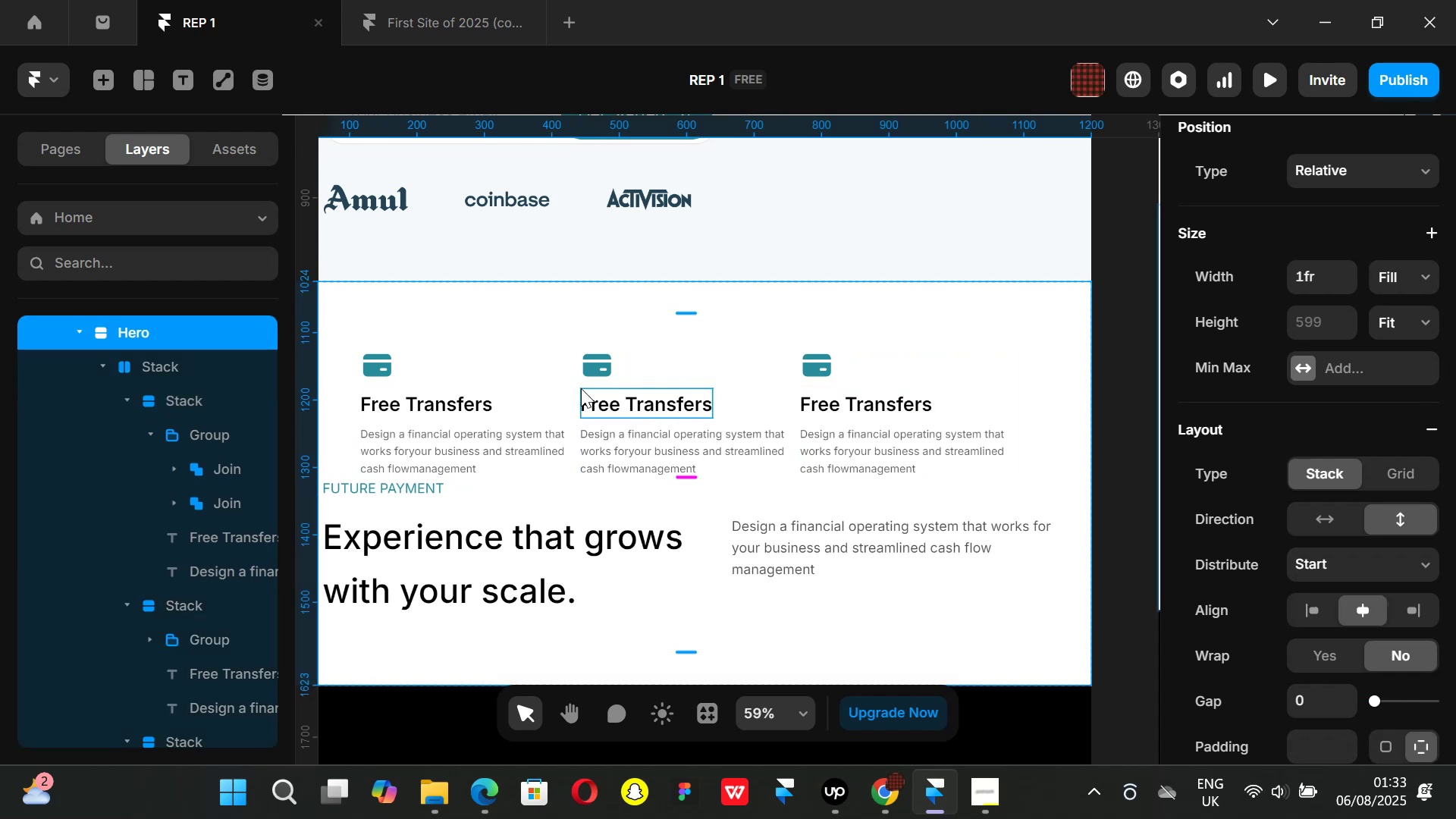 
hold_key(key=ControlLeft, duration=1.08)
scroll: coordinate [1292, 532], scroll_direction: down, amount: 3.0
 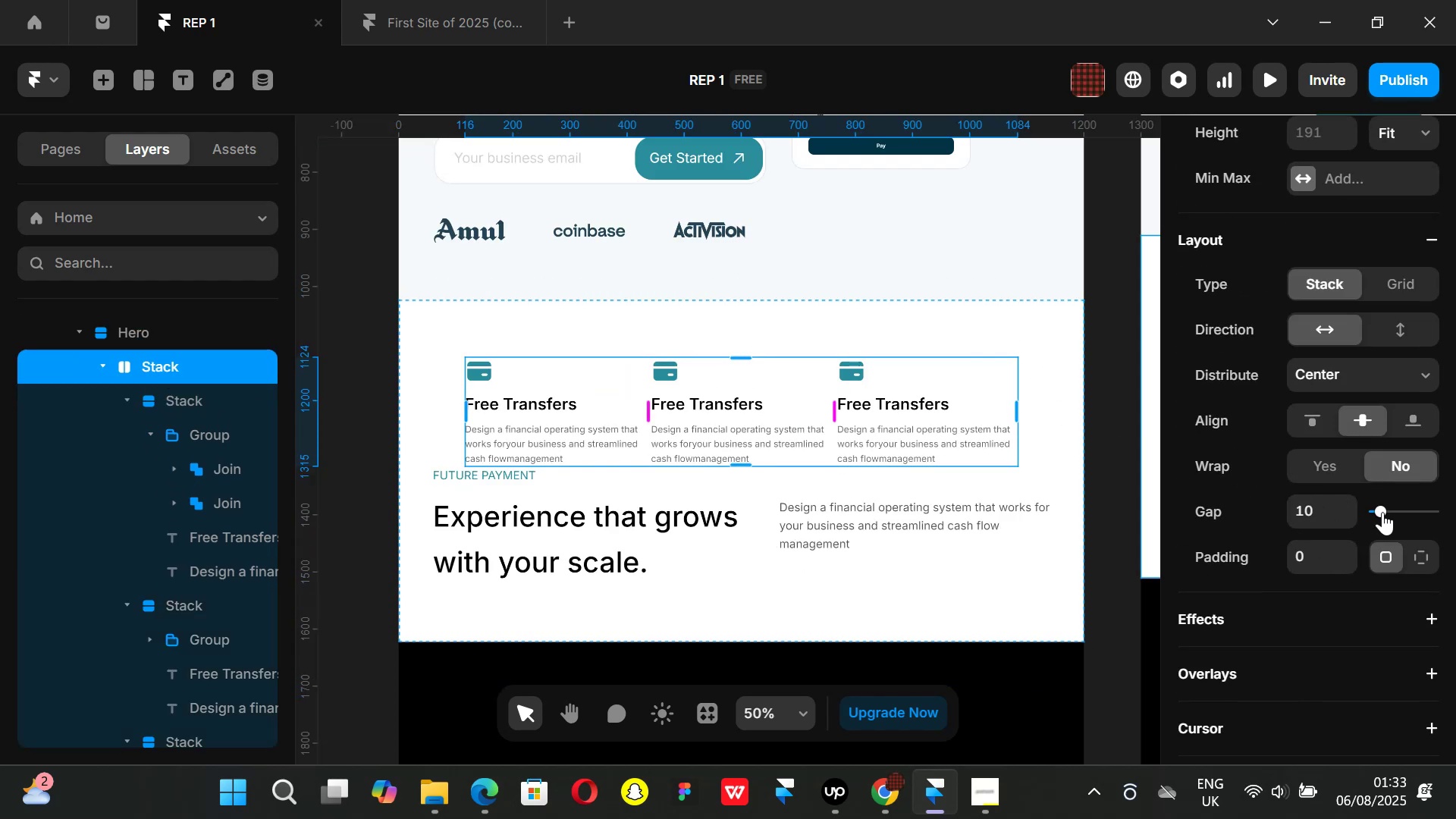 
left_click_drag(start_coordinate=[1385, 508], to_coordinate=[1414, 507])
 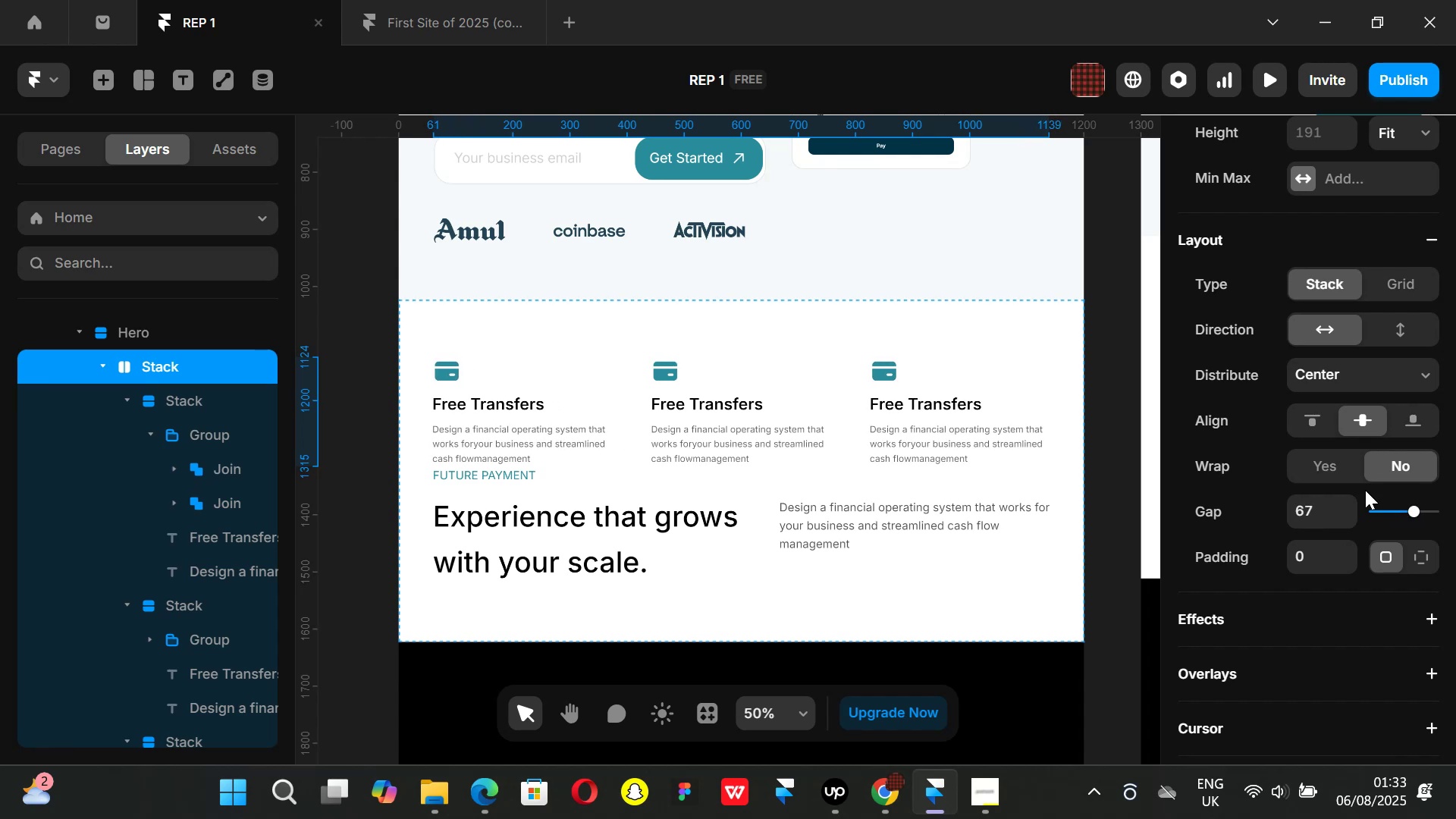 
hold_key(key=AltLeft, duration=0.88)
 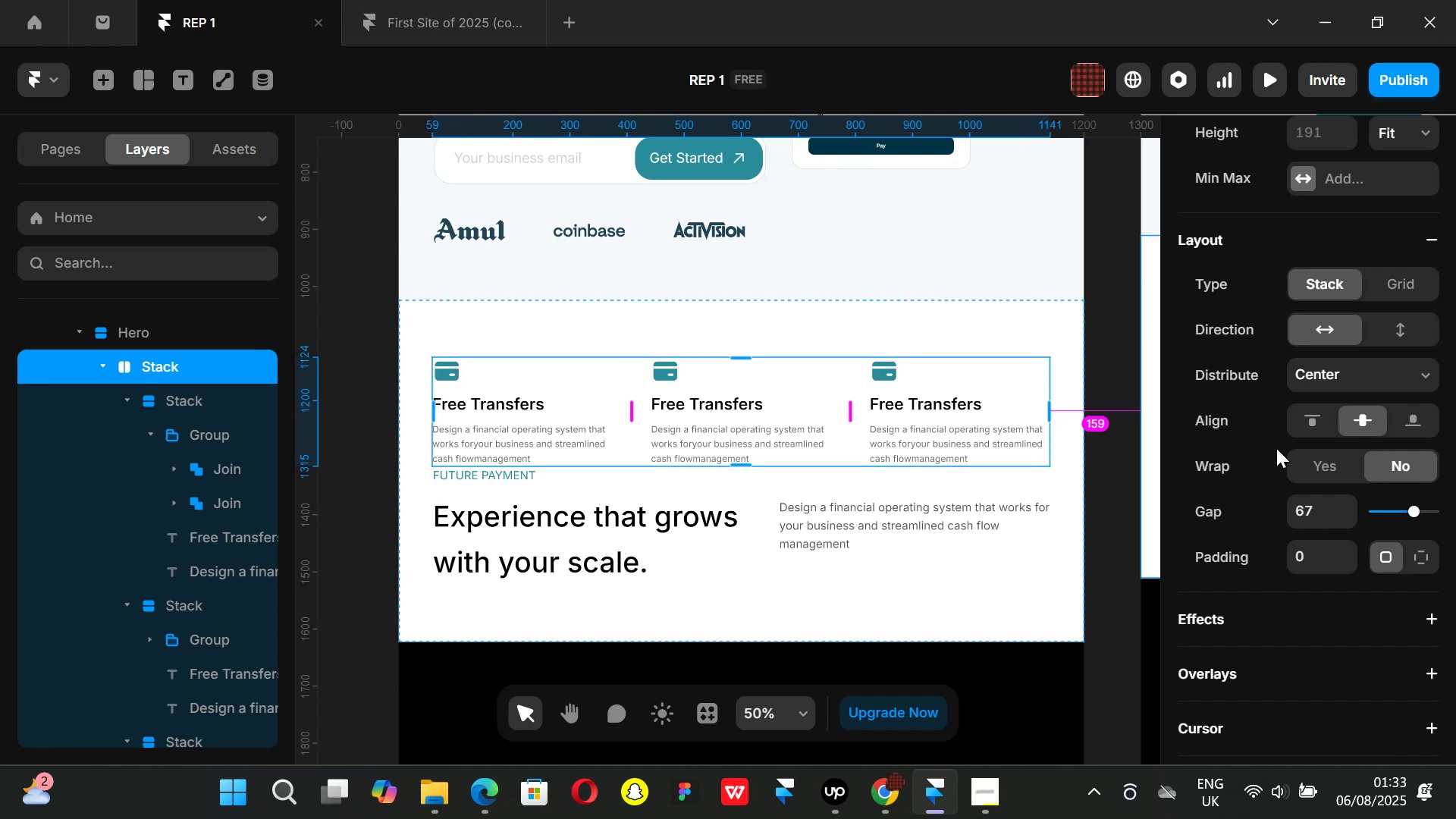 
hold_key(key=AltLeft, duration=0.63)
 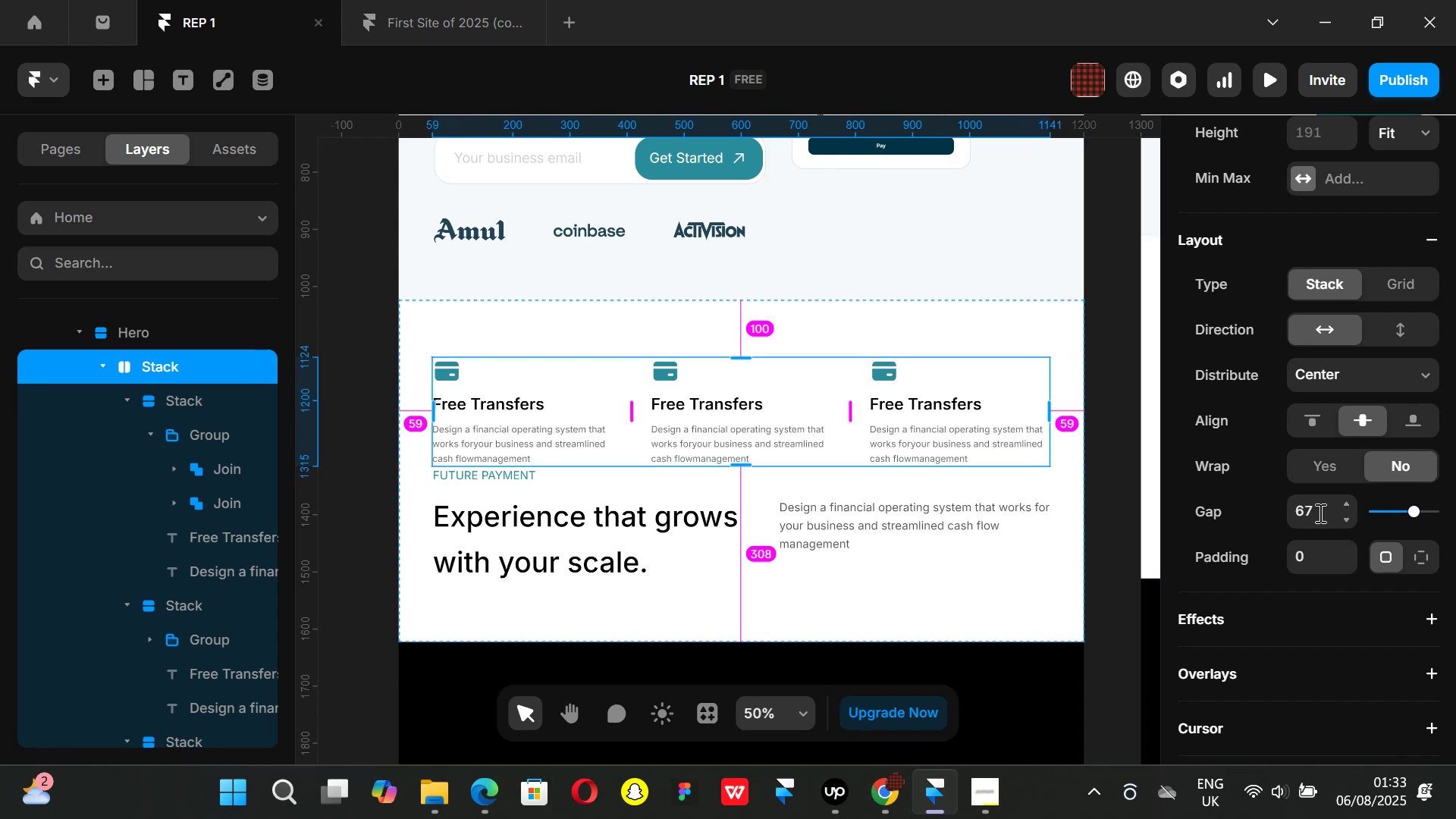 
left_click([1319, 513])
 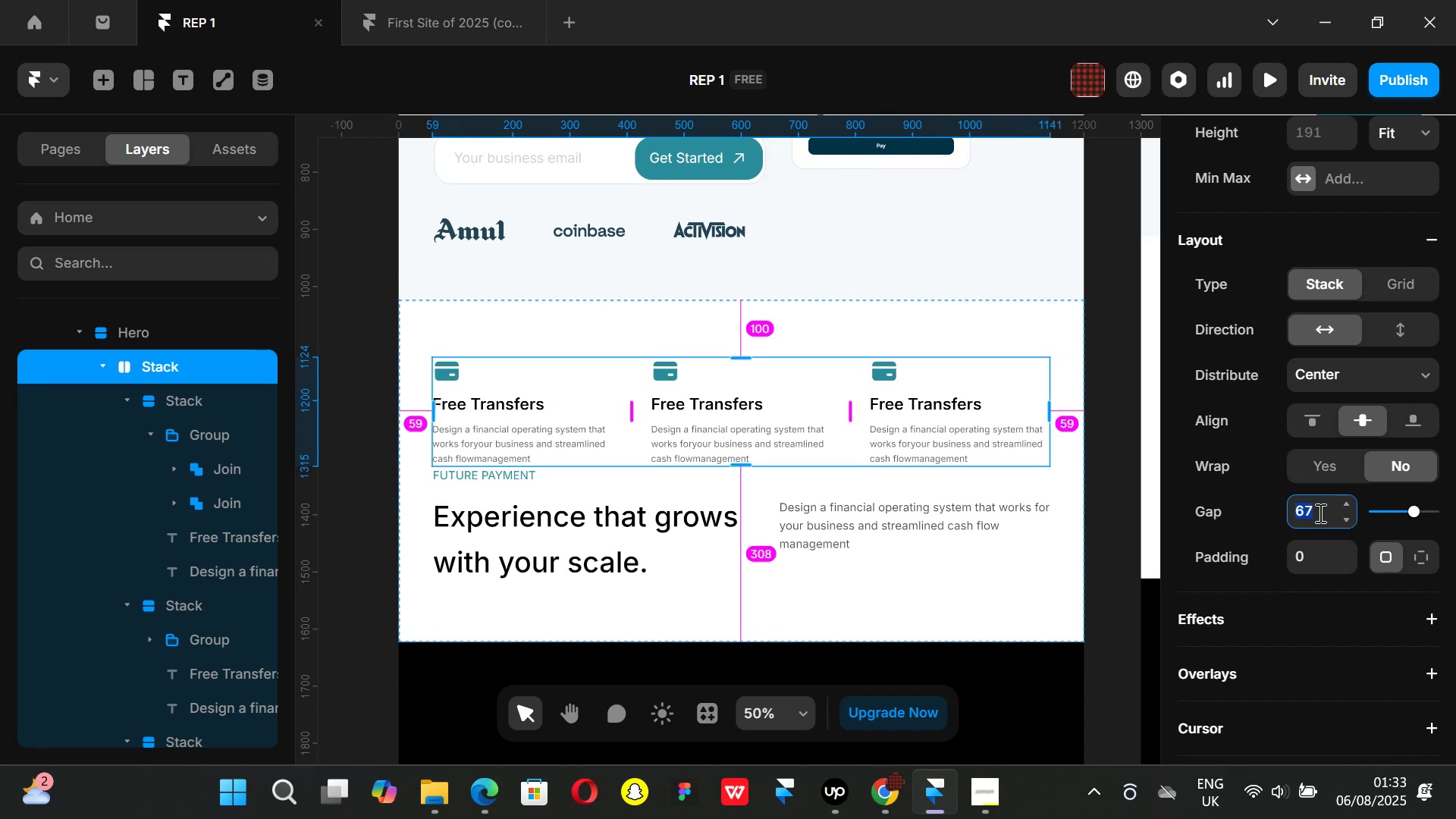 
type(66)
 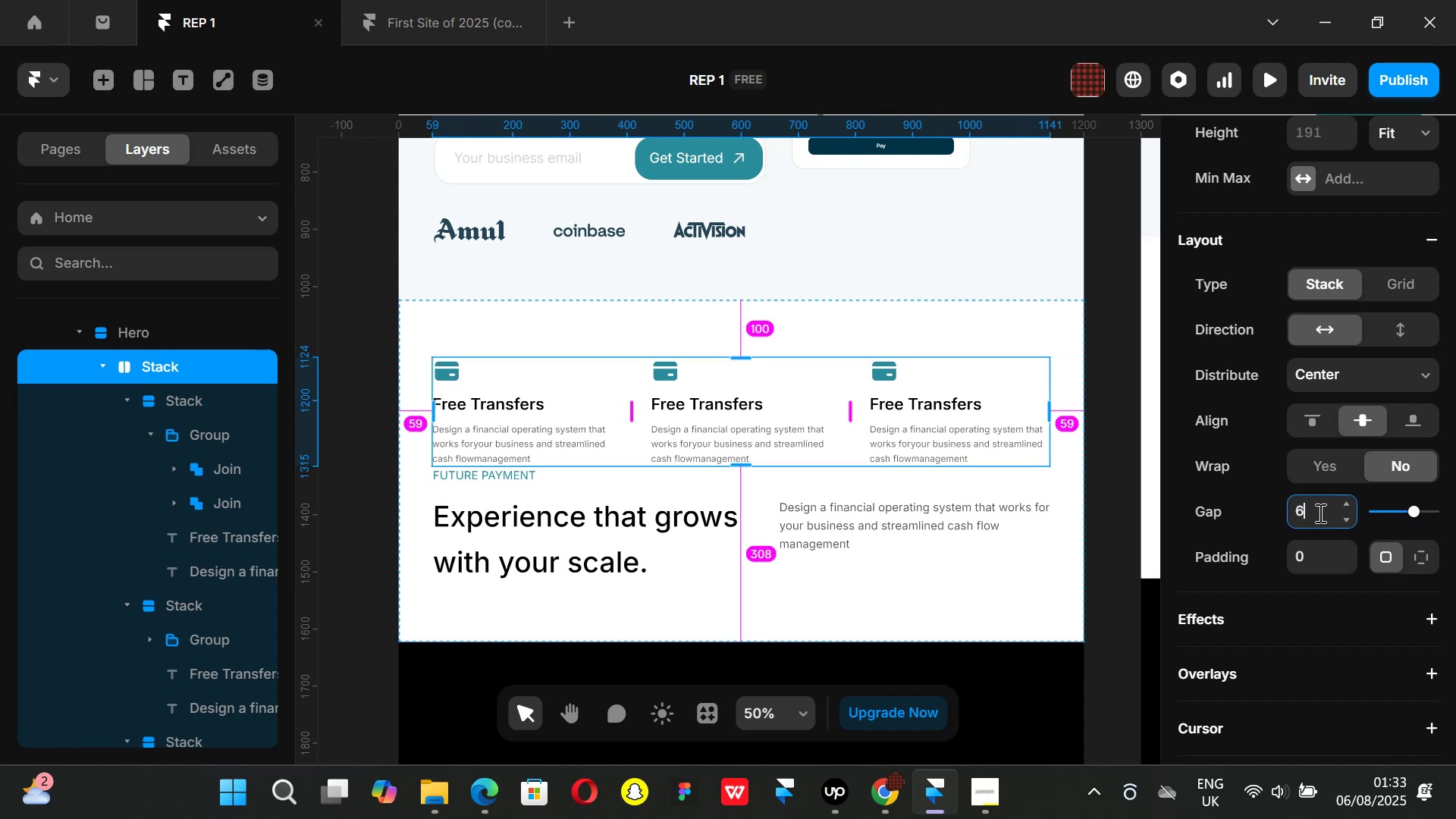 
key(Enter)
 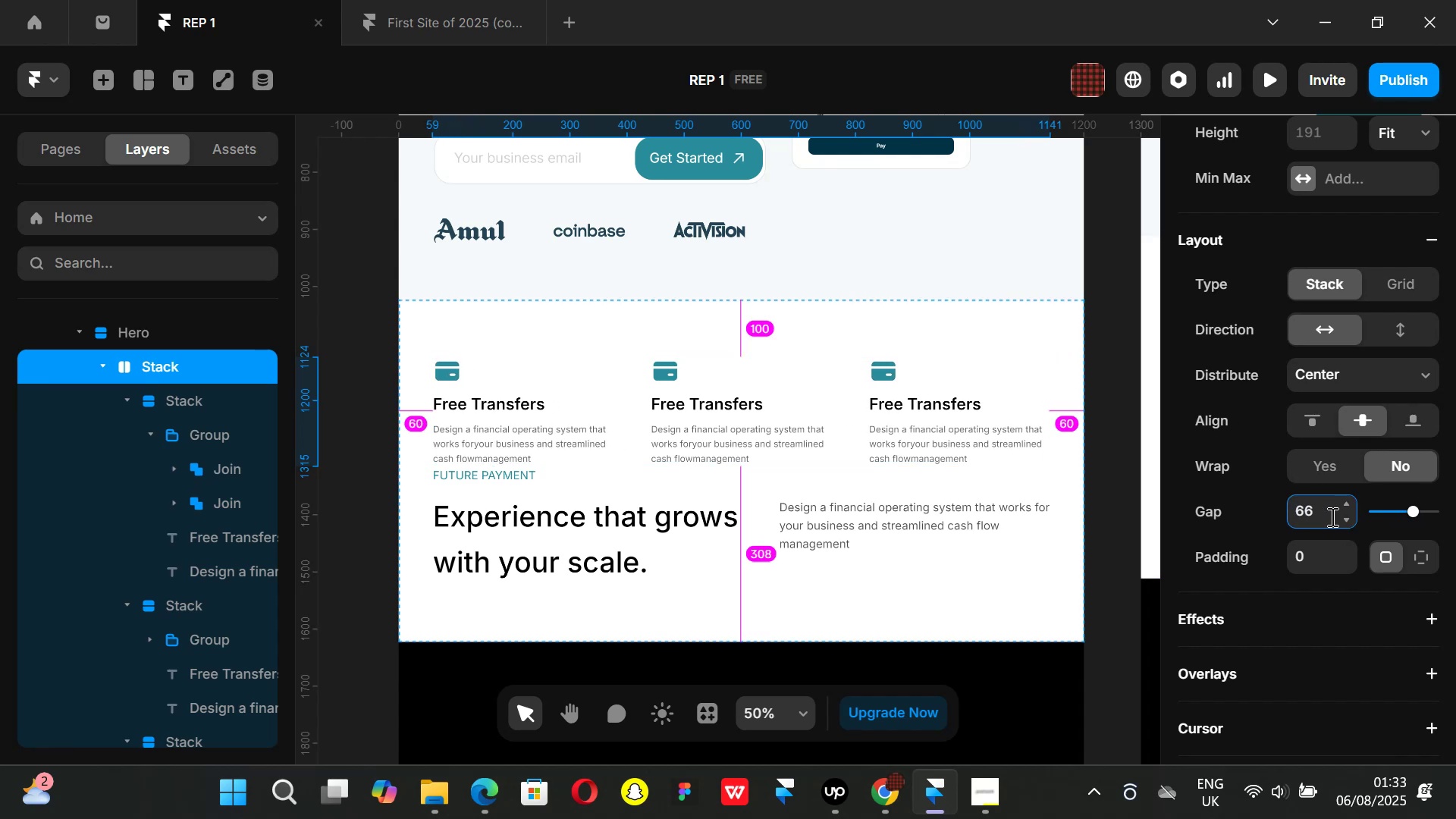 
hold_key(key=AltLeft, duration=1.01)
 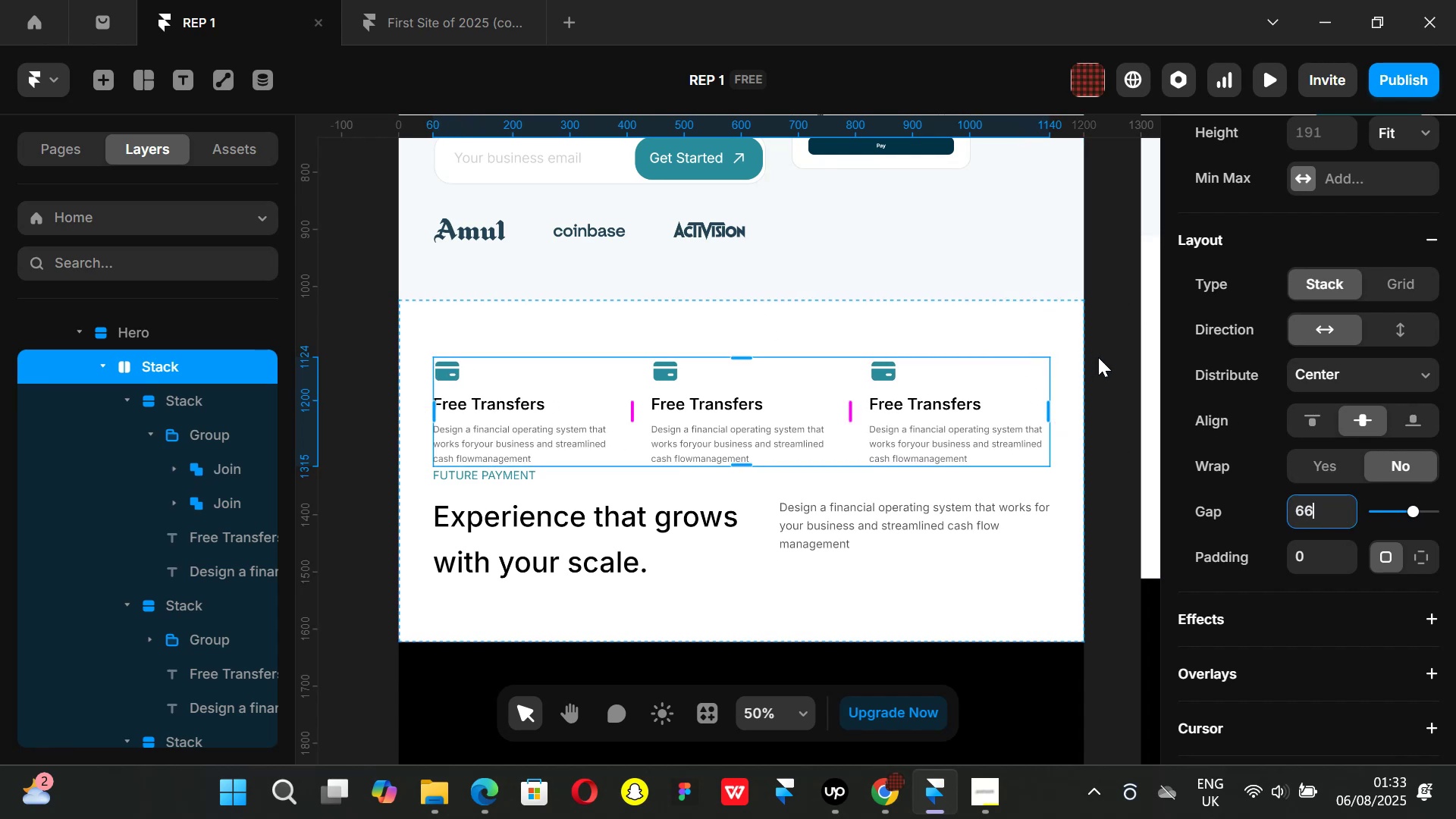 
left_click([1106, 360])
 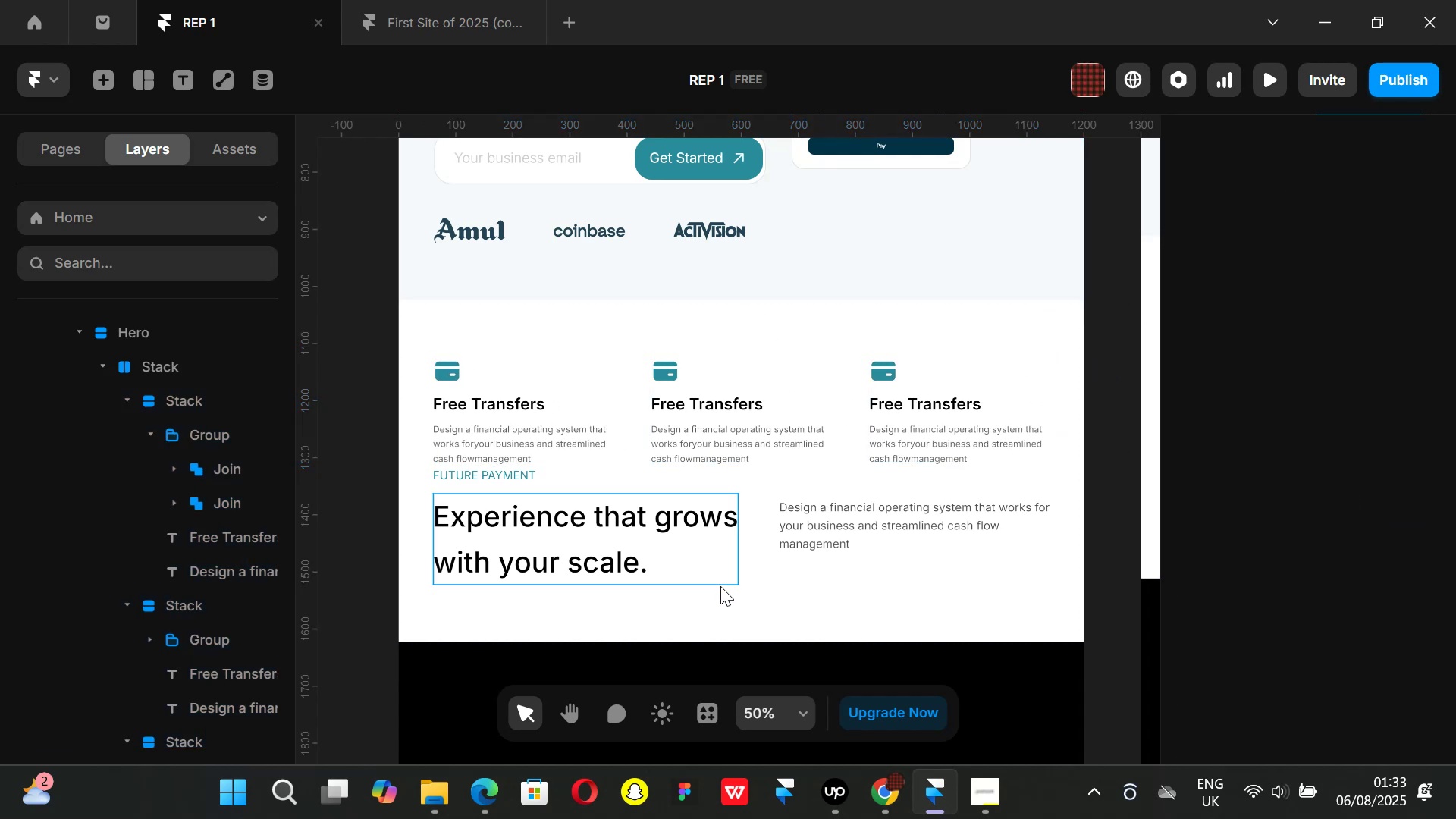 
left_click([753, 602])
 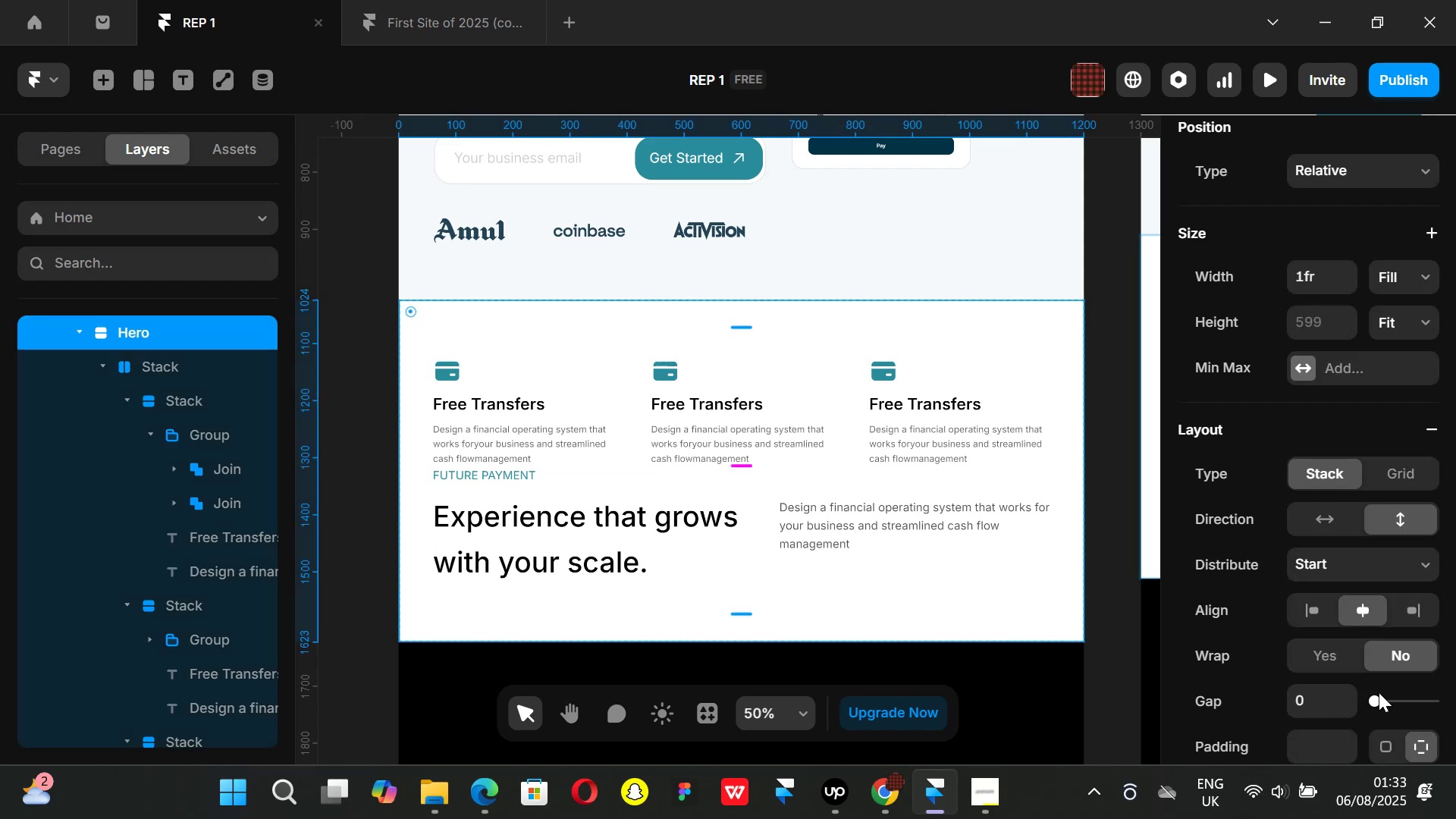 
left_click_drag(start_coordinate=[1377, 702], to_coordinate=[1438, 698])
 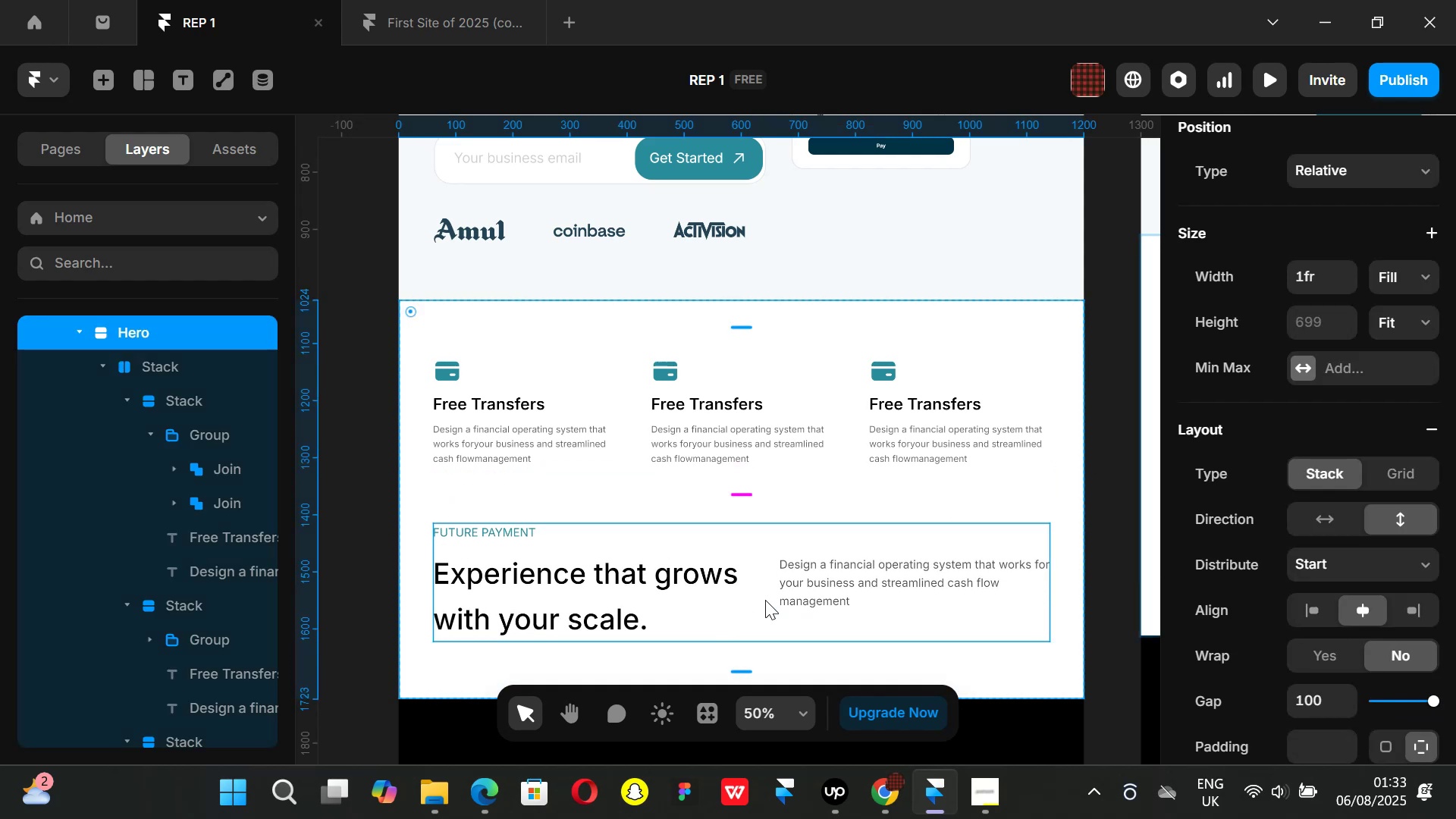 
left_click([761, 605])
 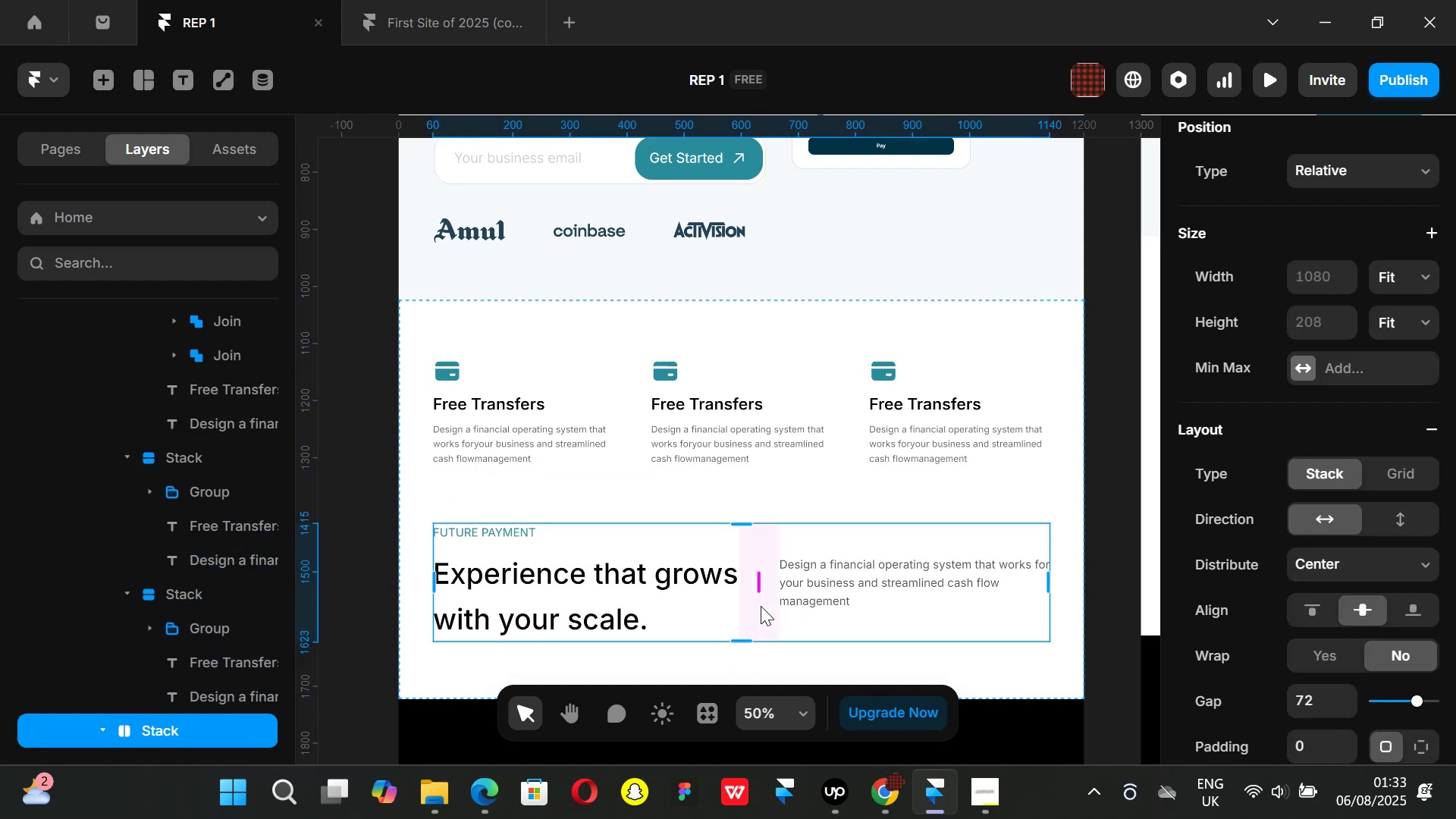 
key(ArrowUp)
 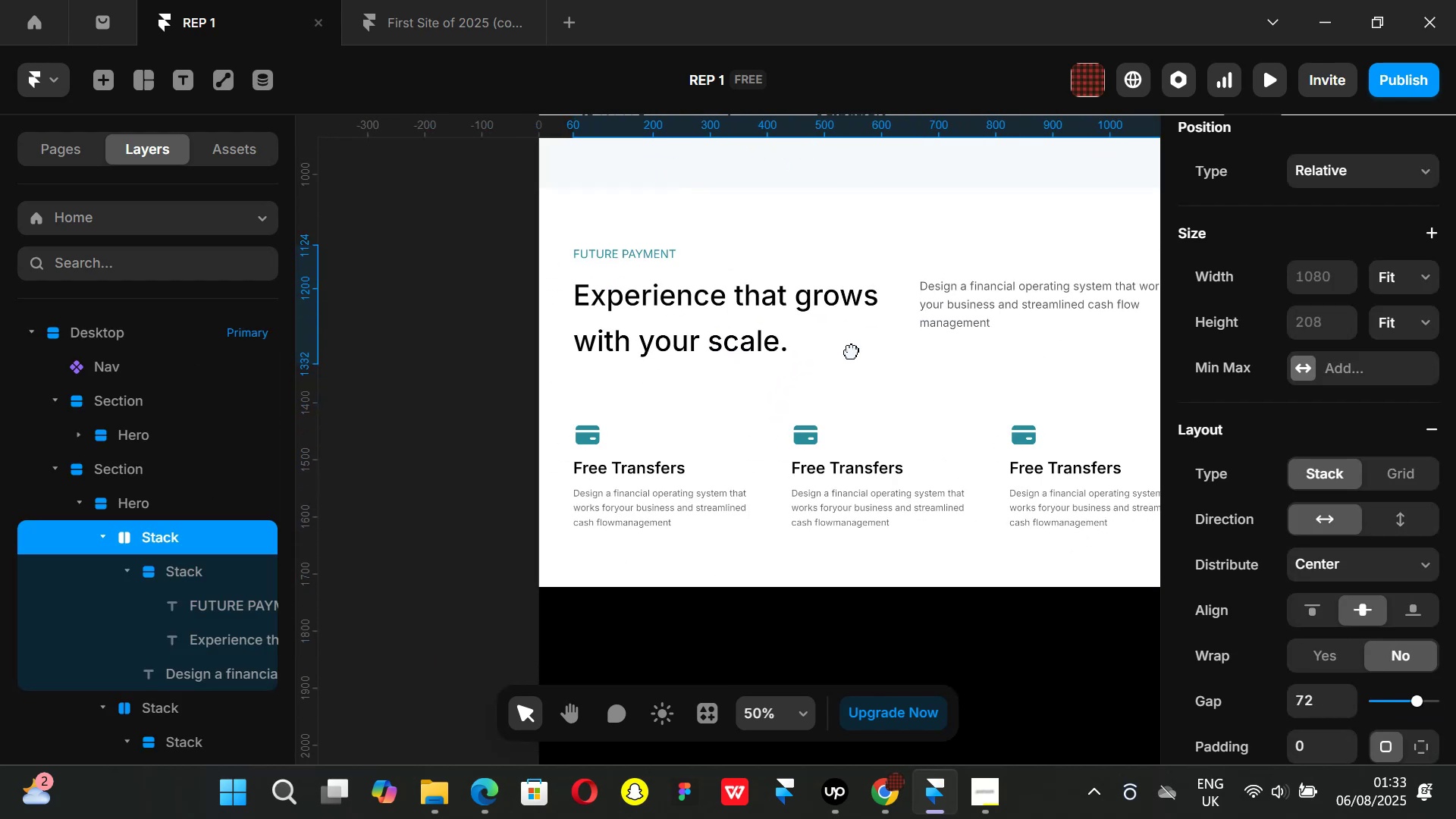 
left_click([460, 362])
 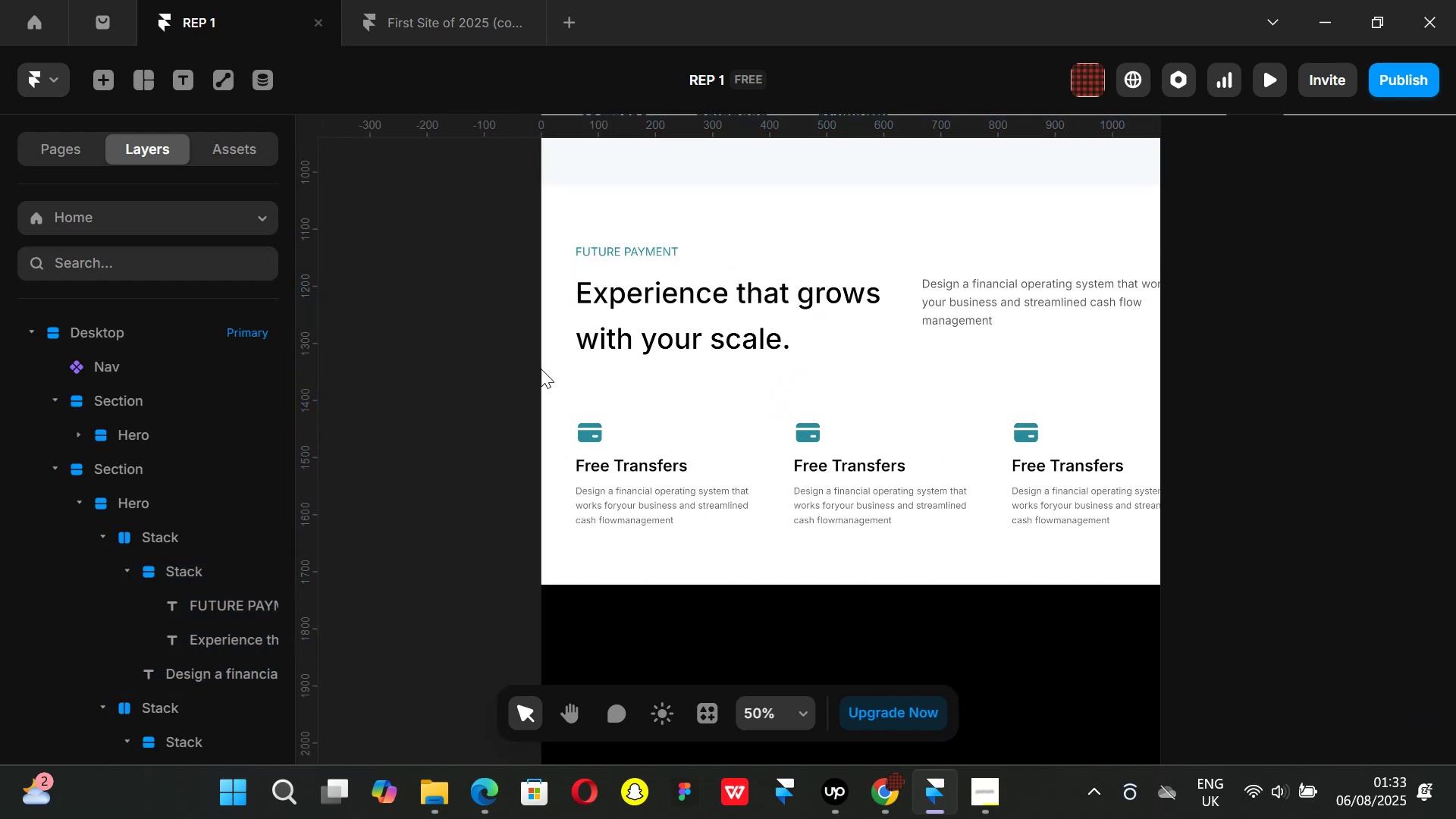 
hold_key(key=ControlLeft, duration=0.95)
scroll: coordinate [507, 374], scroll_direction: down, amount: 3.0
 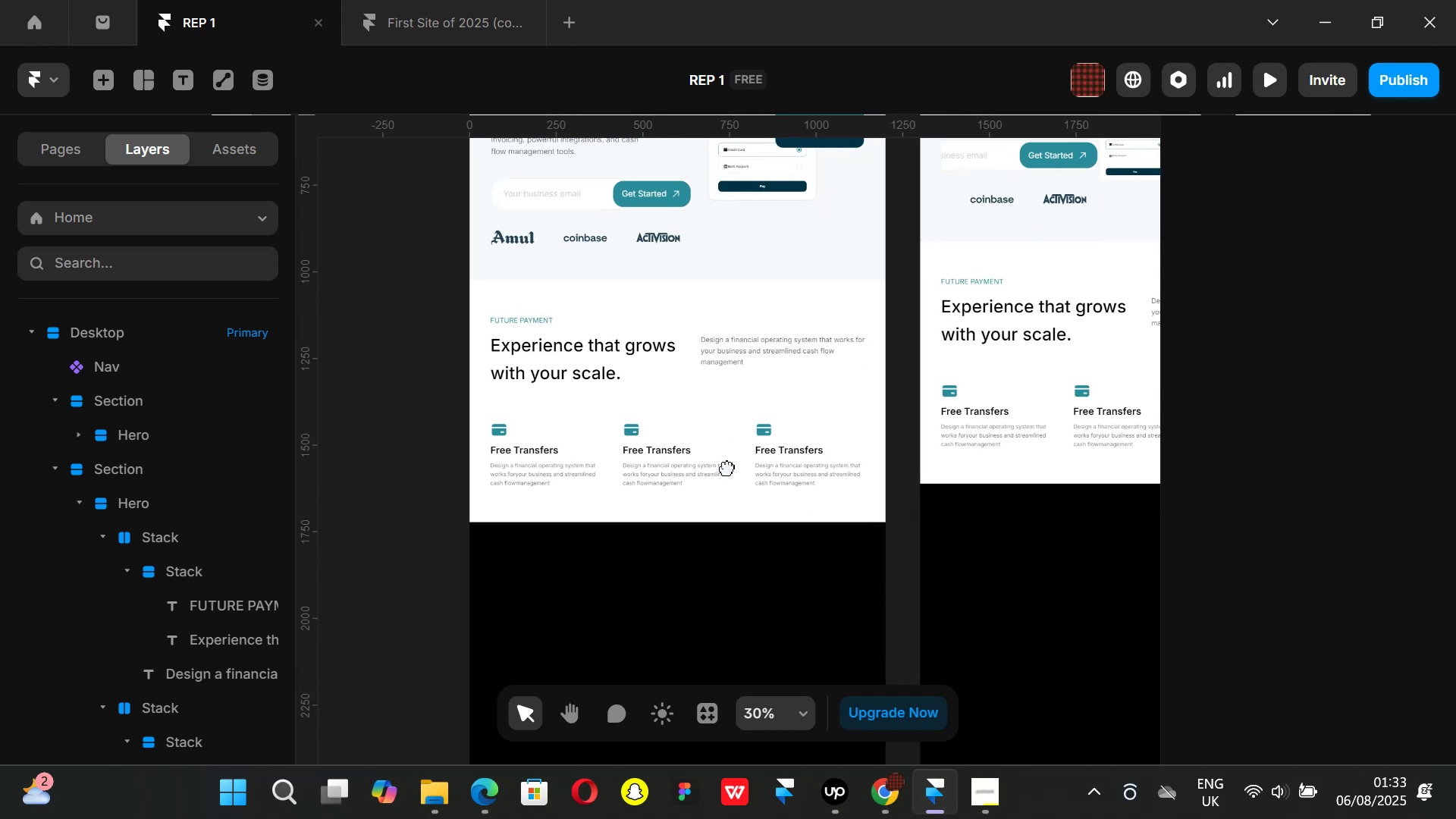 
left_click([880, 796])
 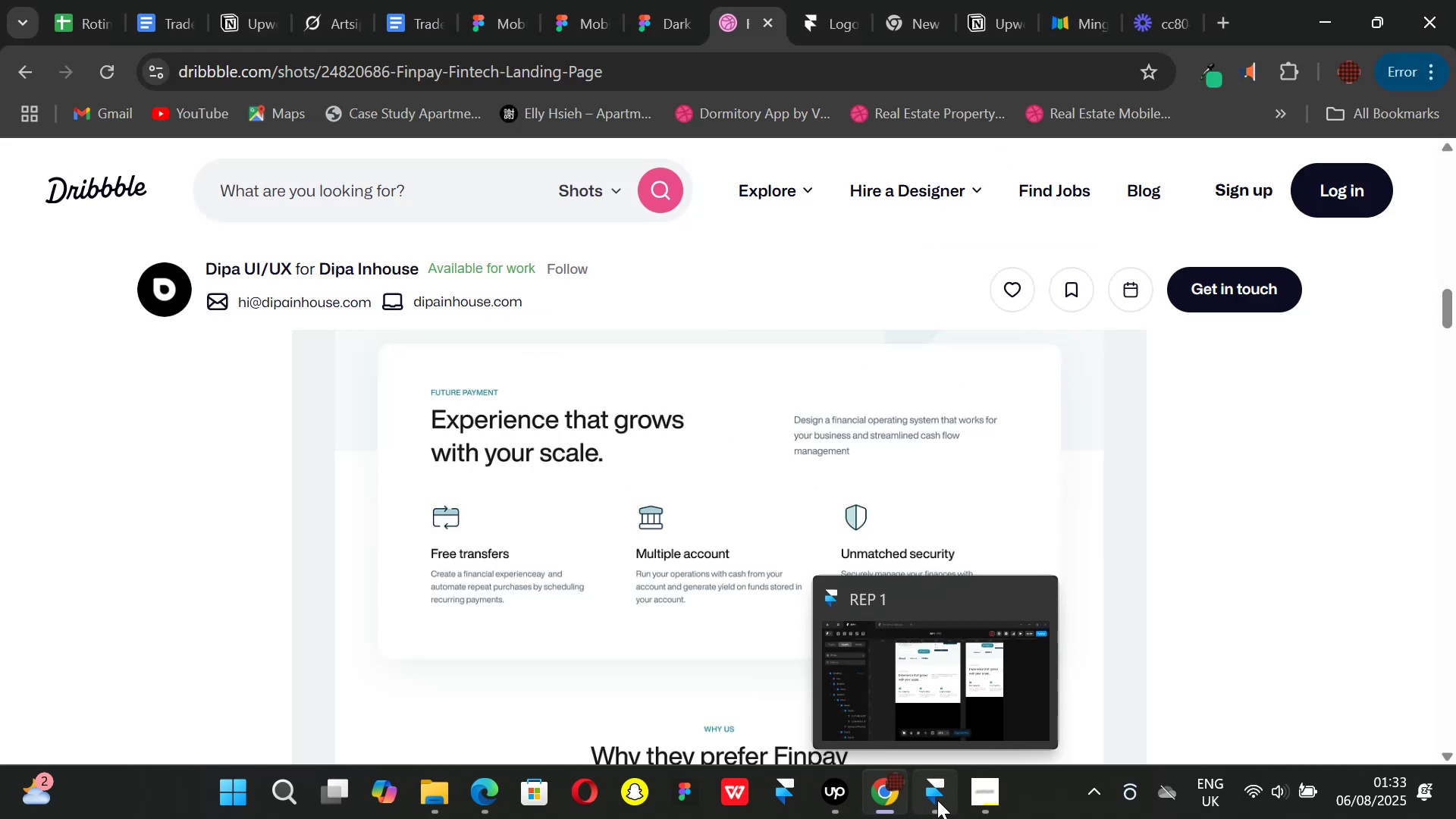 
left_click([943, 802])
 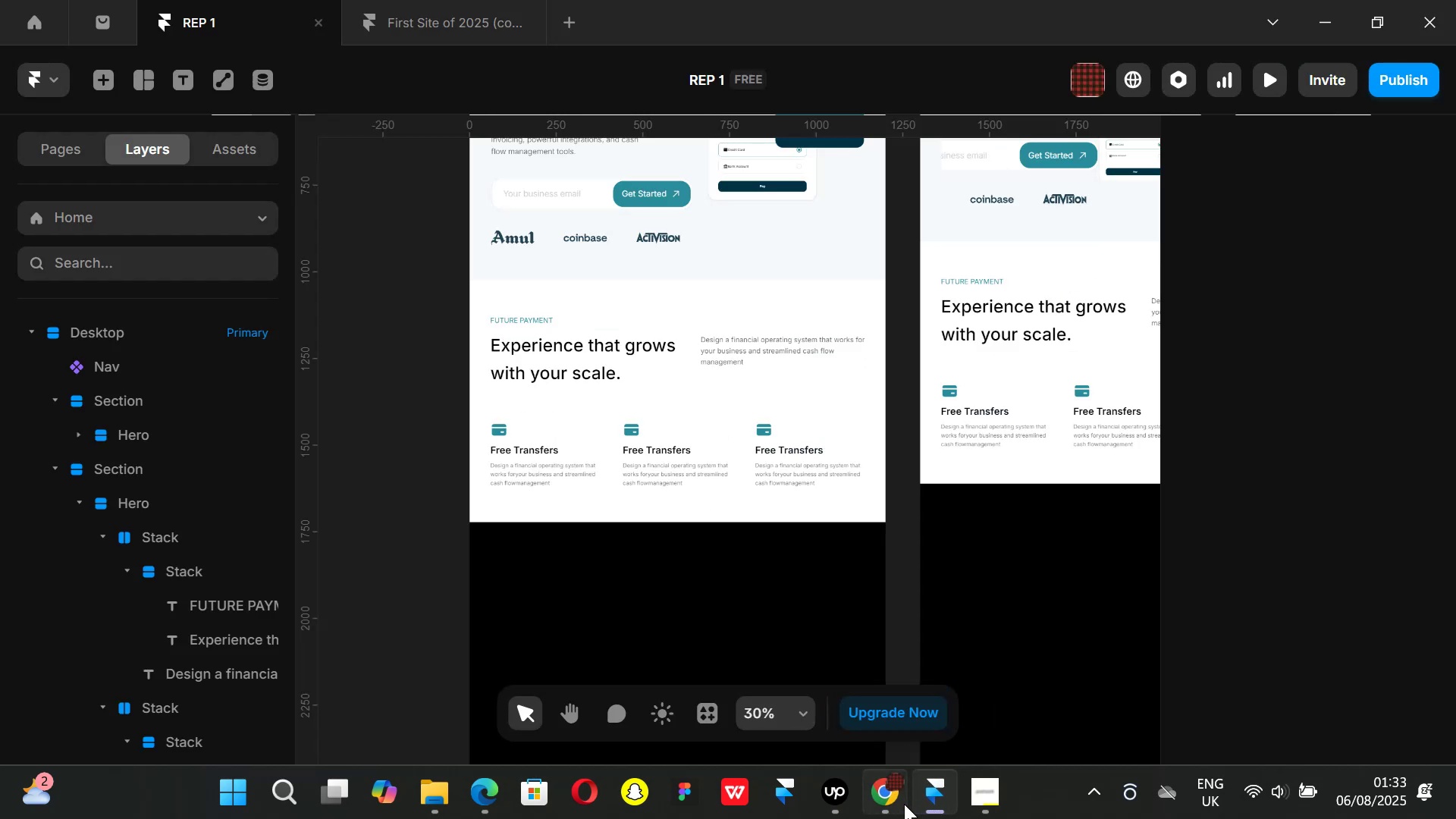 
left_click([891, 803])
 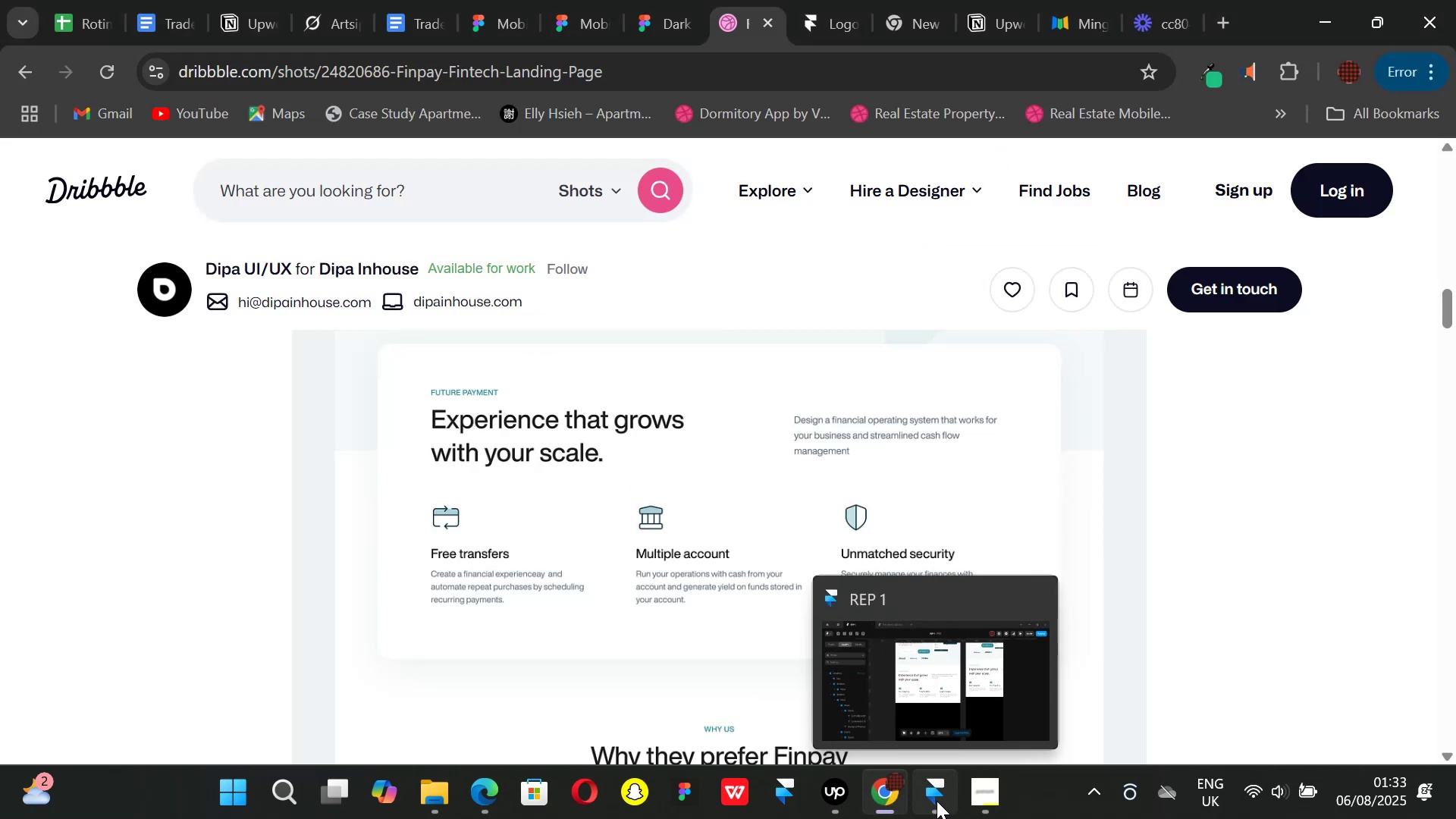 
left_click([937, 801])
 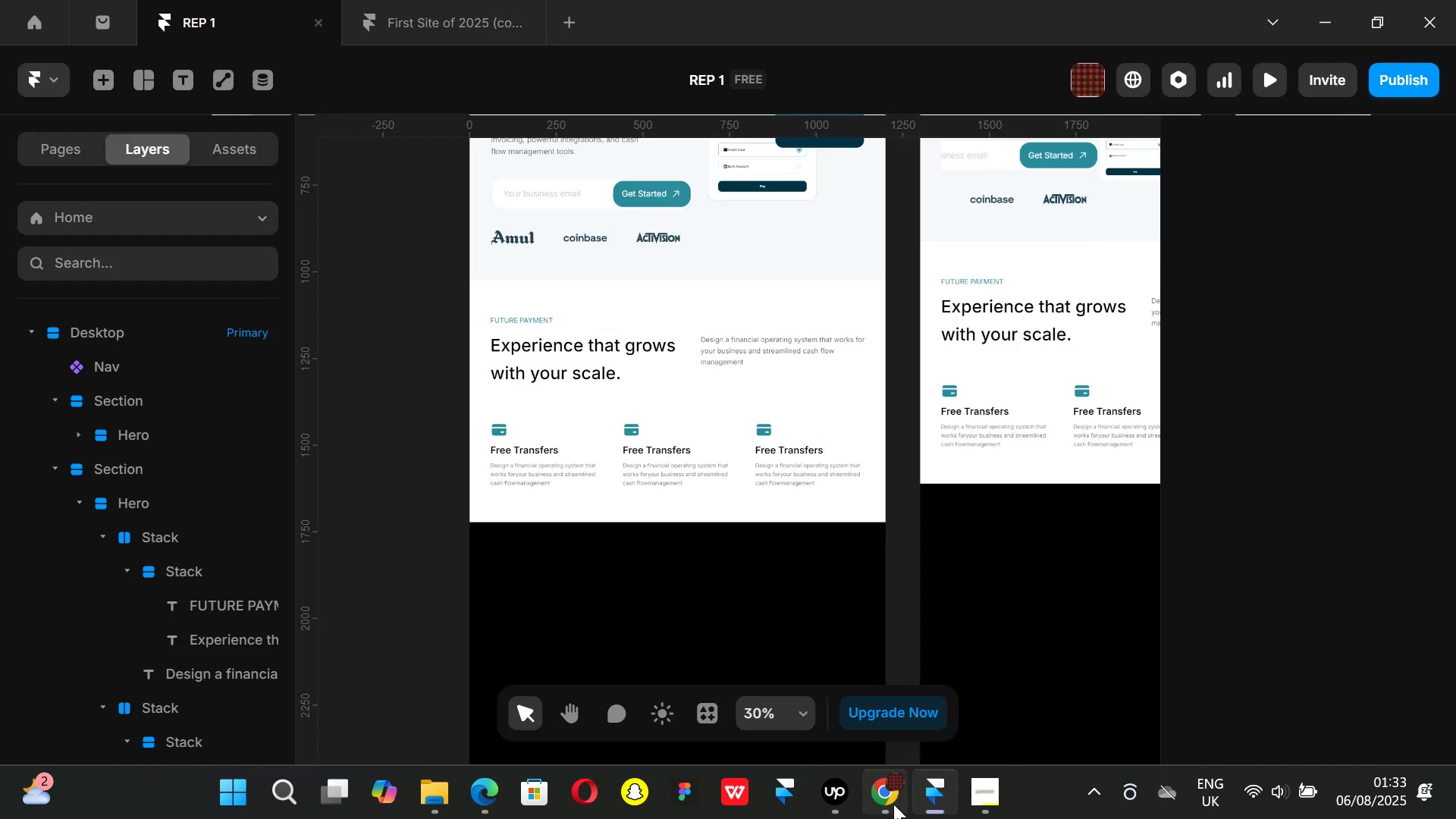 
left_click([893, 804])
 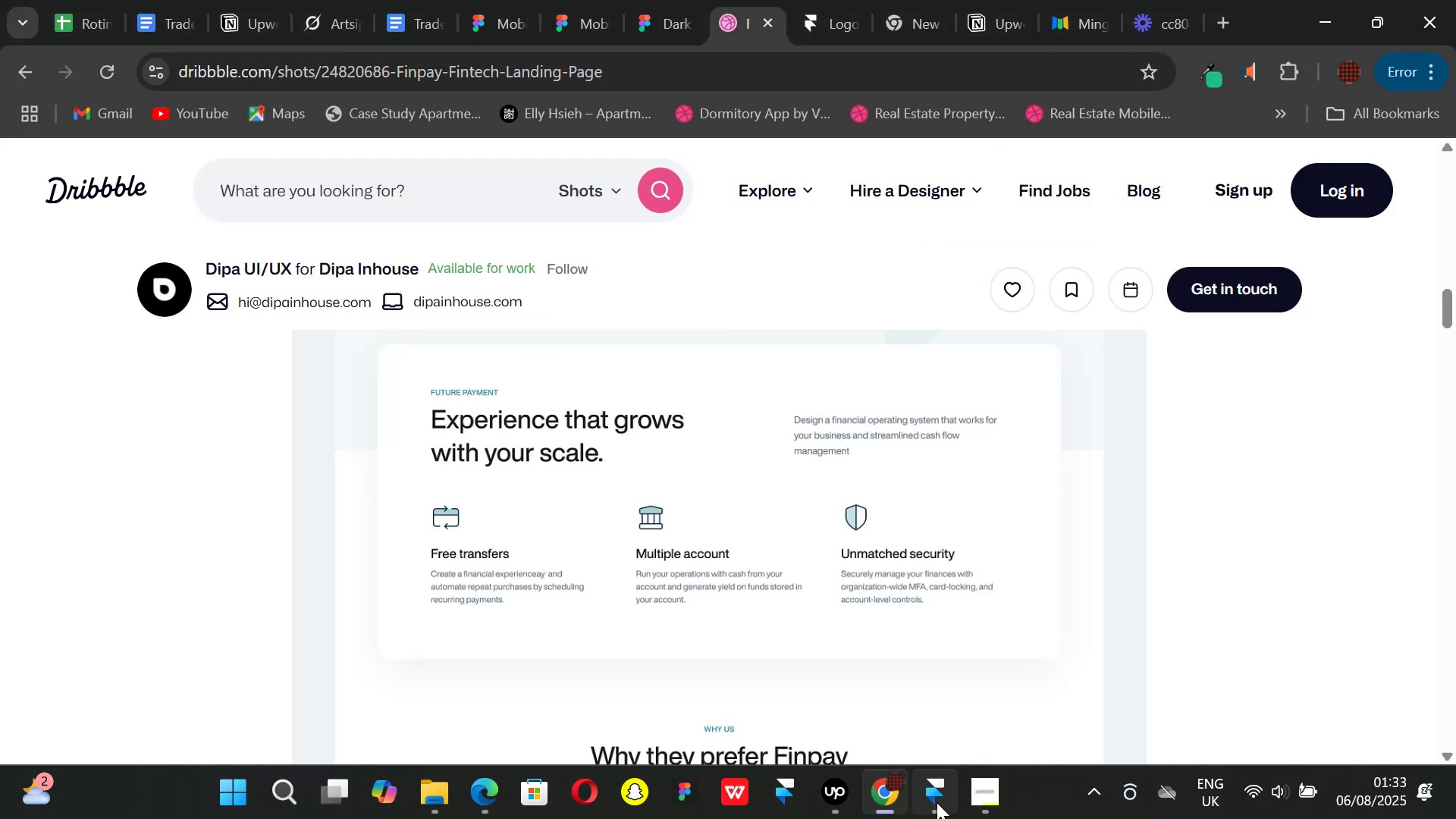 
left_click([937, 802])
 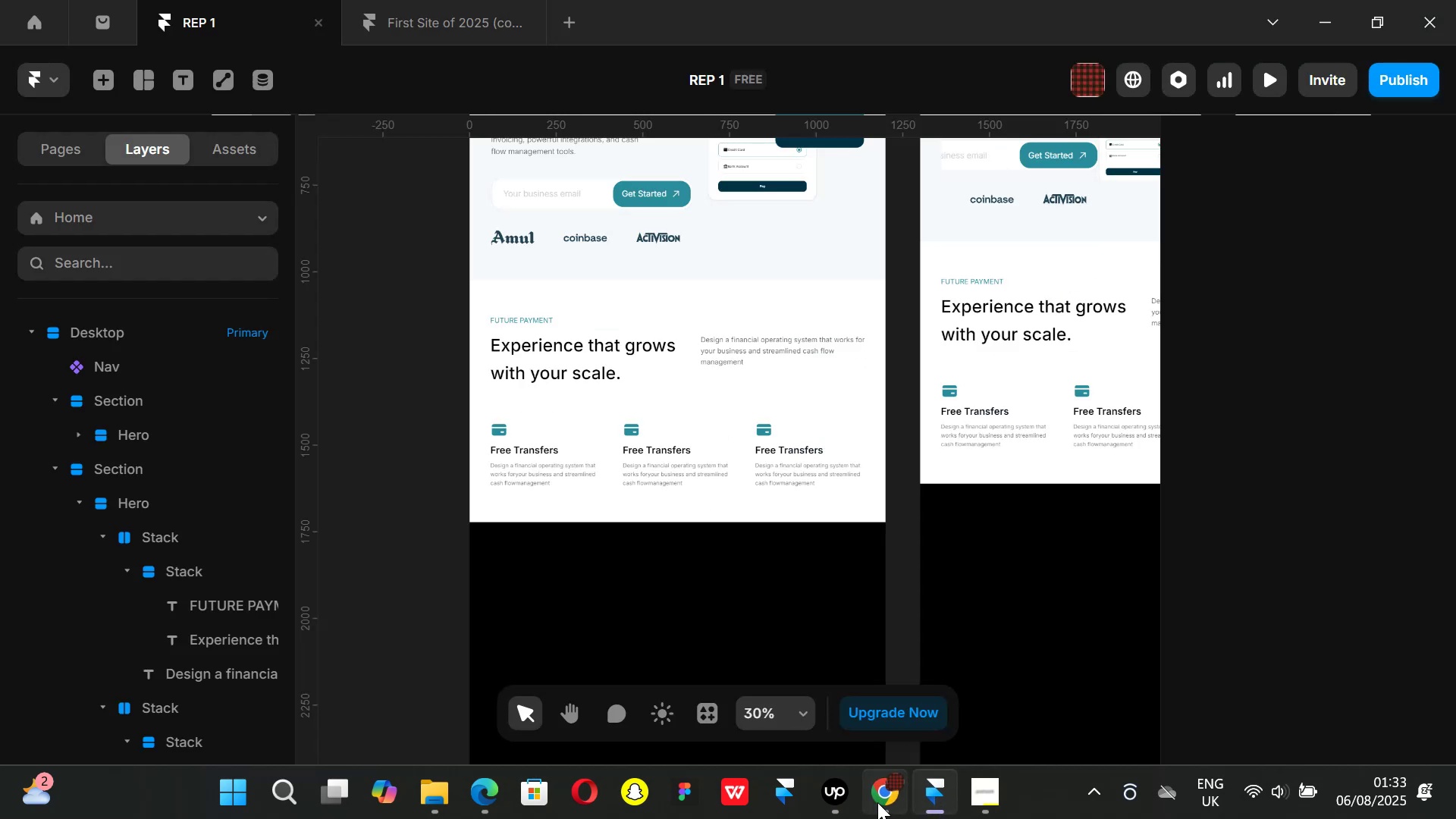 
left_click([877, 802])
 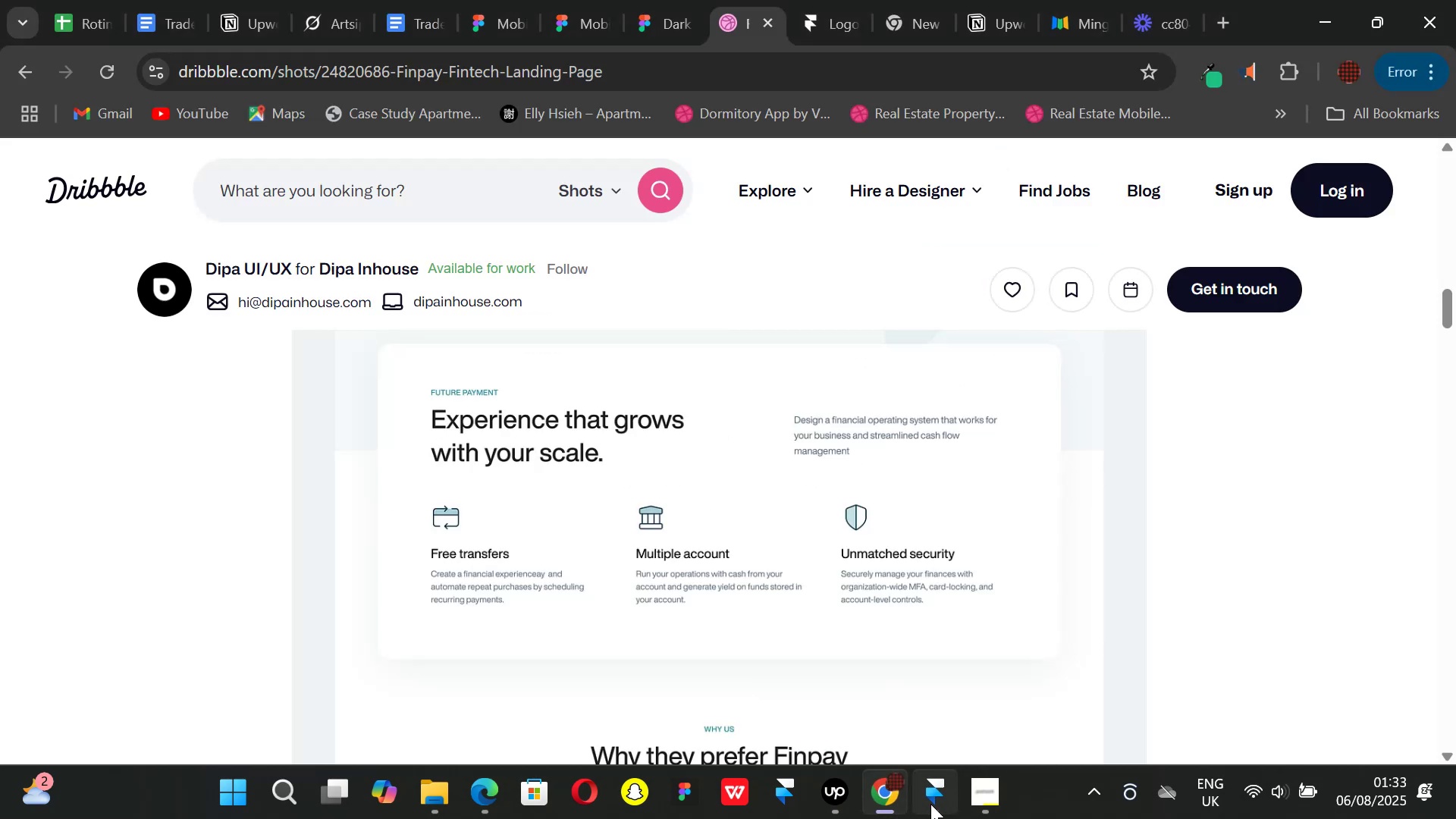 
left_click([932, 804])
 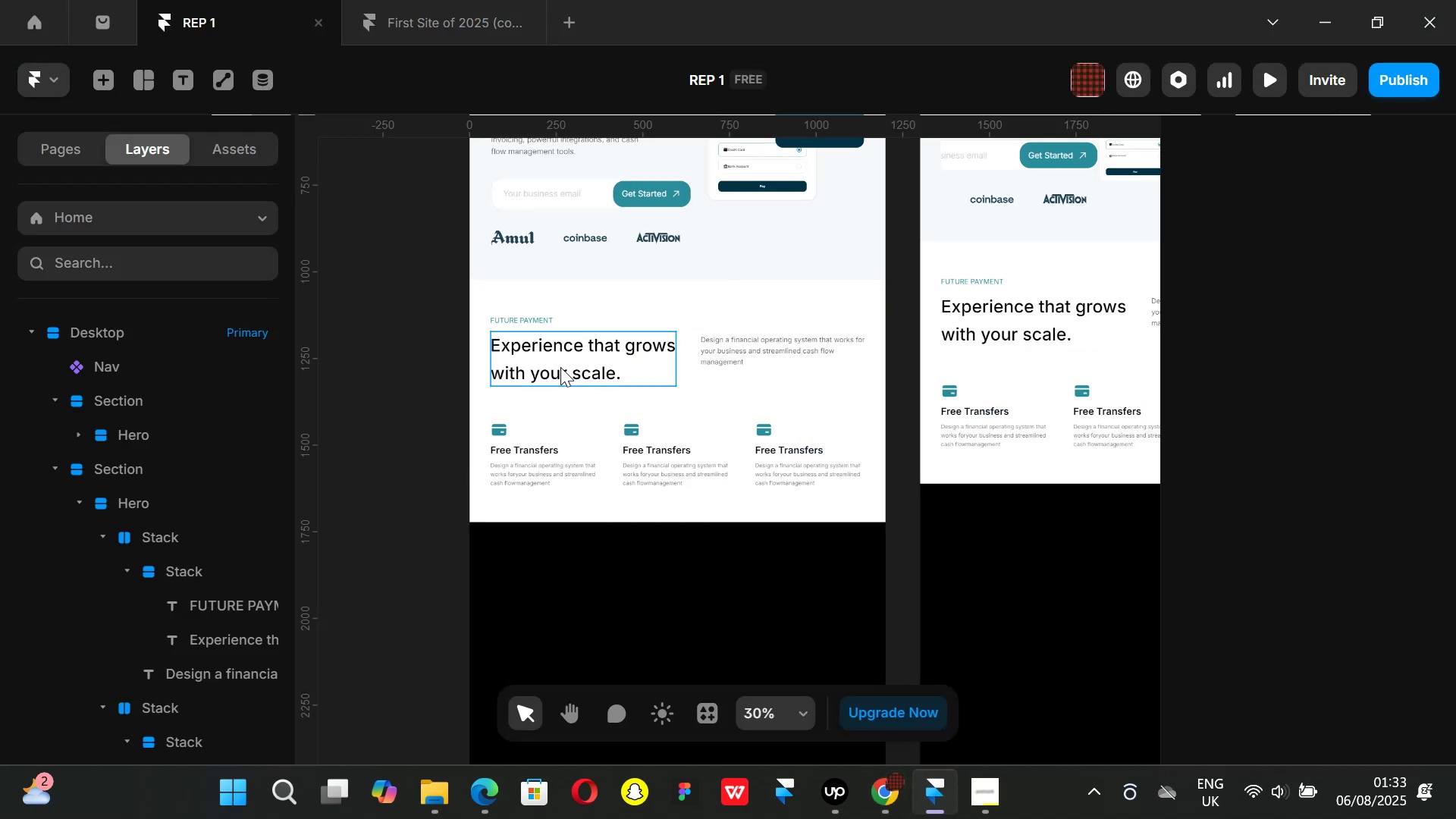 
left_click([560, 367])
 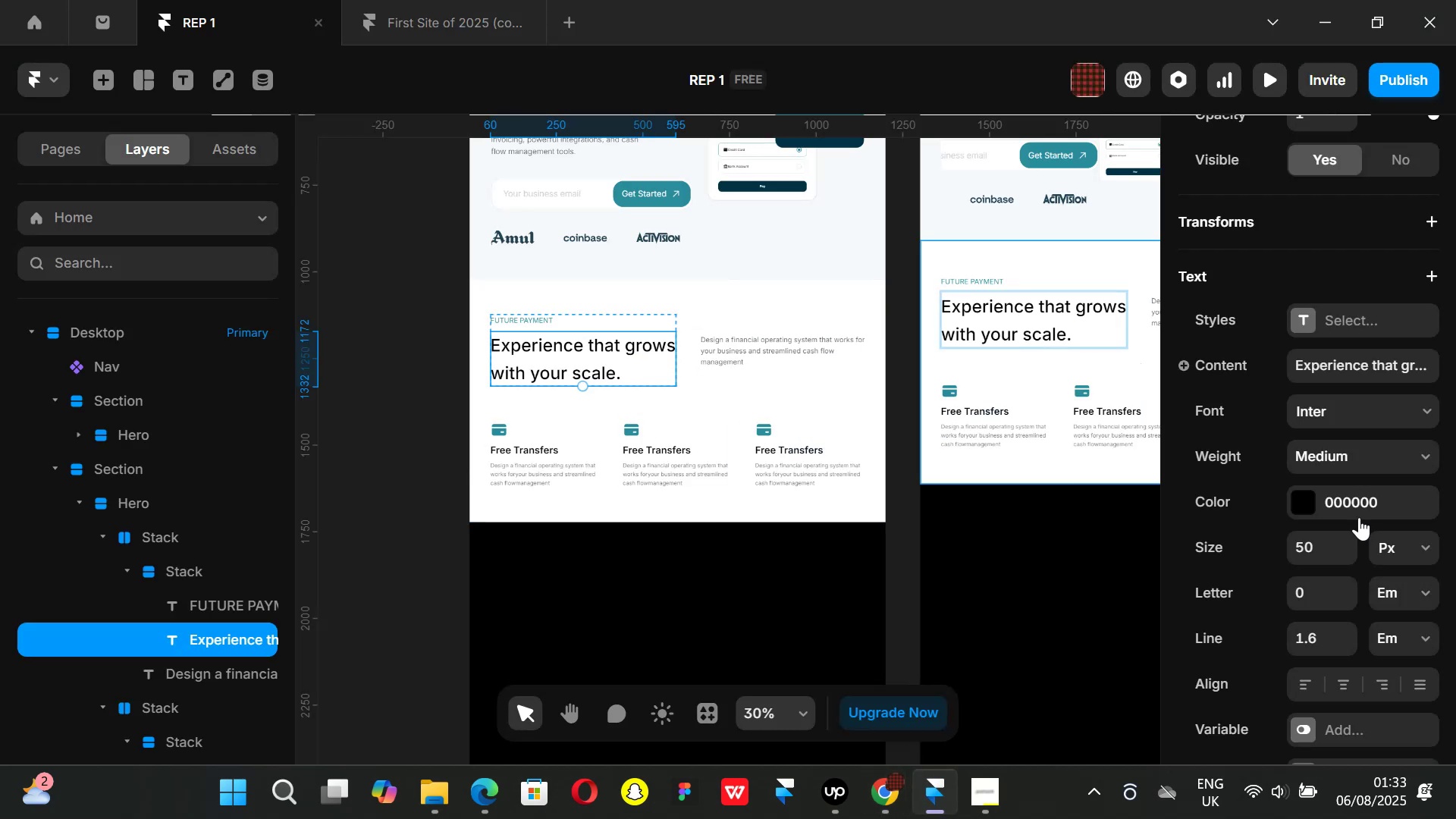 
scroll: coordinate [1359, 523], scroll_direction: none, amount: 0.0
 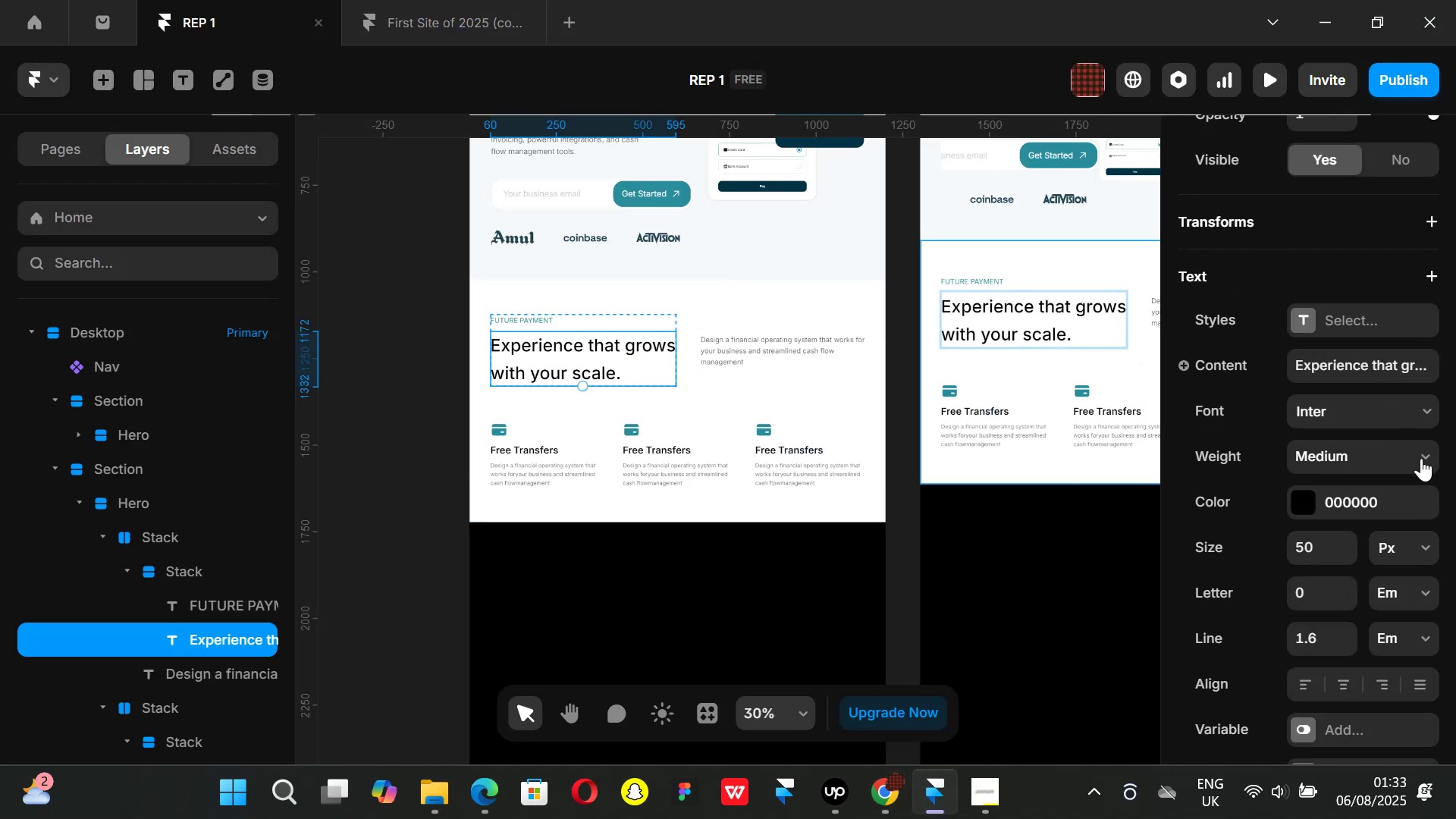 
left_click([1421, 458])
 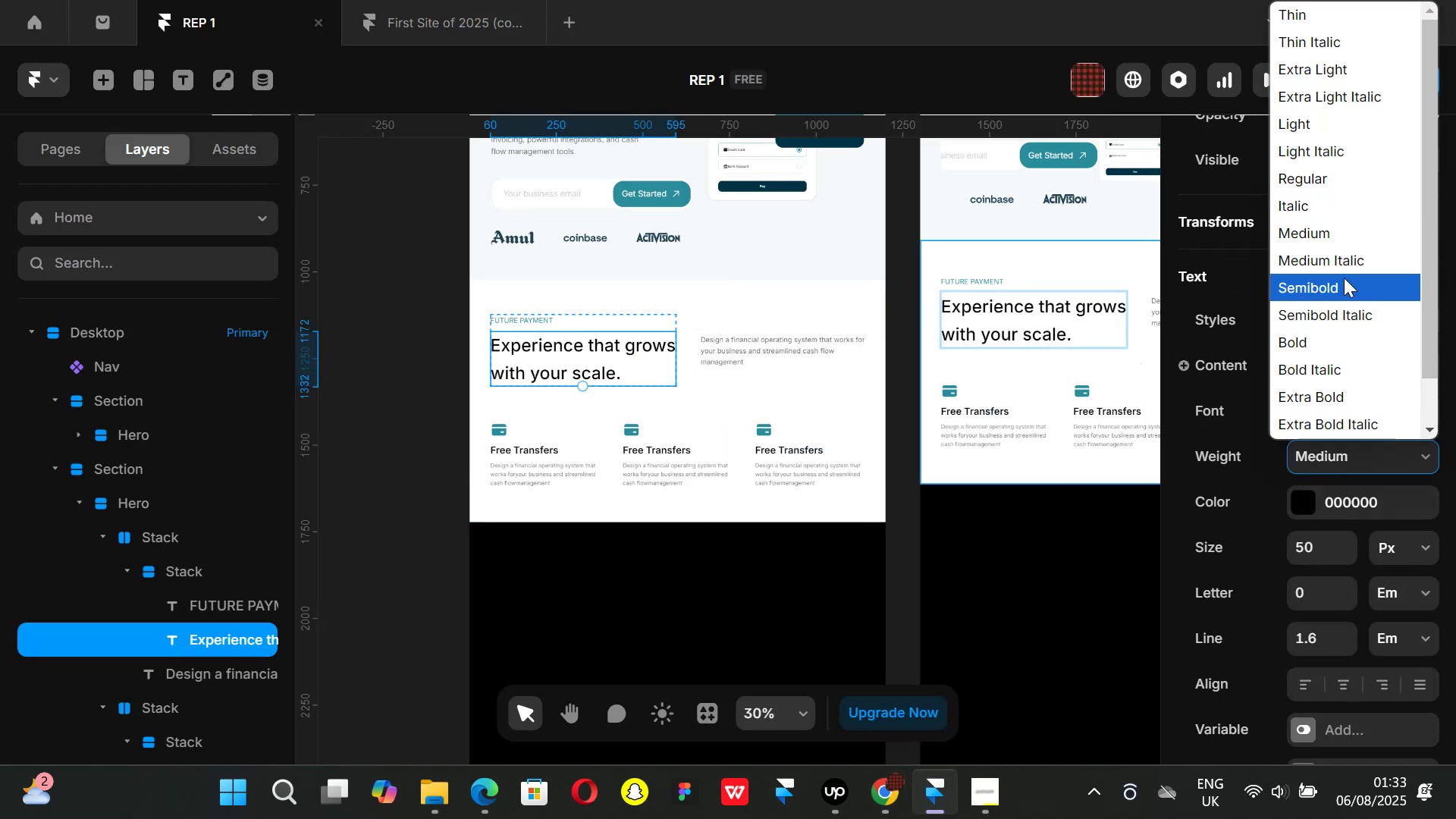 
left_click([1344, 278])
 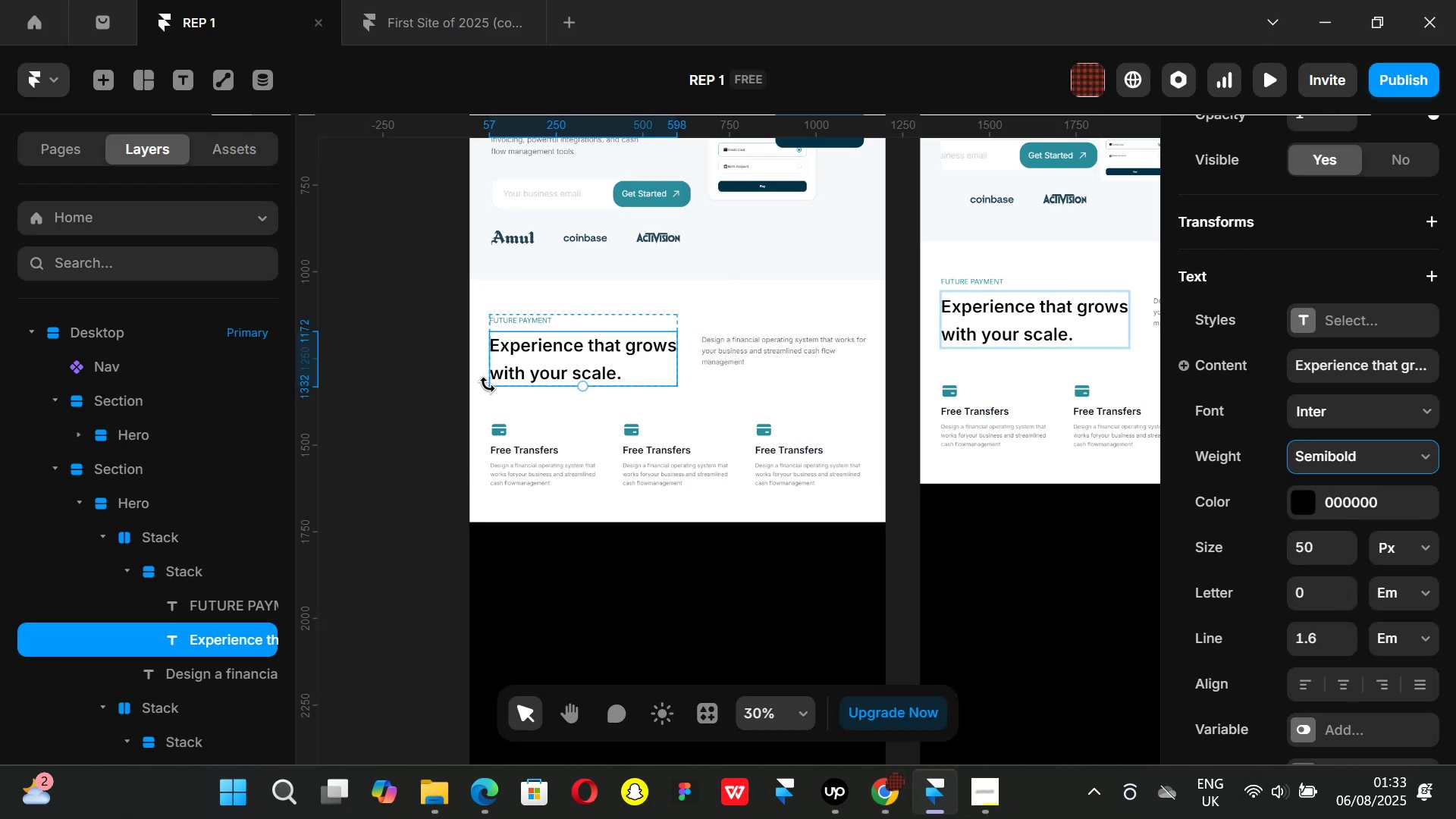 
left_click([434, 378])
 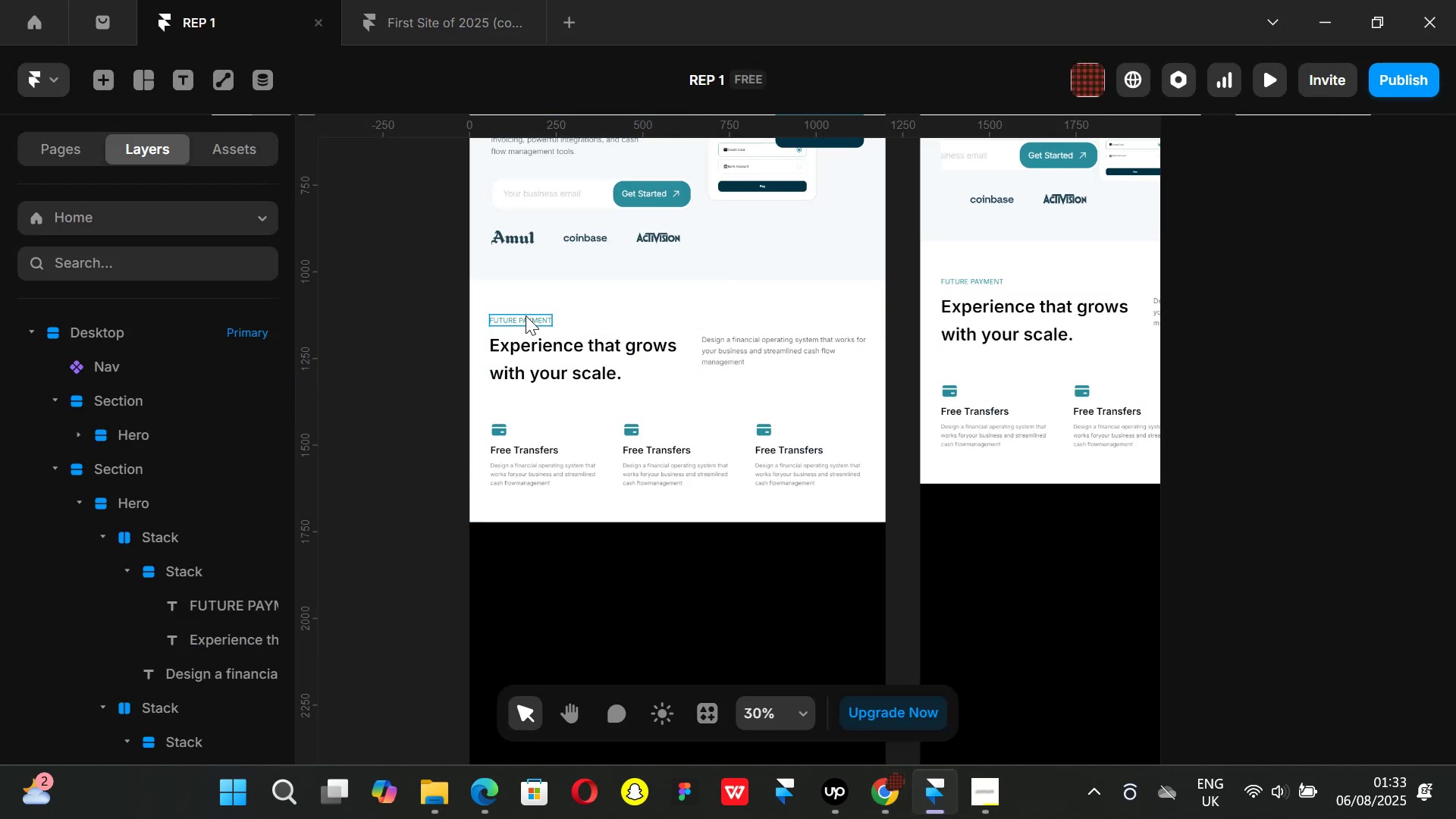 
left_click([526, 315])
 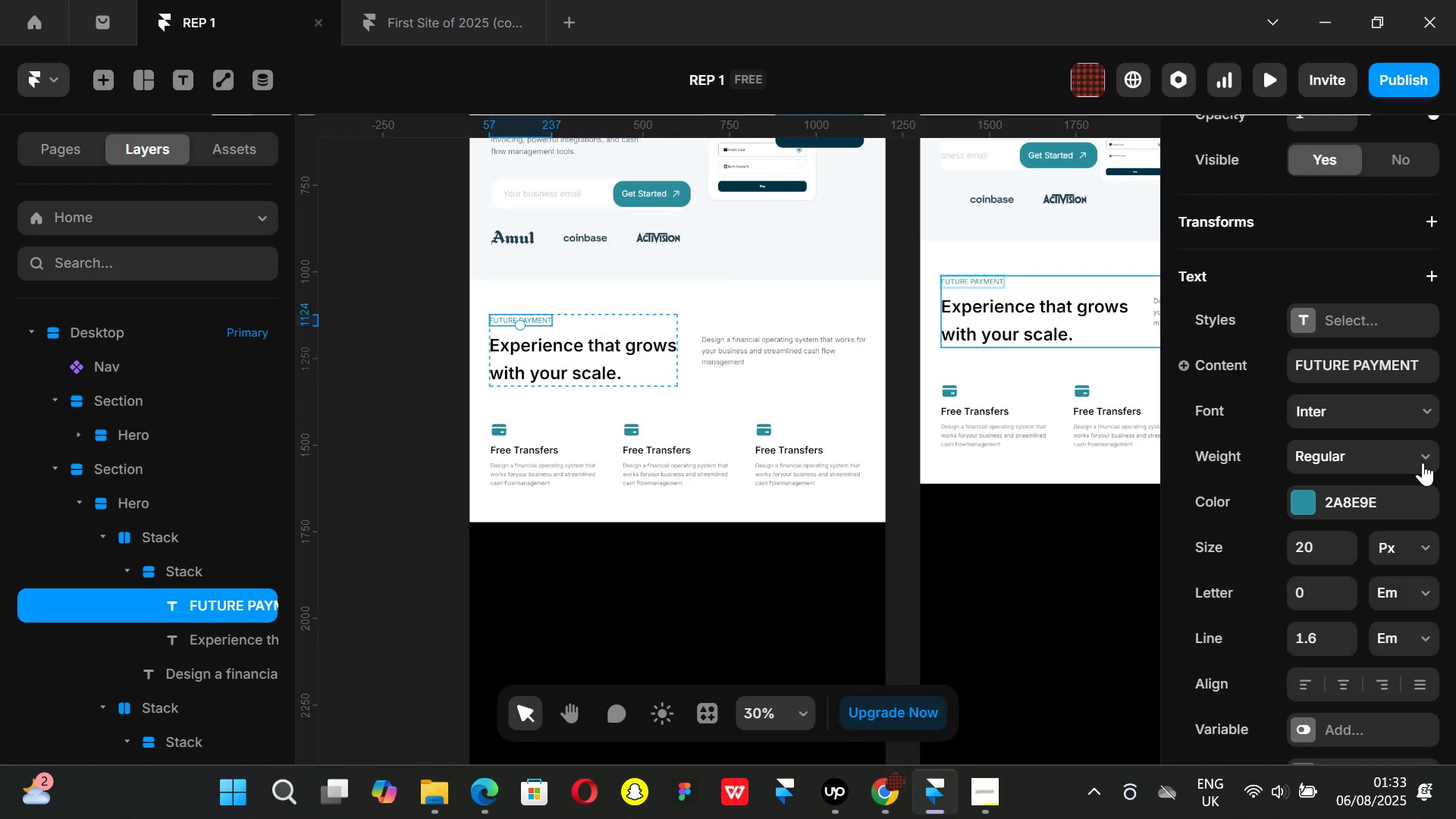 
left_click([1422, 458])
 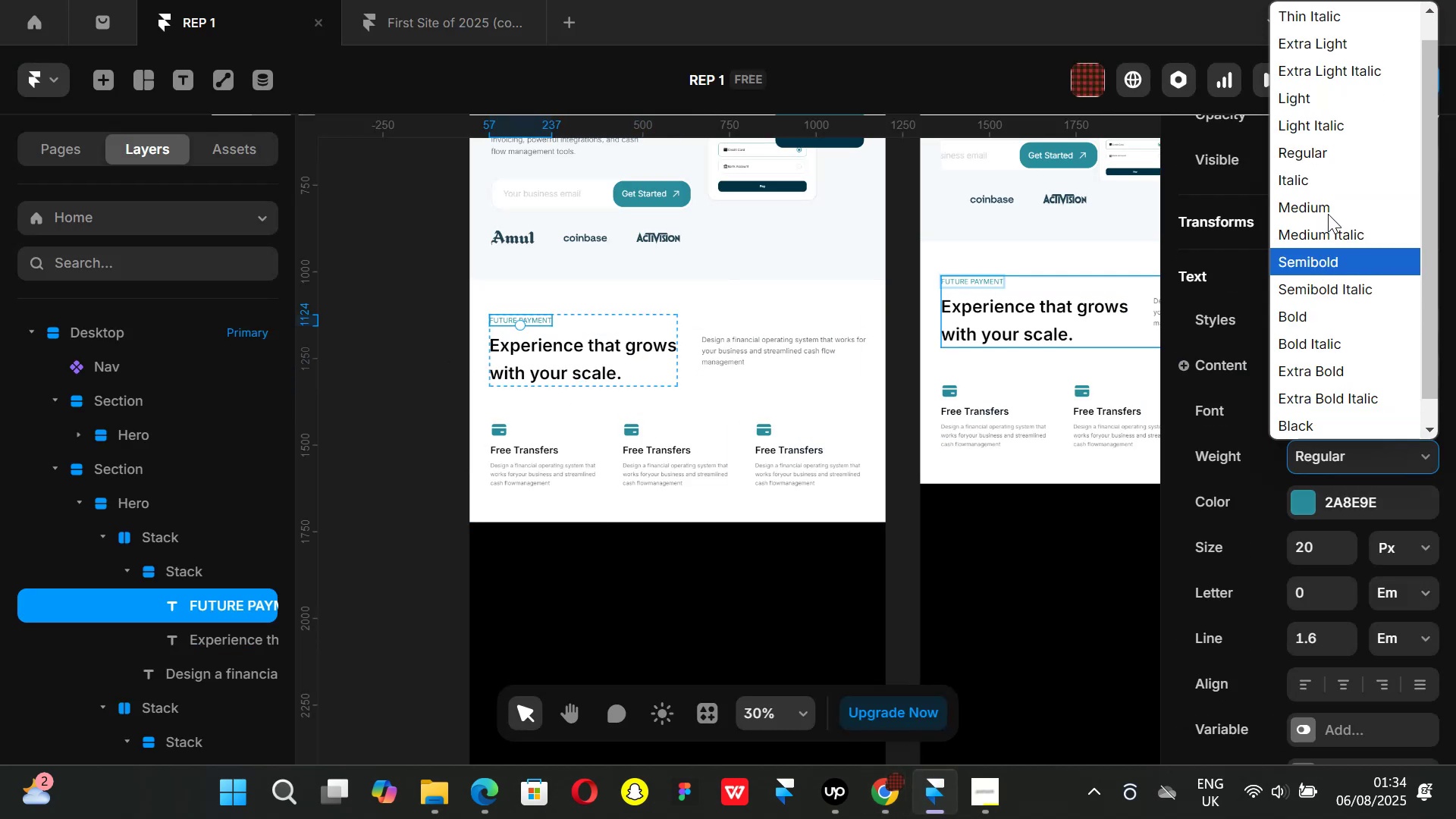 
left_click([1328, 214])
 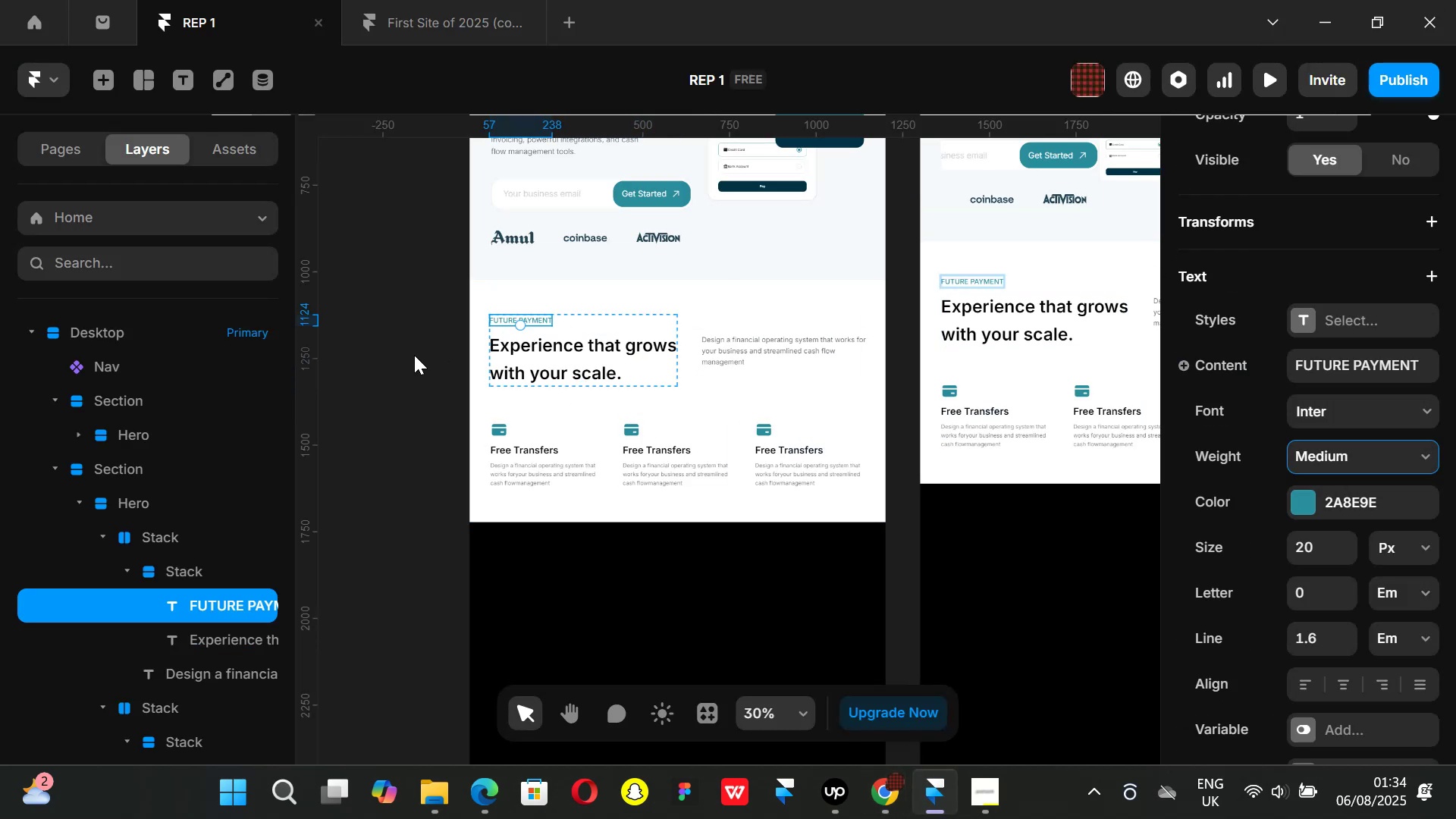 
left_click([414, 355])
 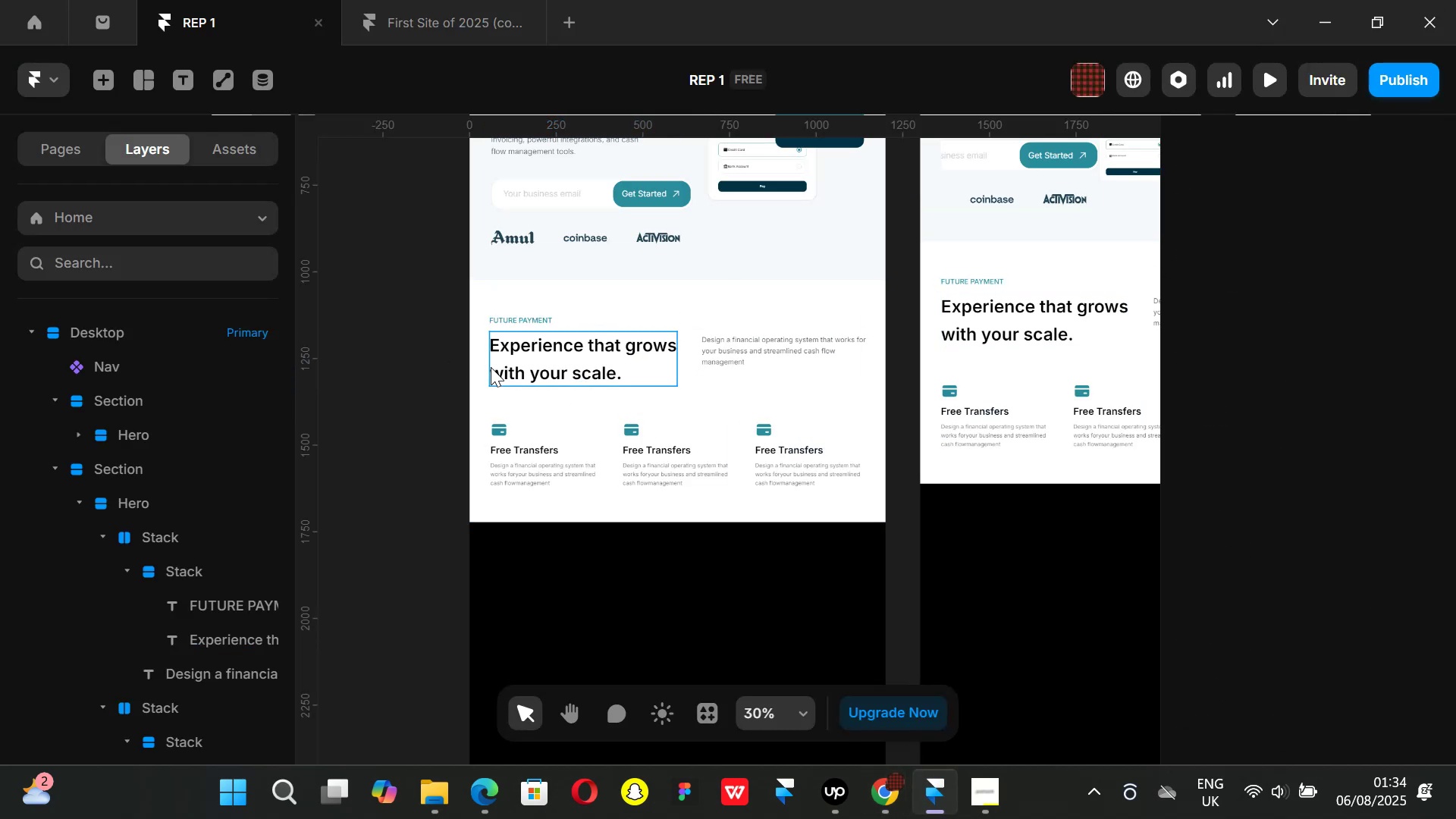 
key(Control+ControlLeft)
 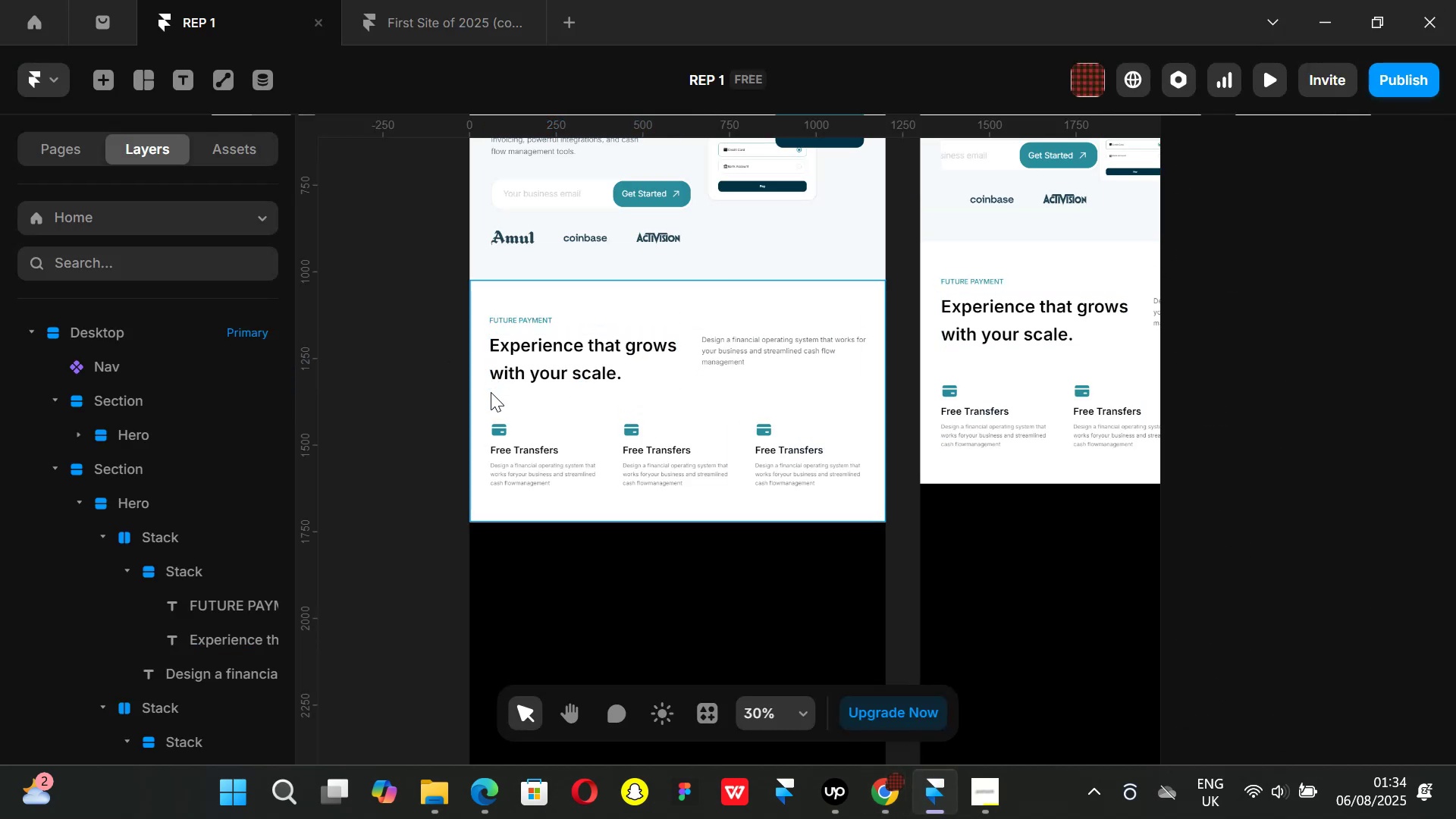 
scroll: coordinate [491, 392], scroll_direction: up, amount: 1.0
 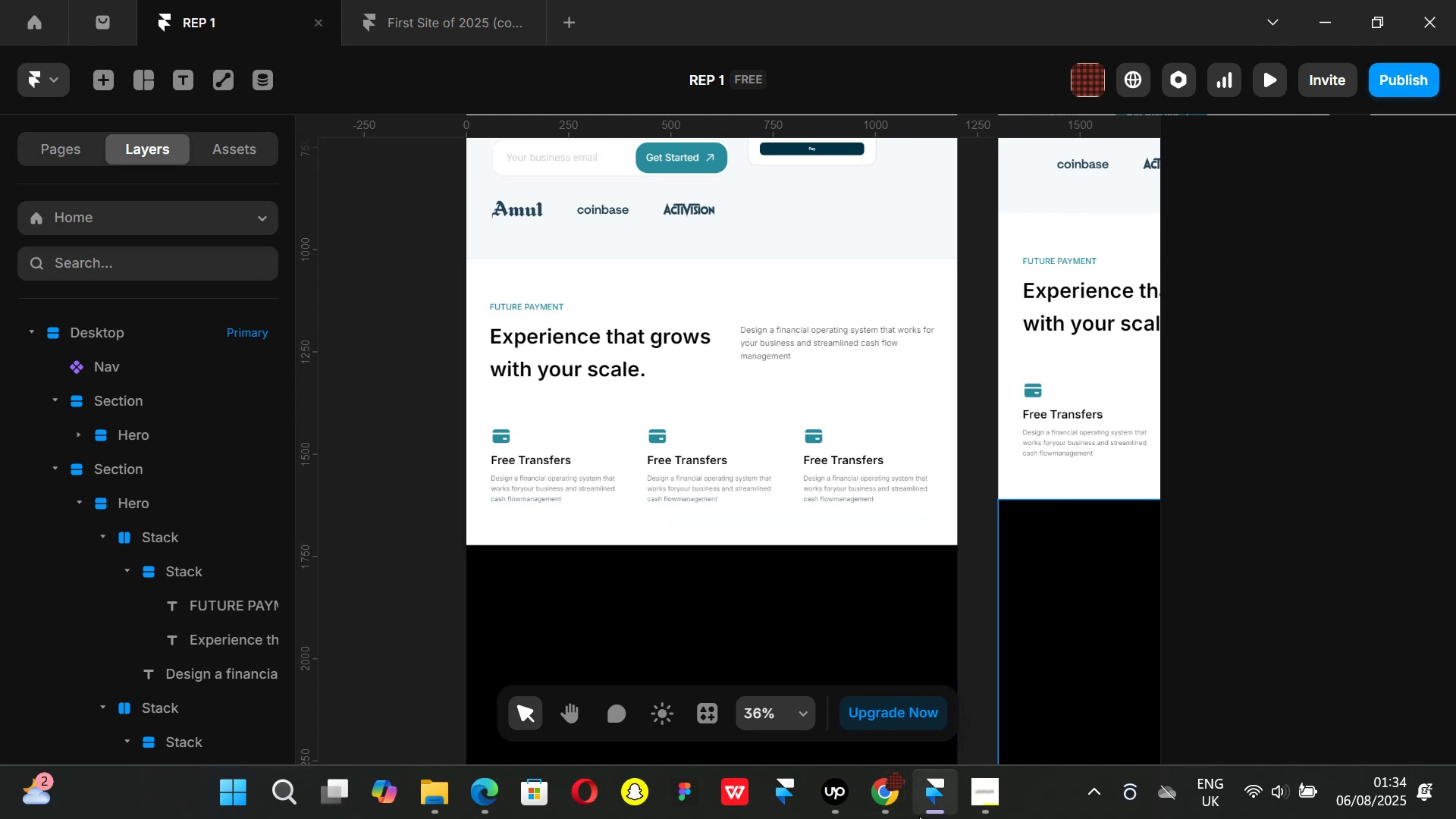 
left_click([894, 790])
 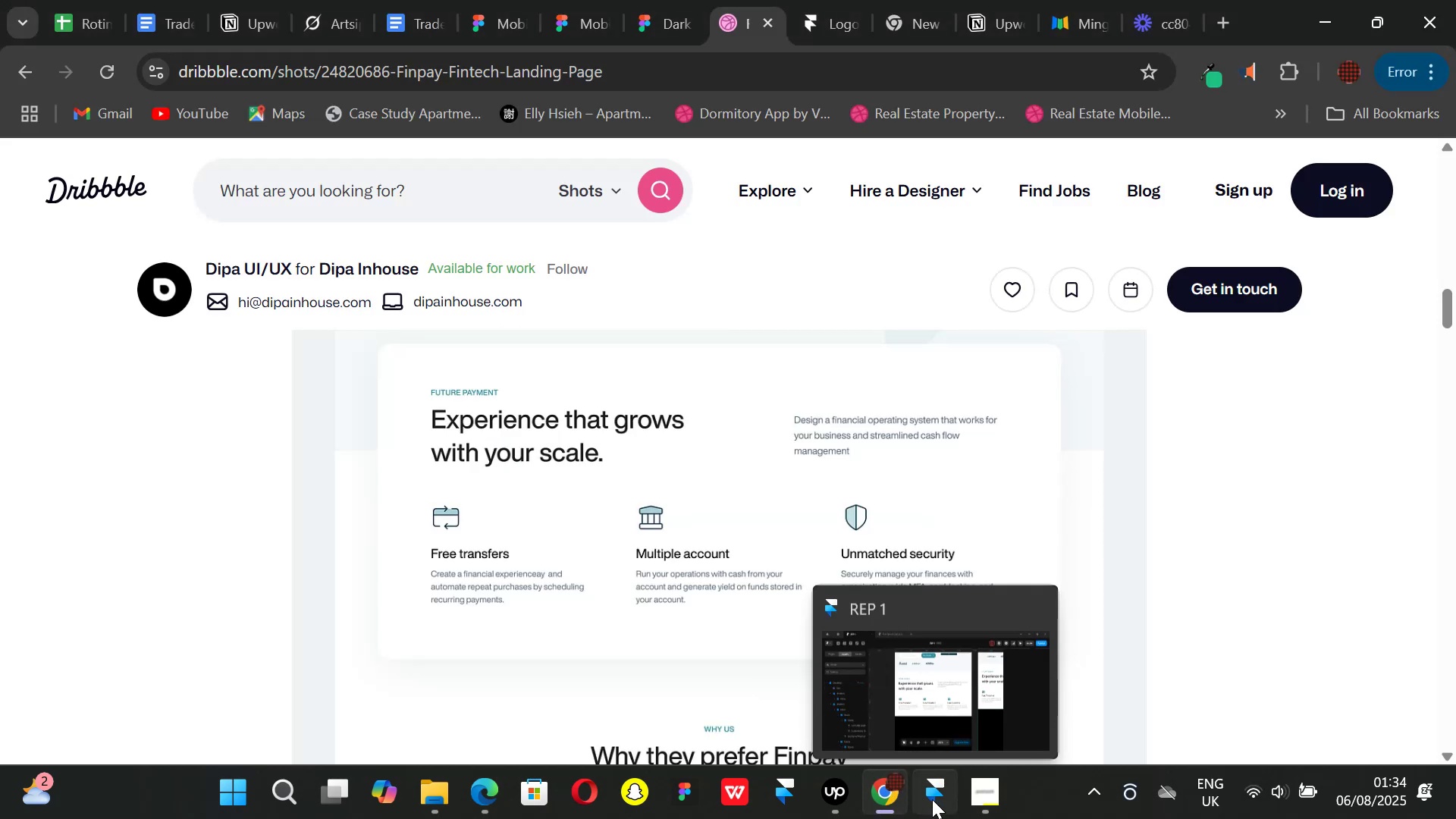 
left_click([932, 799])
 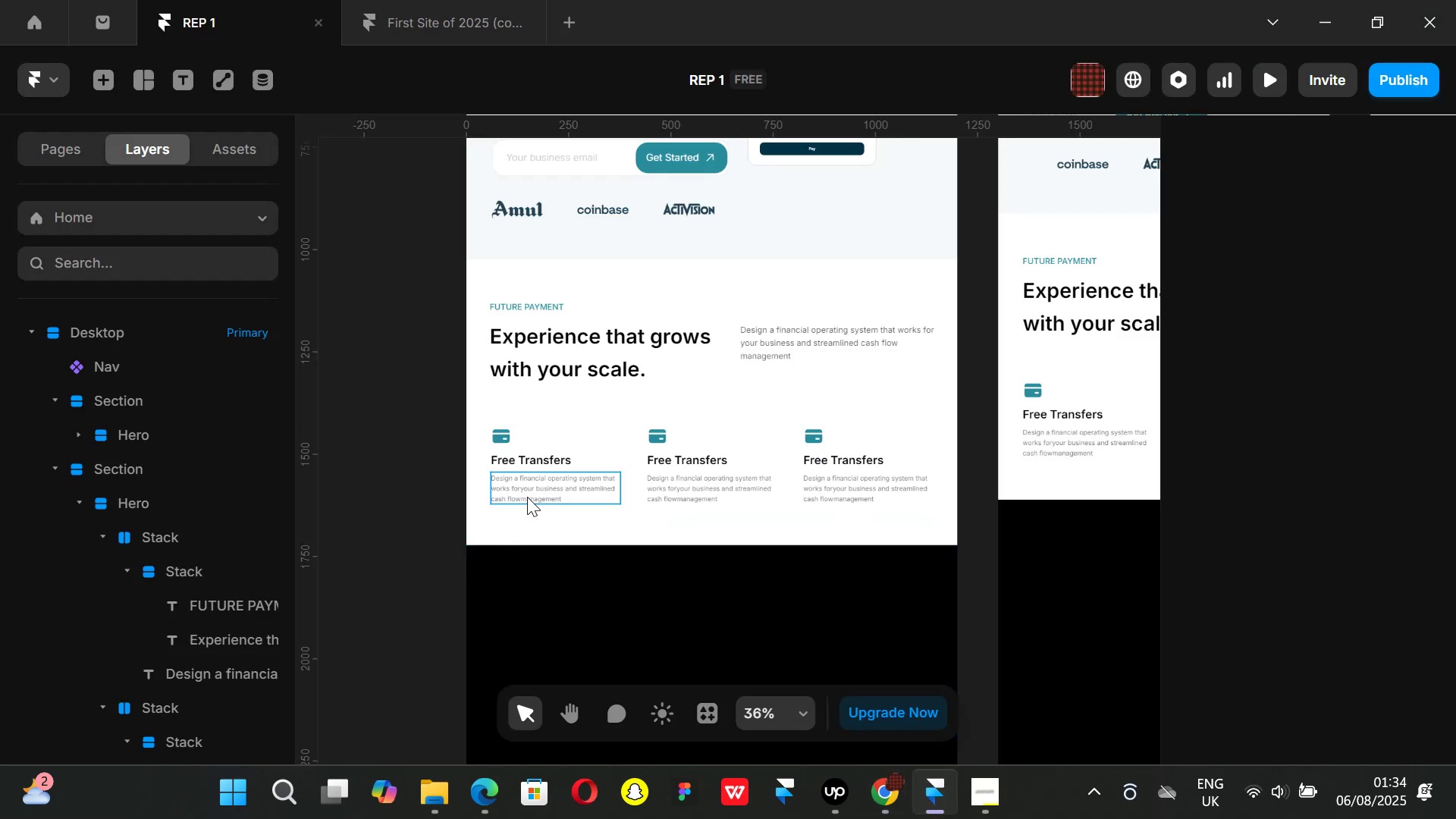 
hold_key(key=ControlLeft, duration=0.57)
scroll: coordinate [609, 512], scroll_direction: up, amount: 1.0
 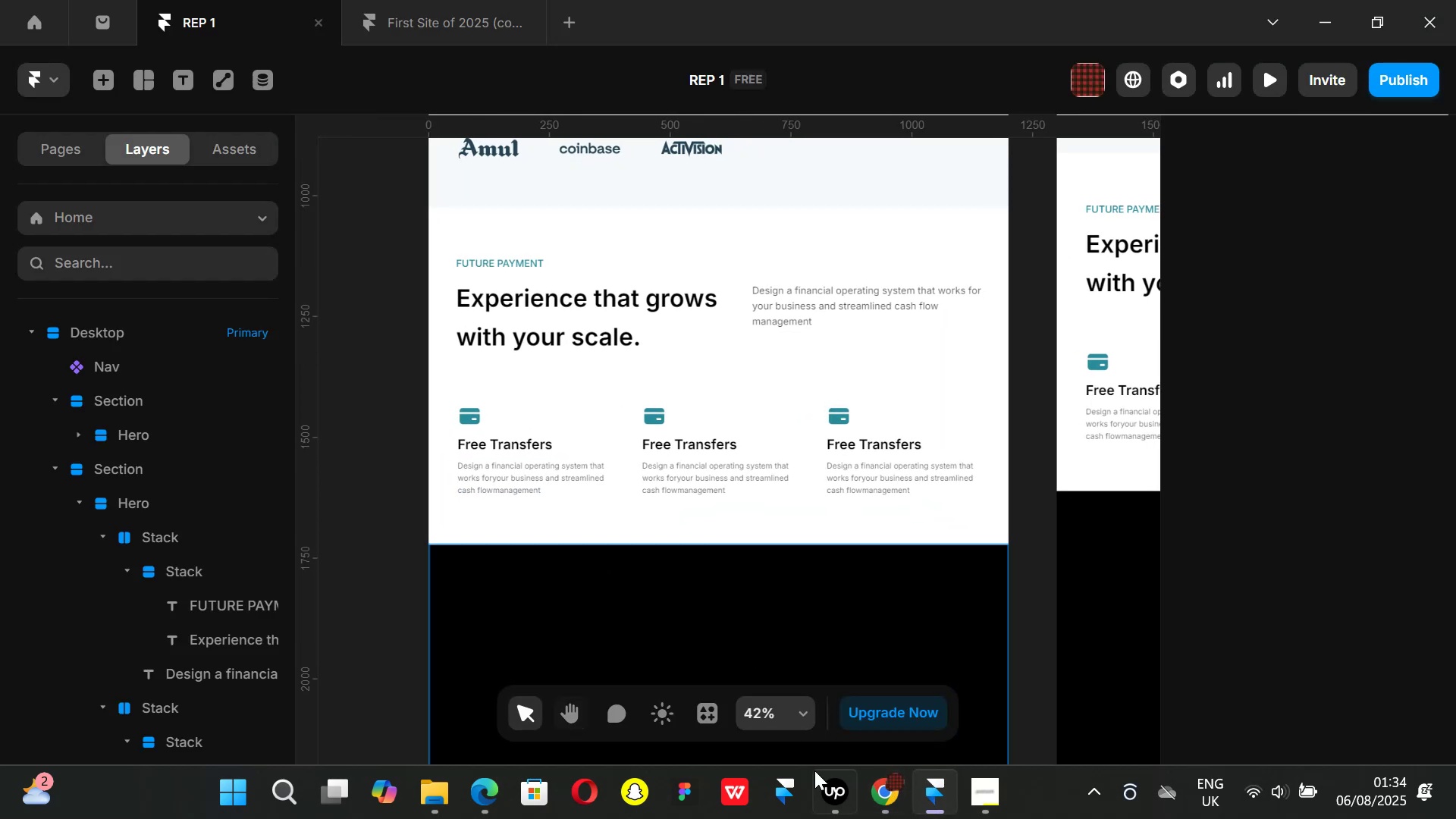 
left_click([888, 797])
 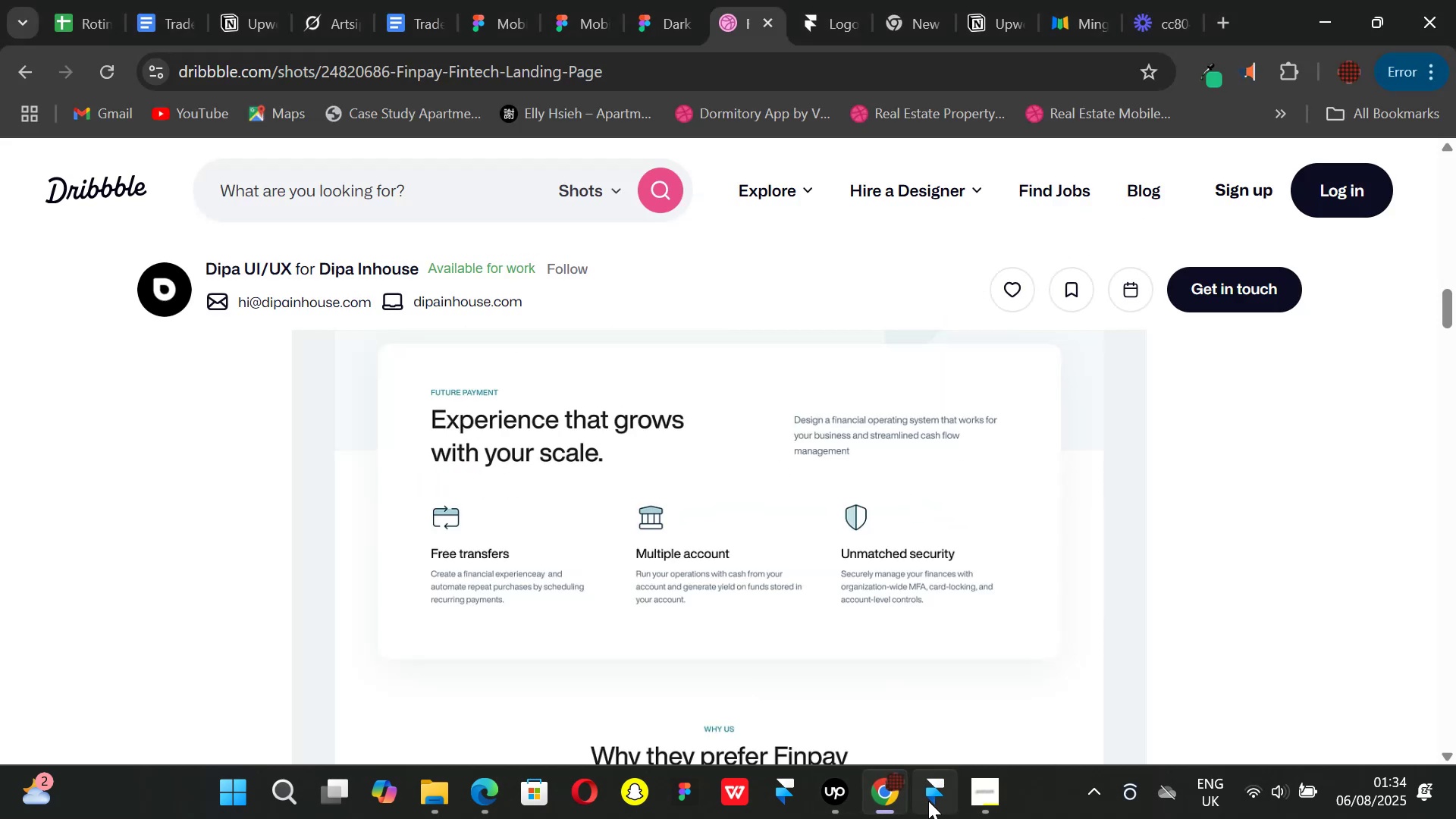 
left_click_drag(start_coordinate=[928, 801], to_coordinate=[925, 797])
 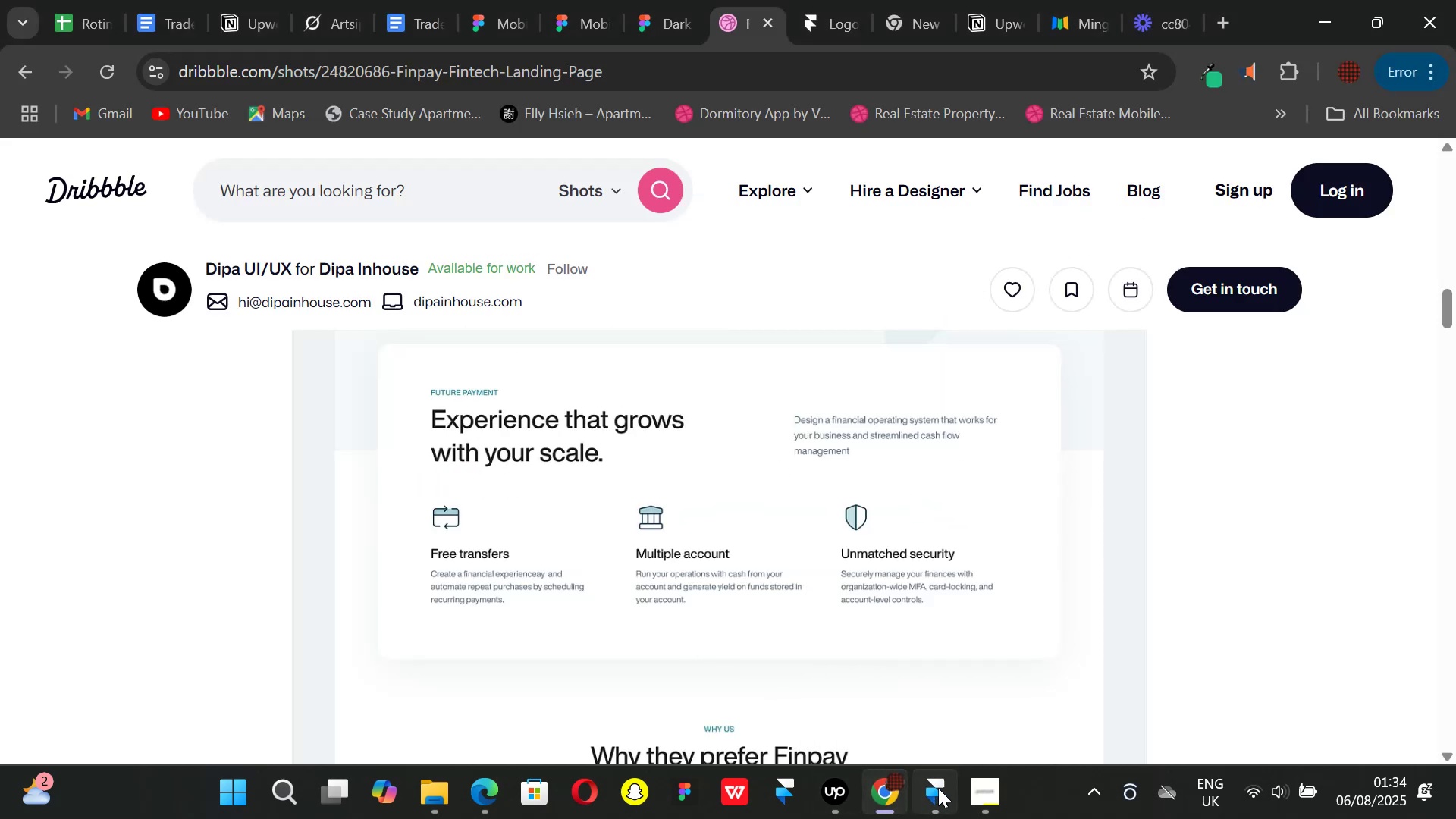 
left_click([940, 789])
 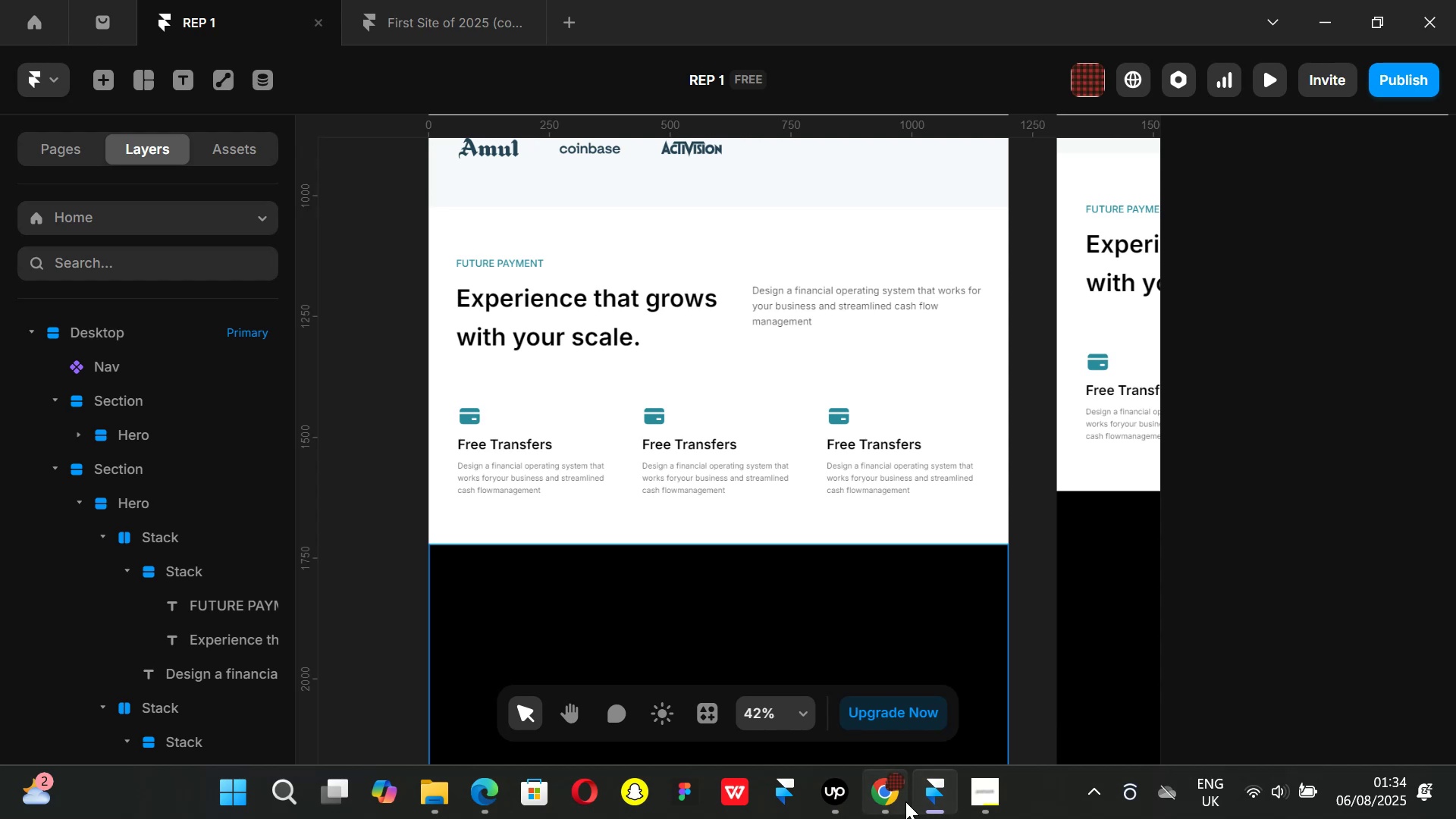 
left_click([891, 799])
 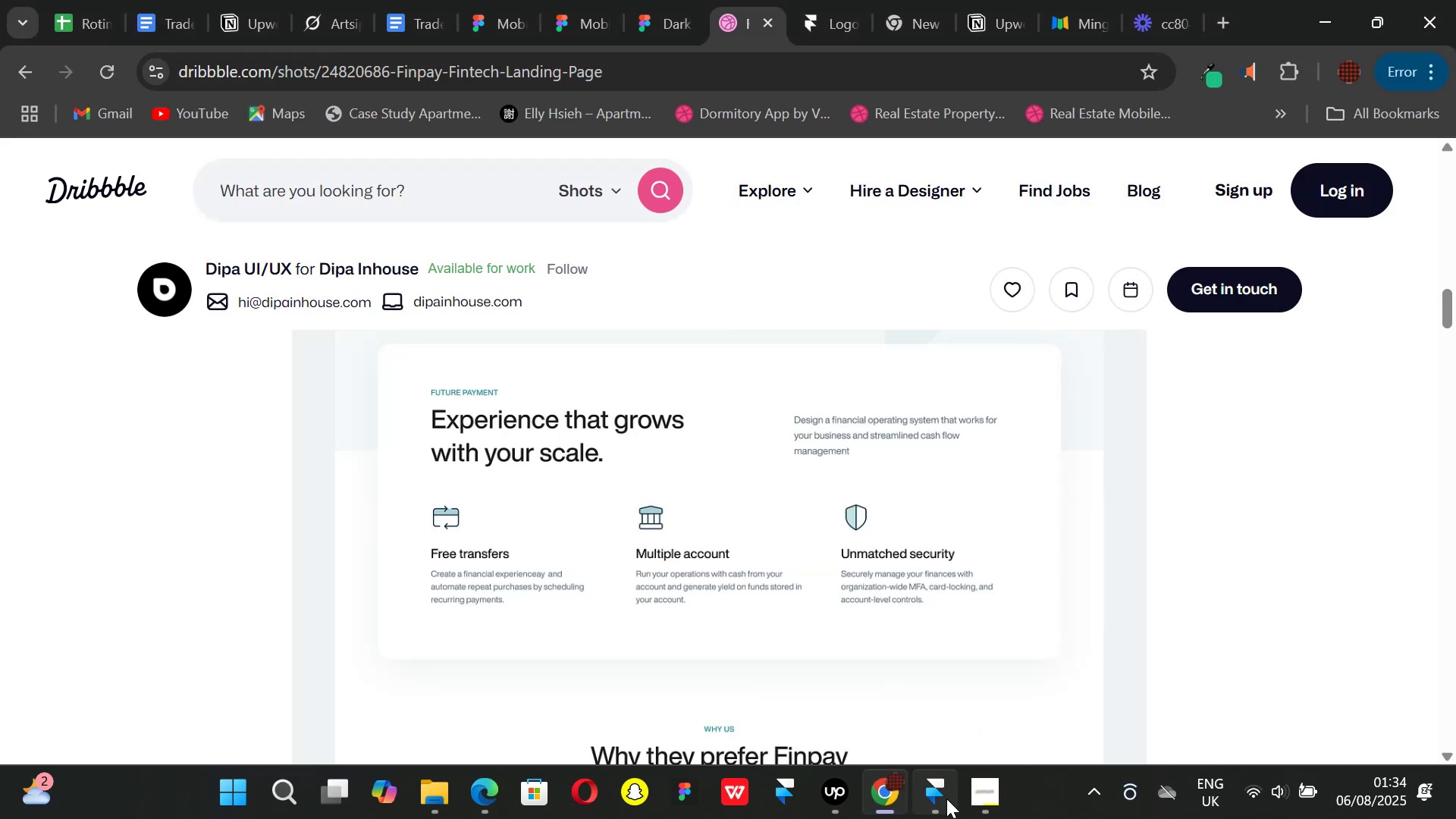 
left_click([946, 799])
 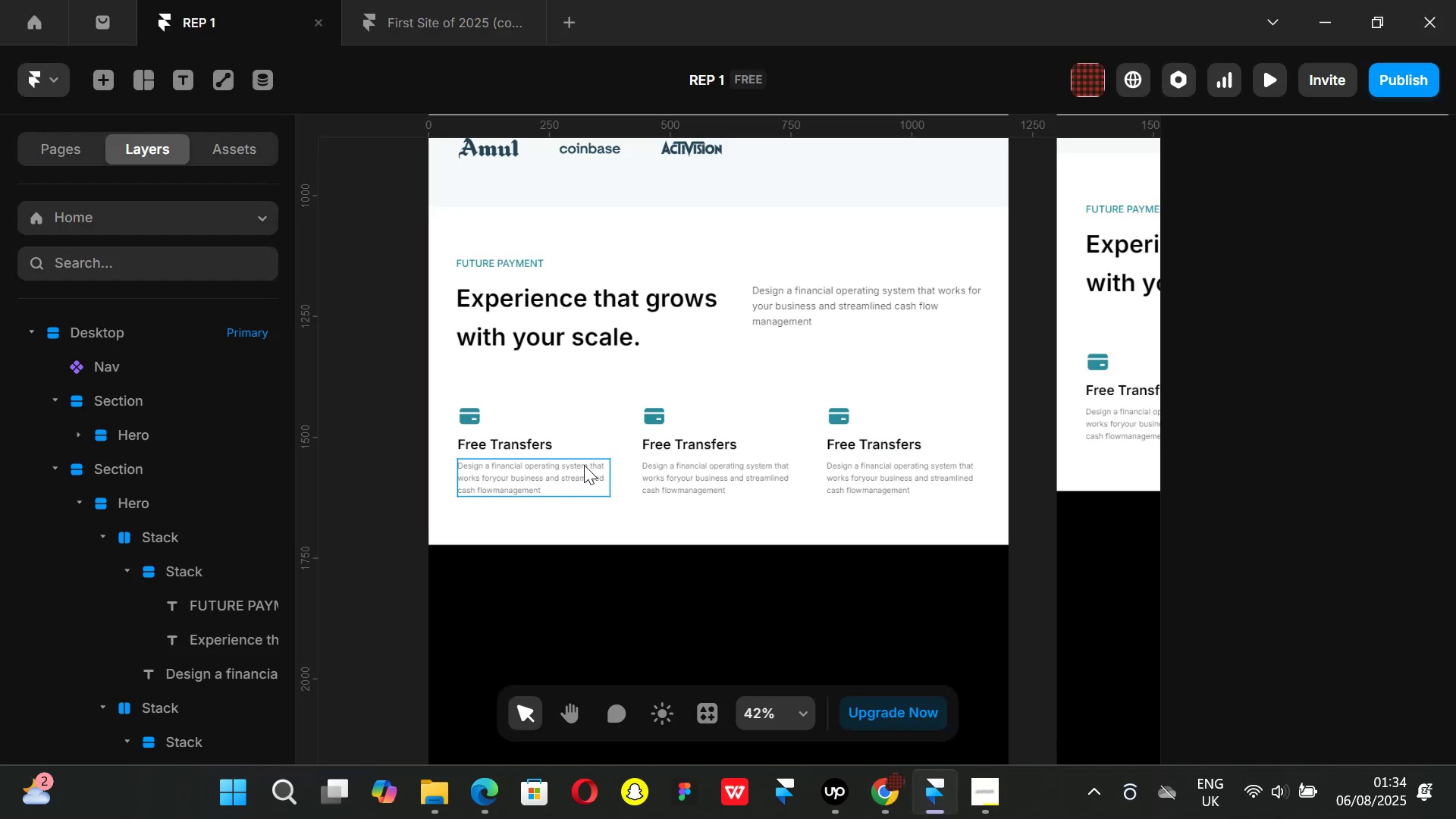 
left_click([575, 437])
 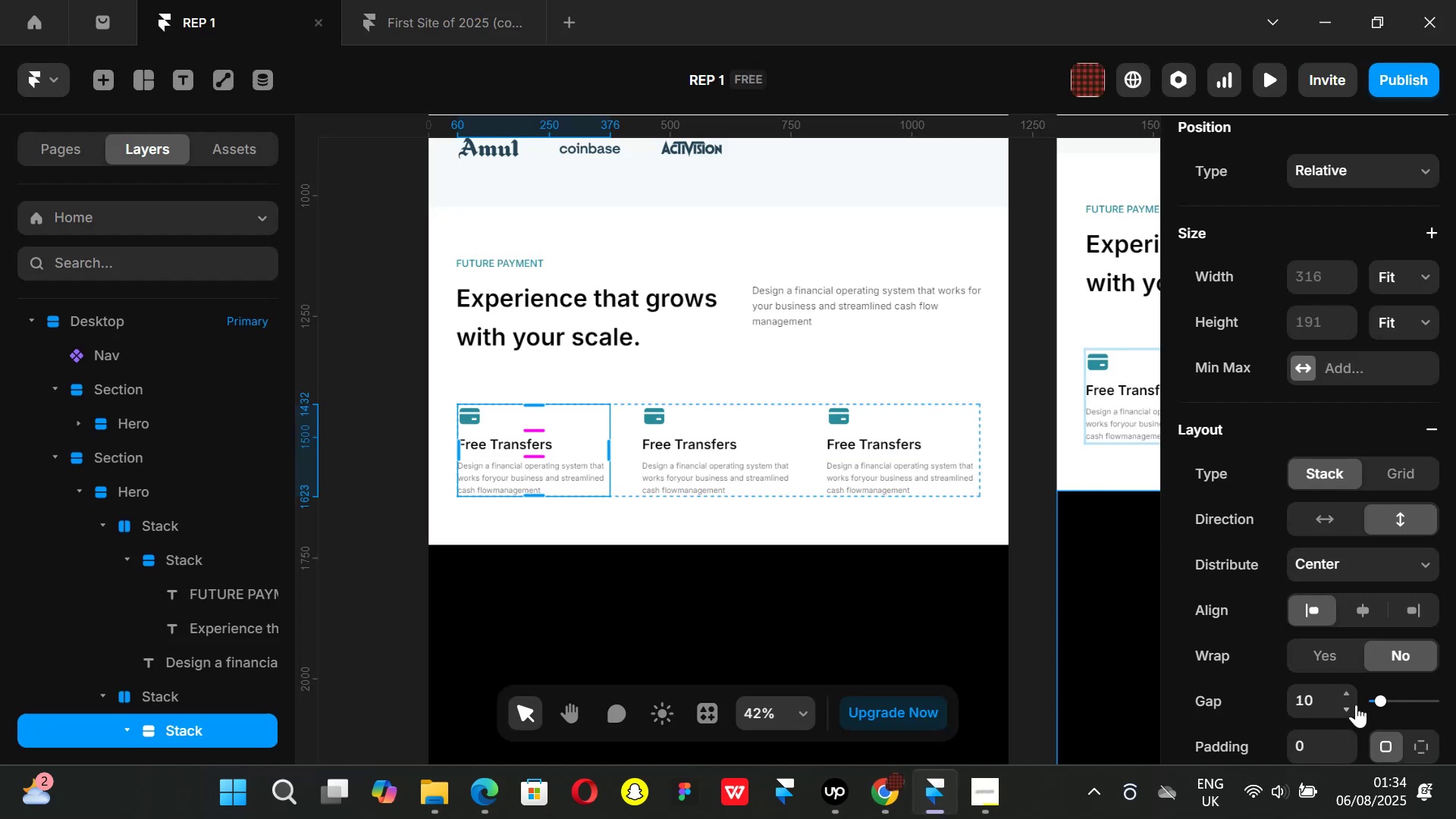 
left_click_drag(start_coordinate=[1380, 699], to_coordinate=[1395, 706])
 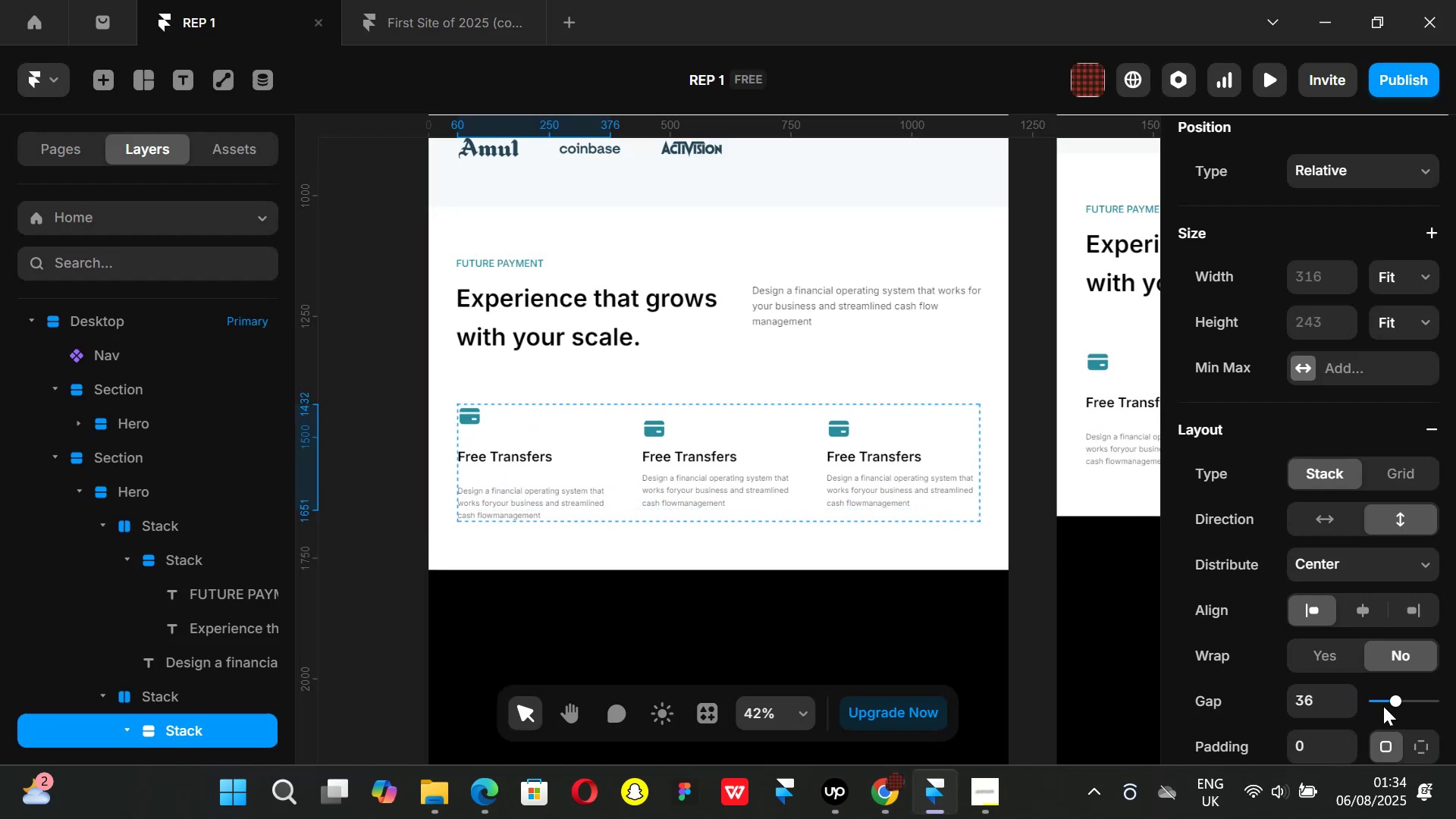 
key(Control+ControlLeft)
 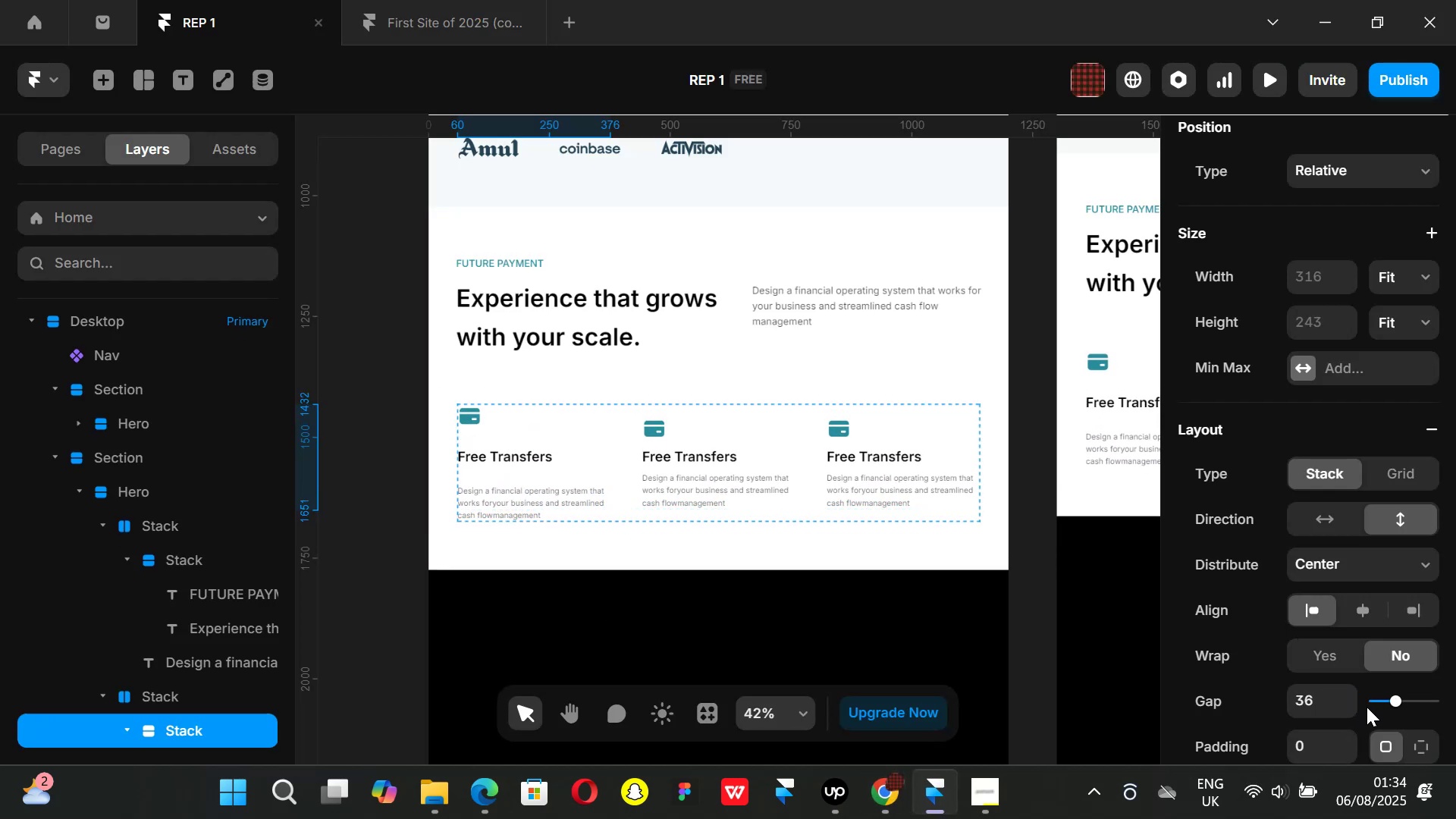 
key(Control+Z)
 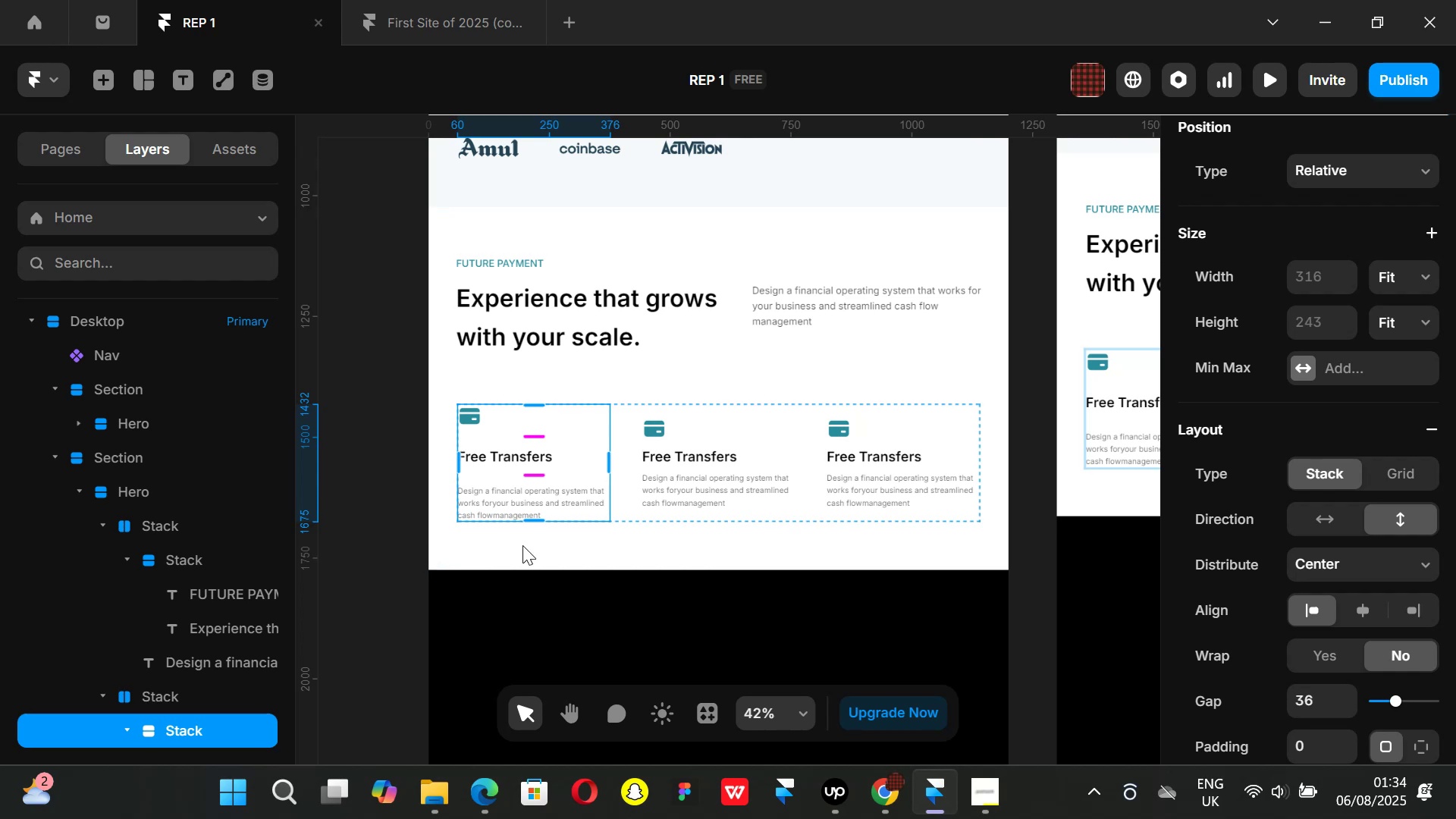 
key(Control+ControlLeft)
 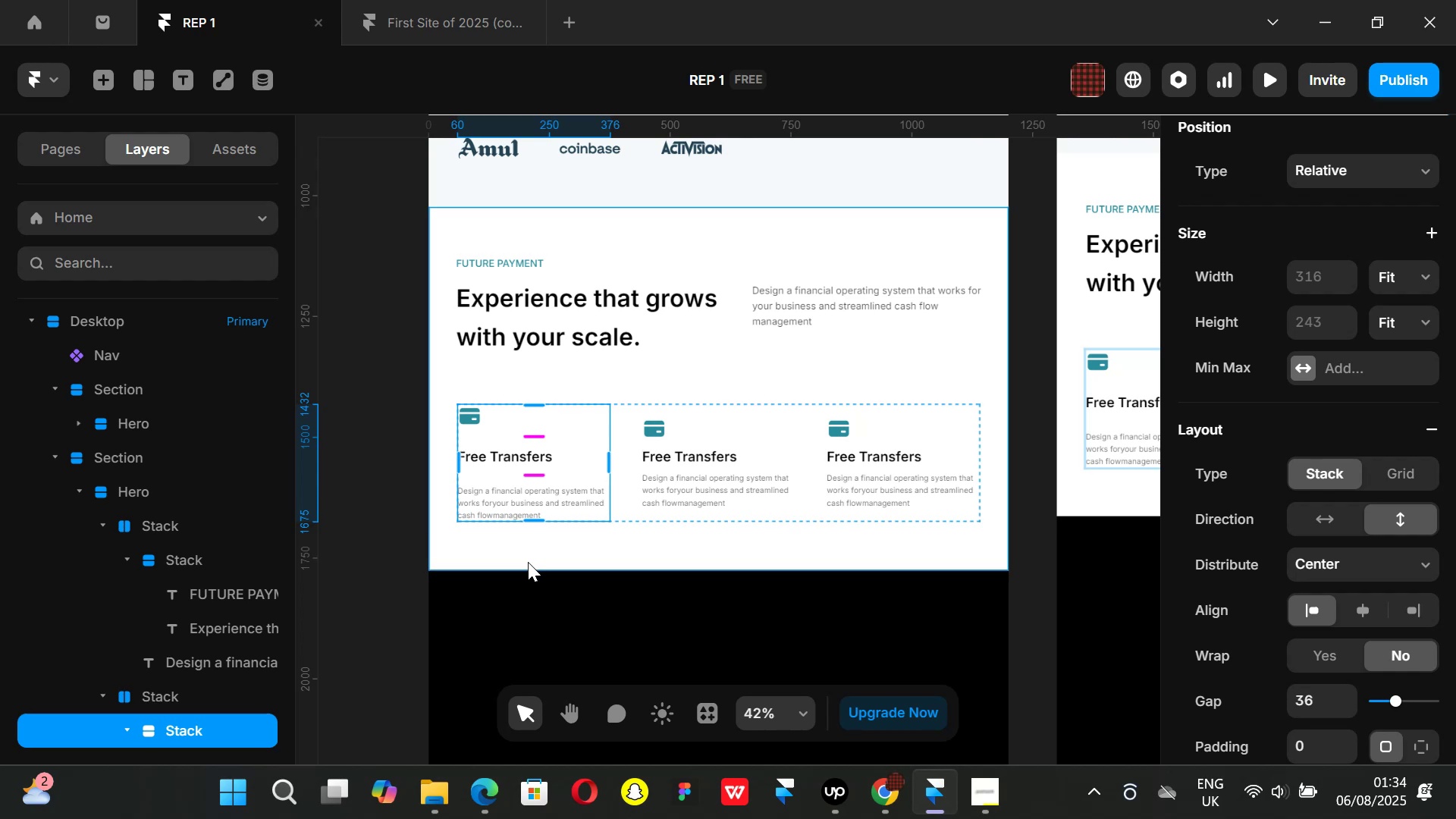 
key(Control+Z)
 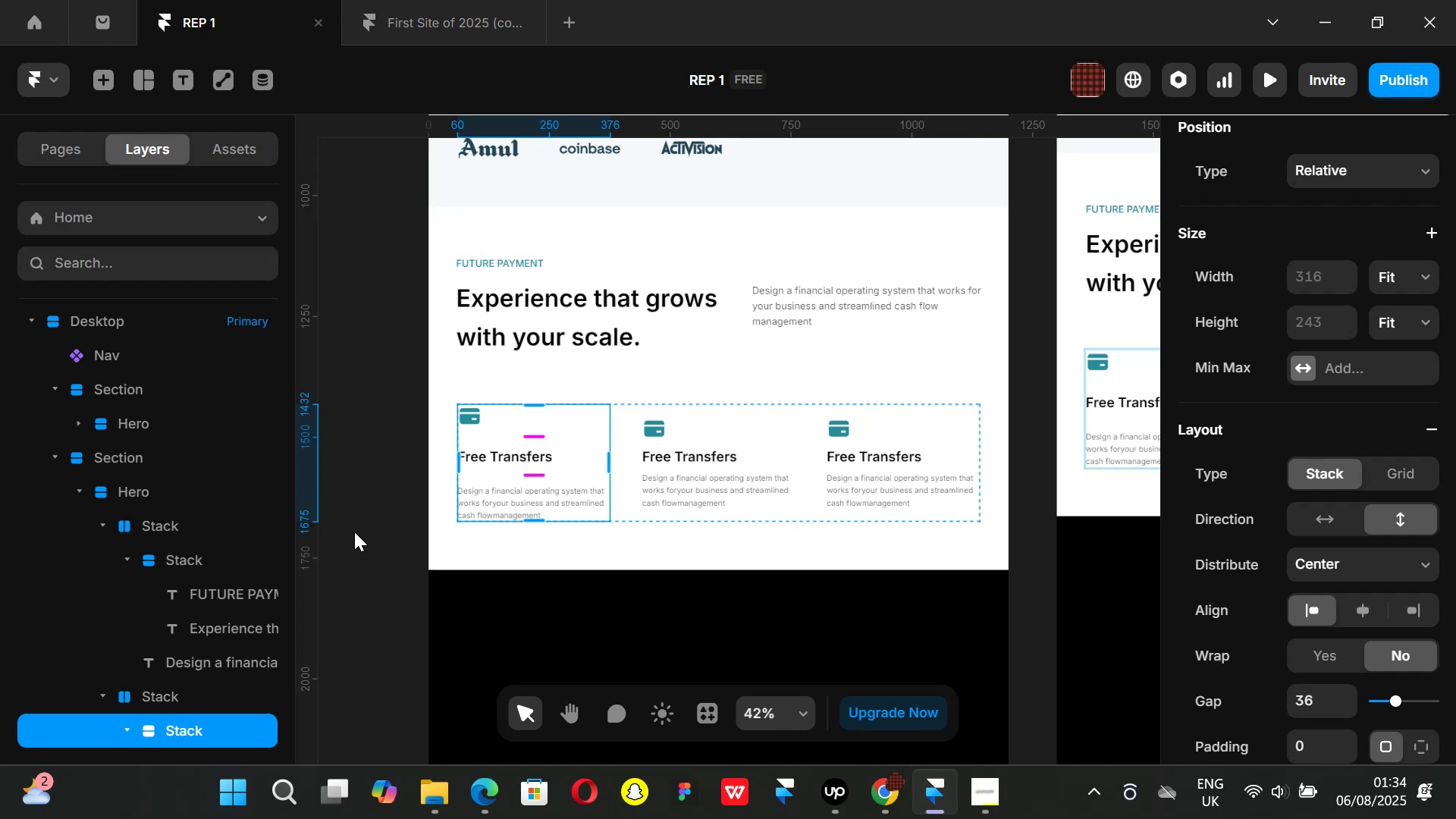 
left_click([398, 544])
 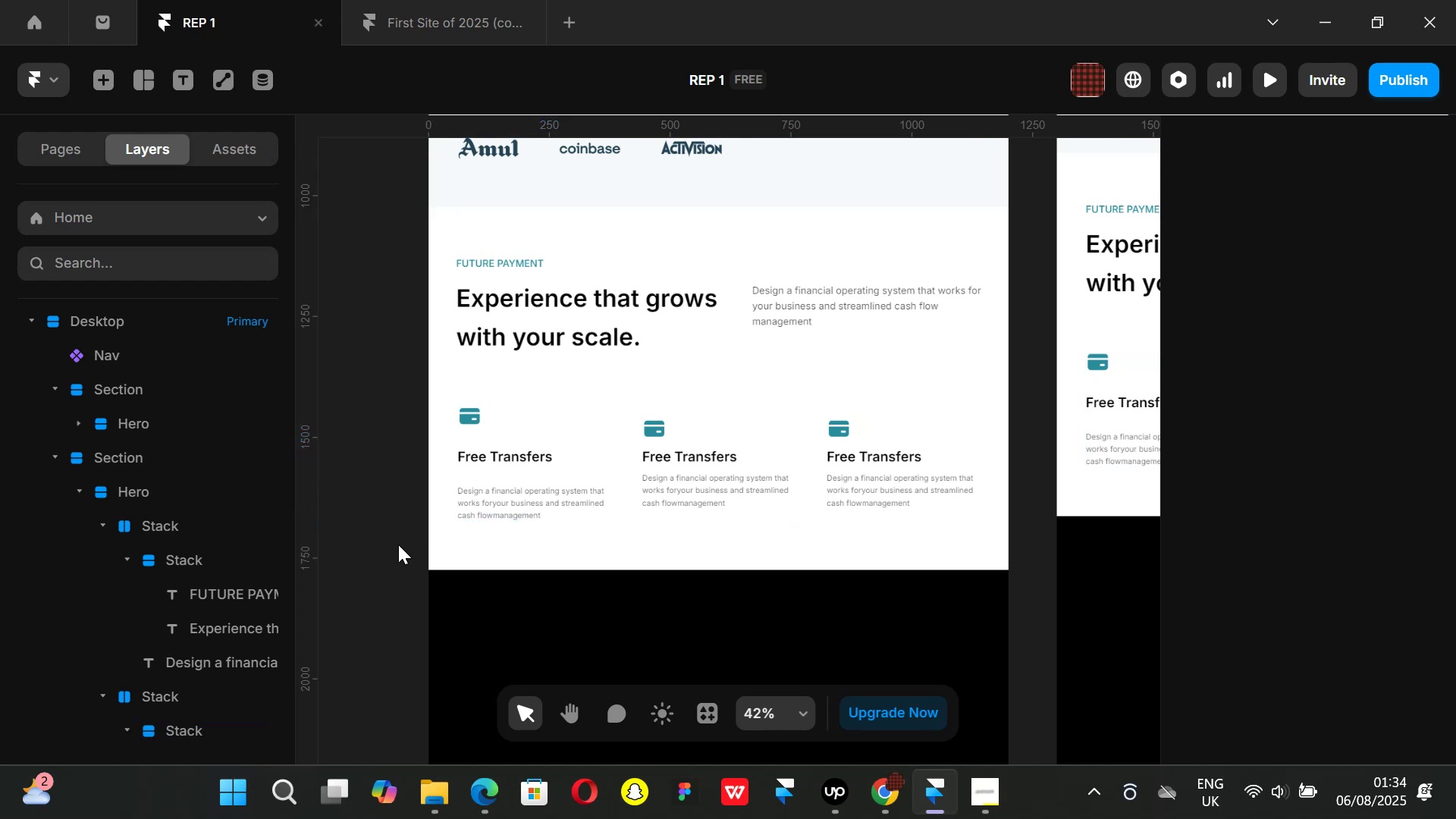 
key(Control+ControlLeft)
 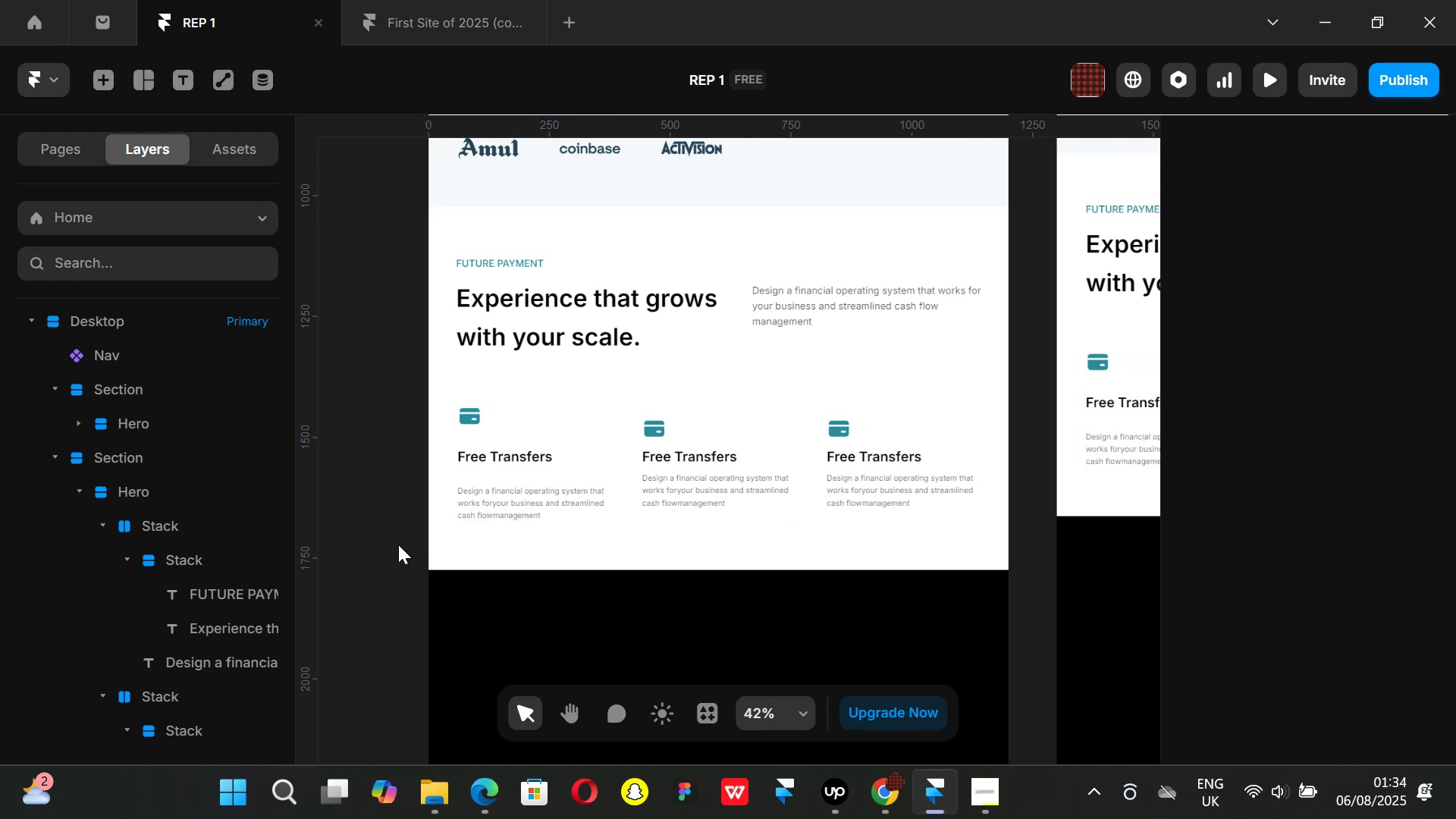 
key(Control+Z)
 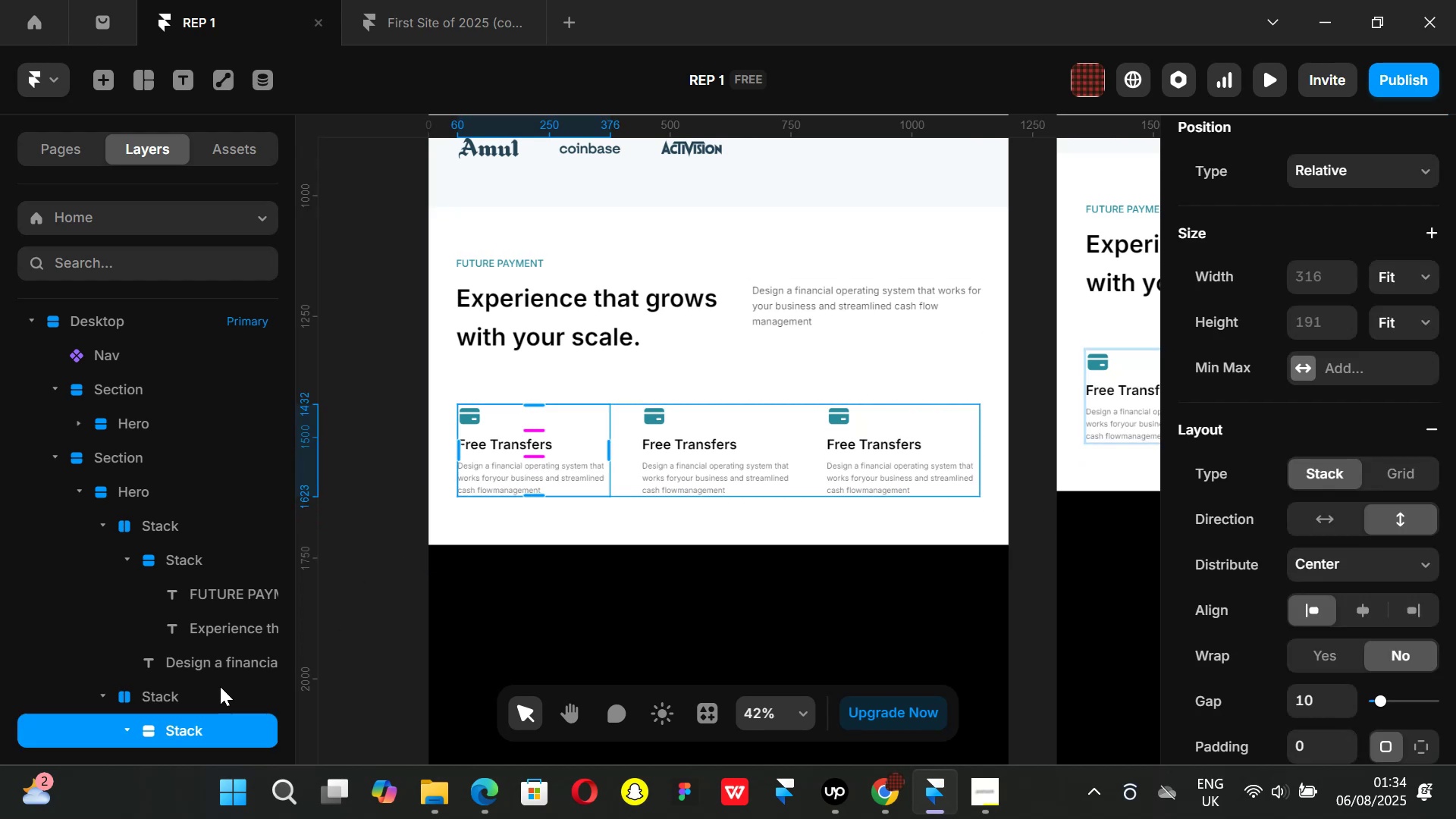 
scroll: coordinate [171, 623], scroll_direction: down, amount: 1.0
 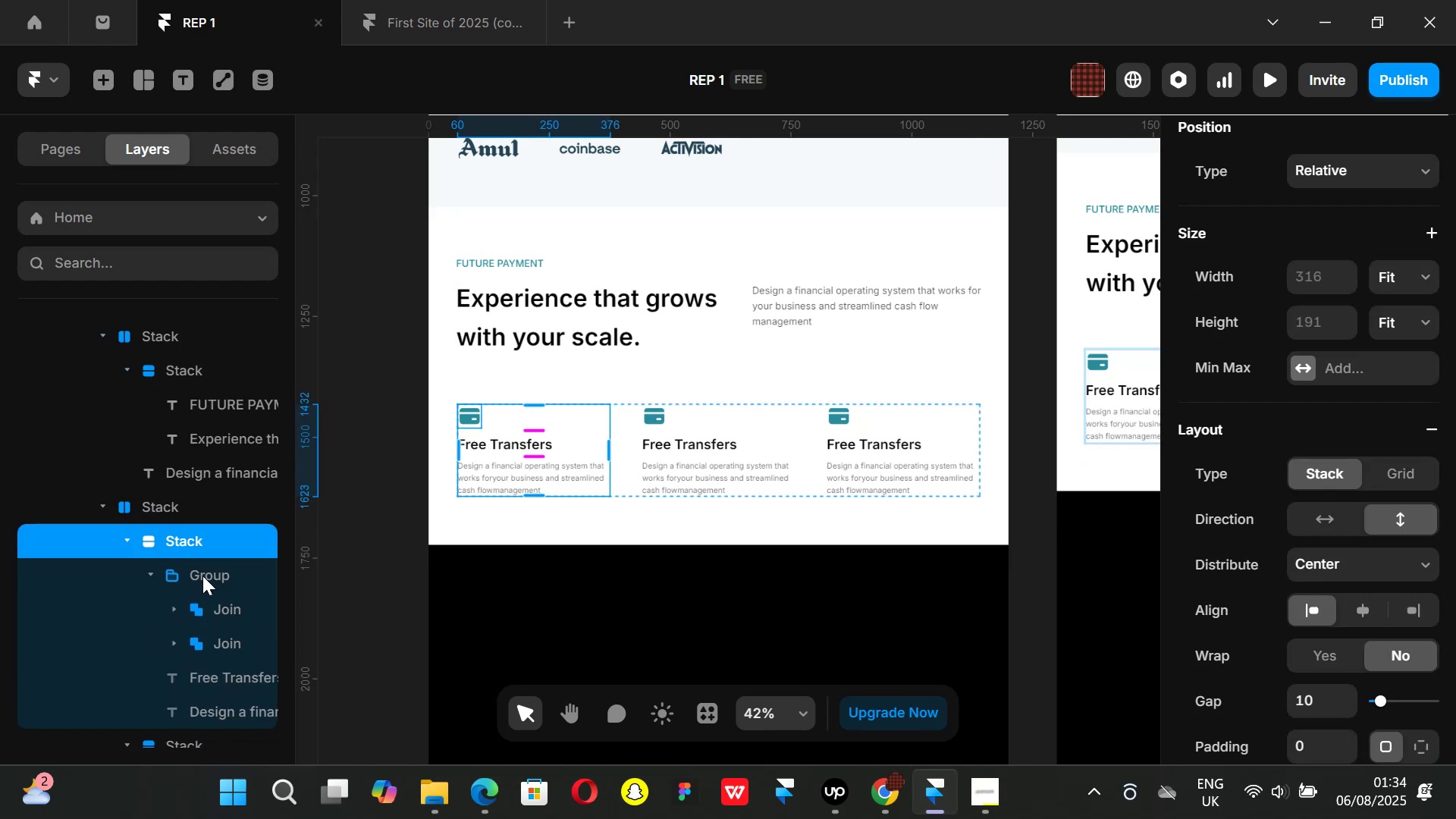 
left_click([202, 576])
 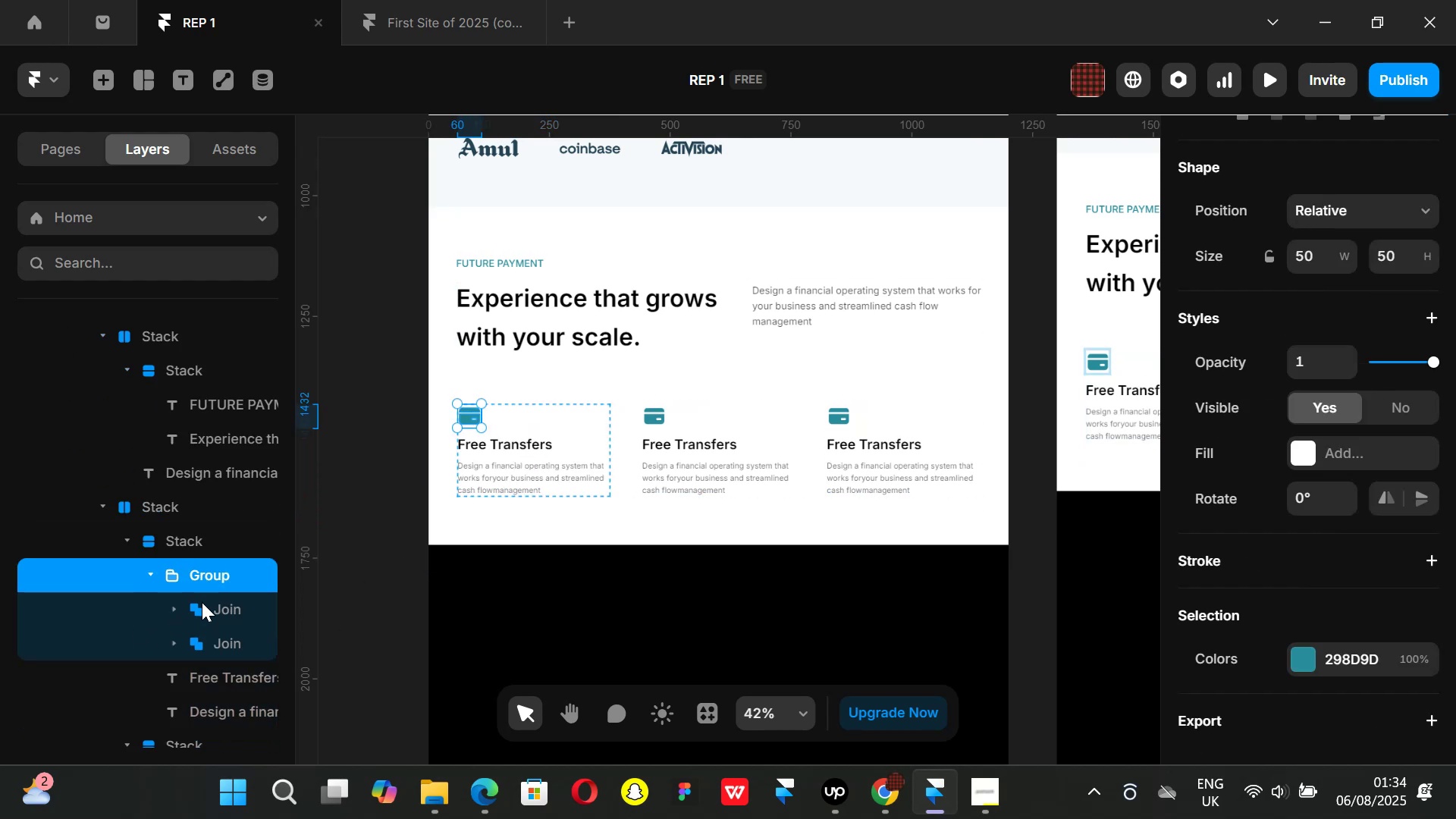 
left_click([202, 604])
 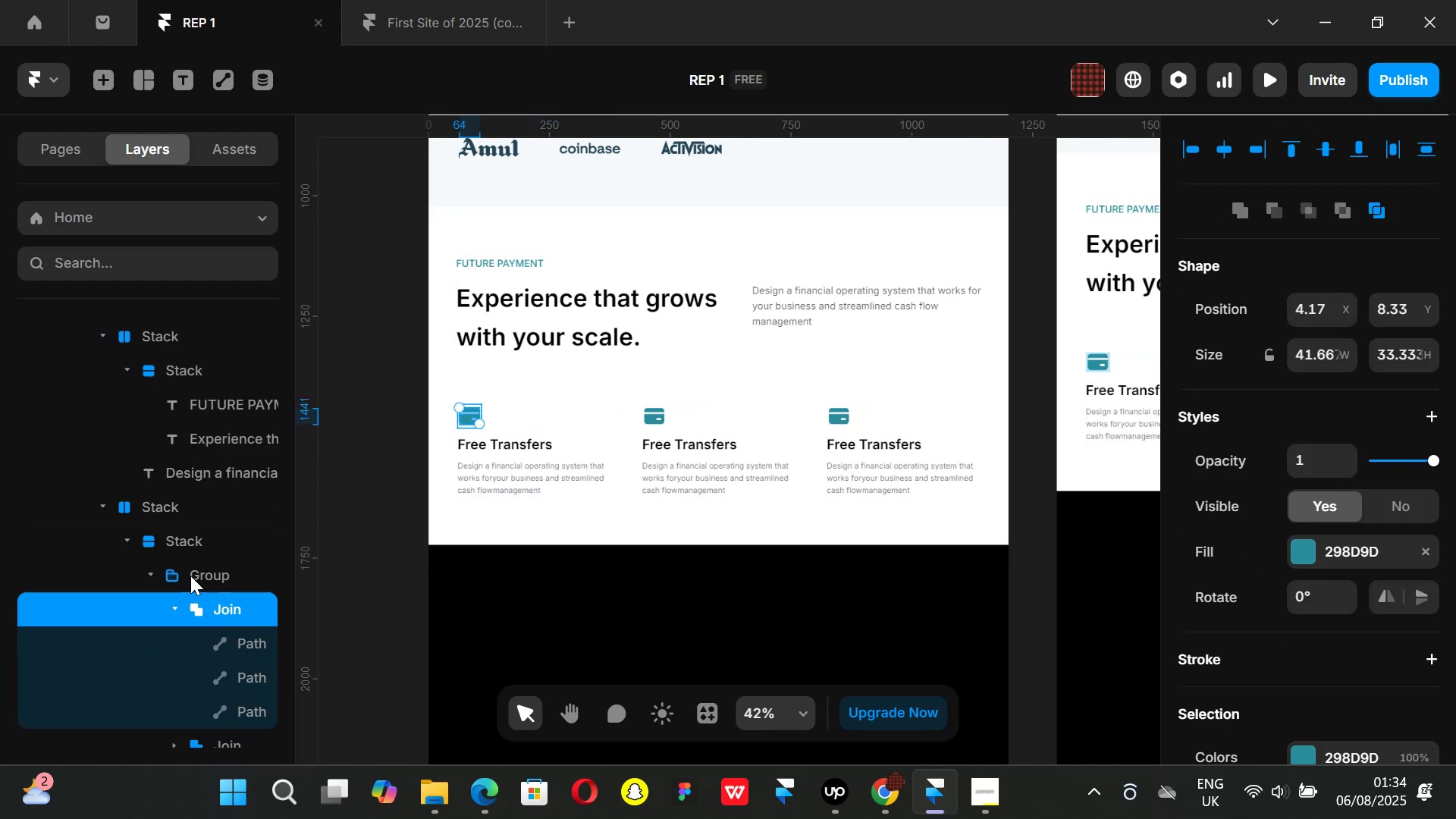 
left_click([190, 576])
 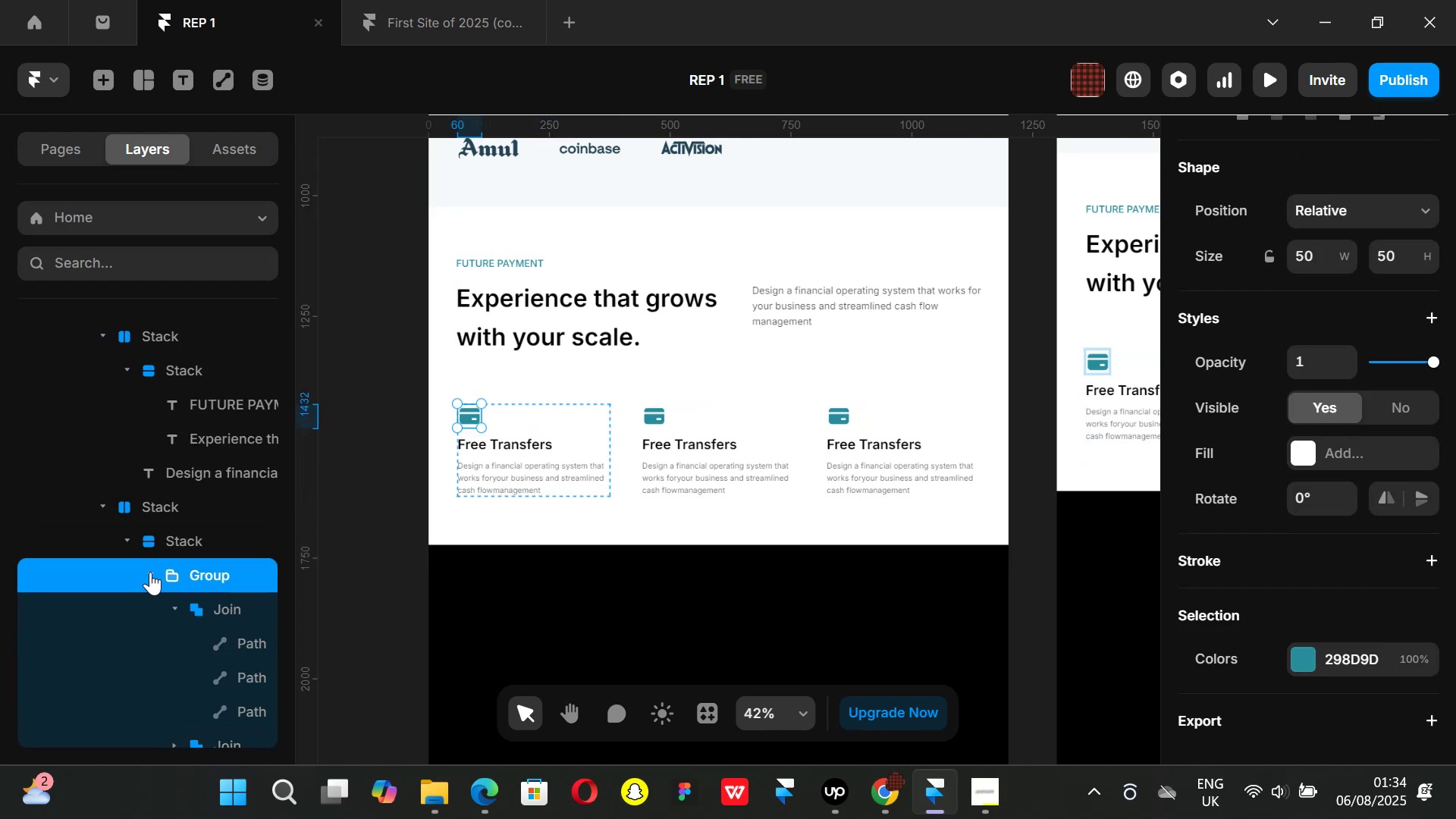 
left_click([150, 572])
 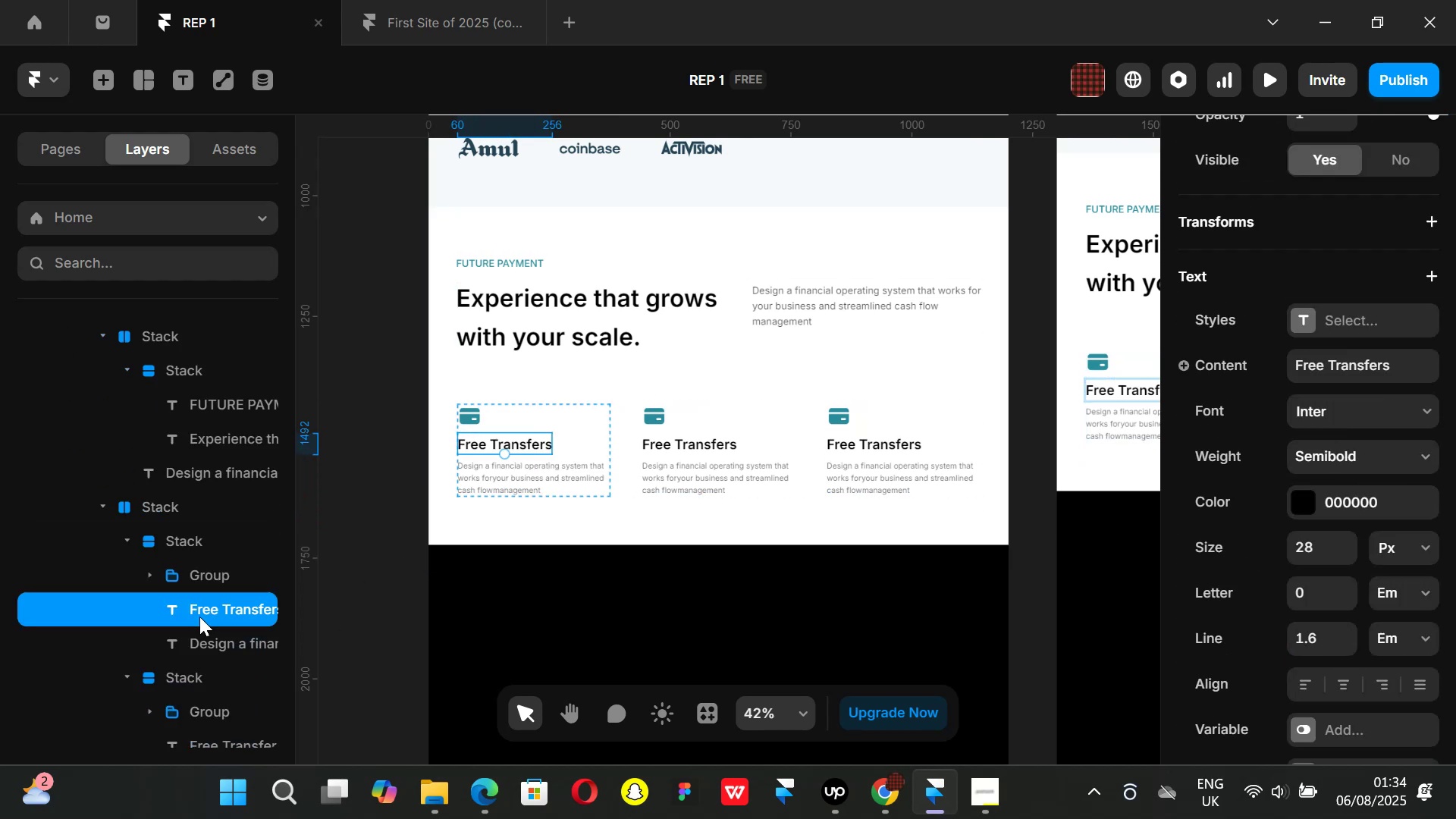 
double_click([207, 650])
 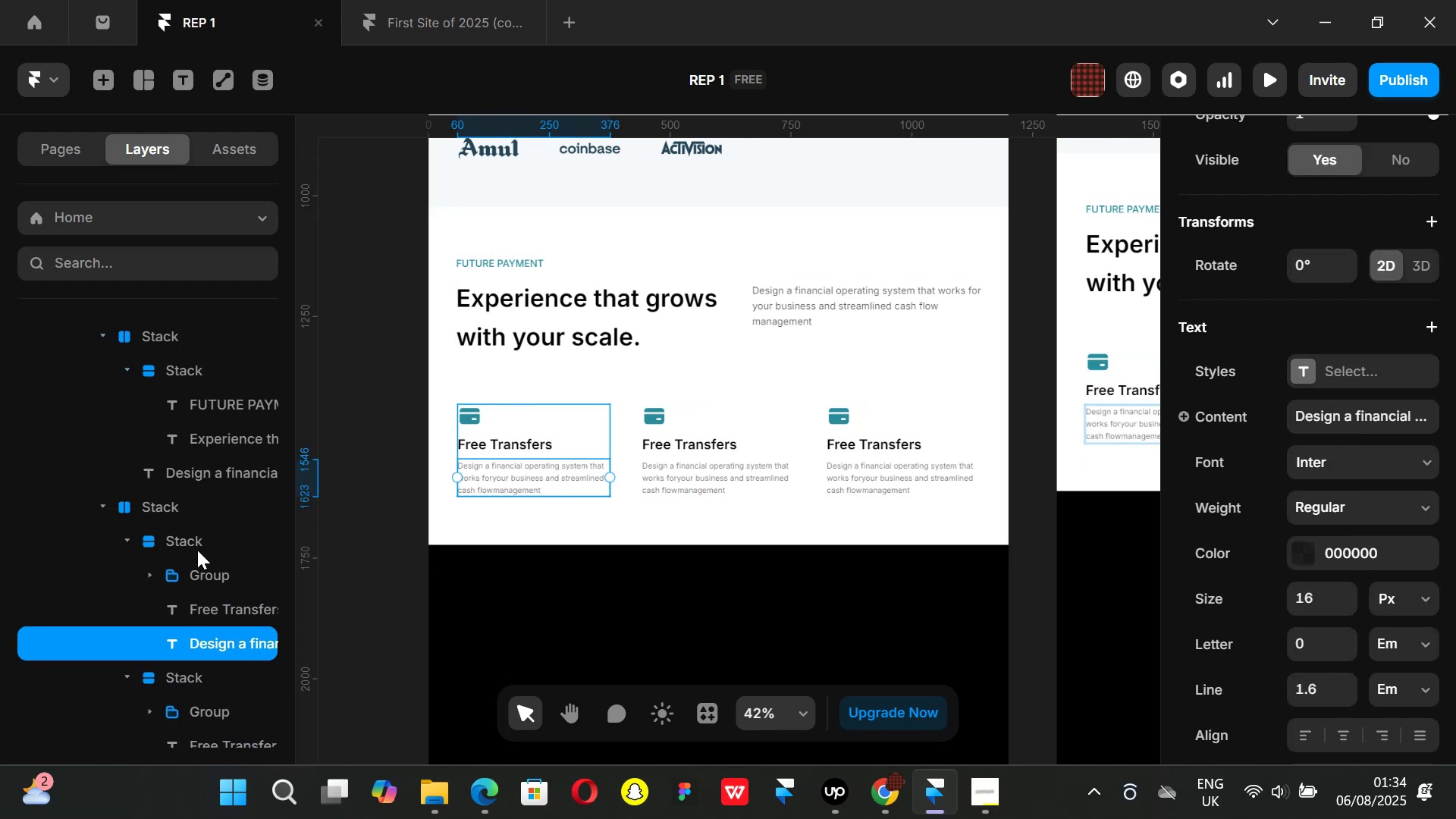 
left_click([193, 542])
 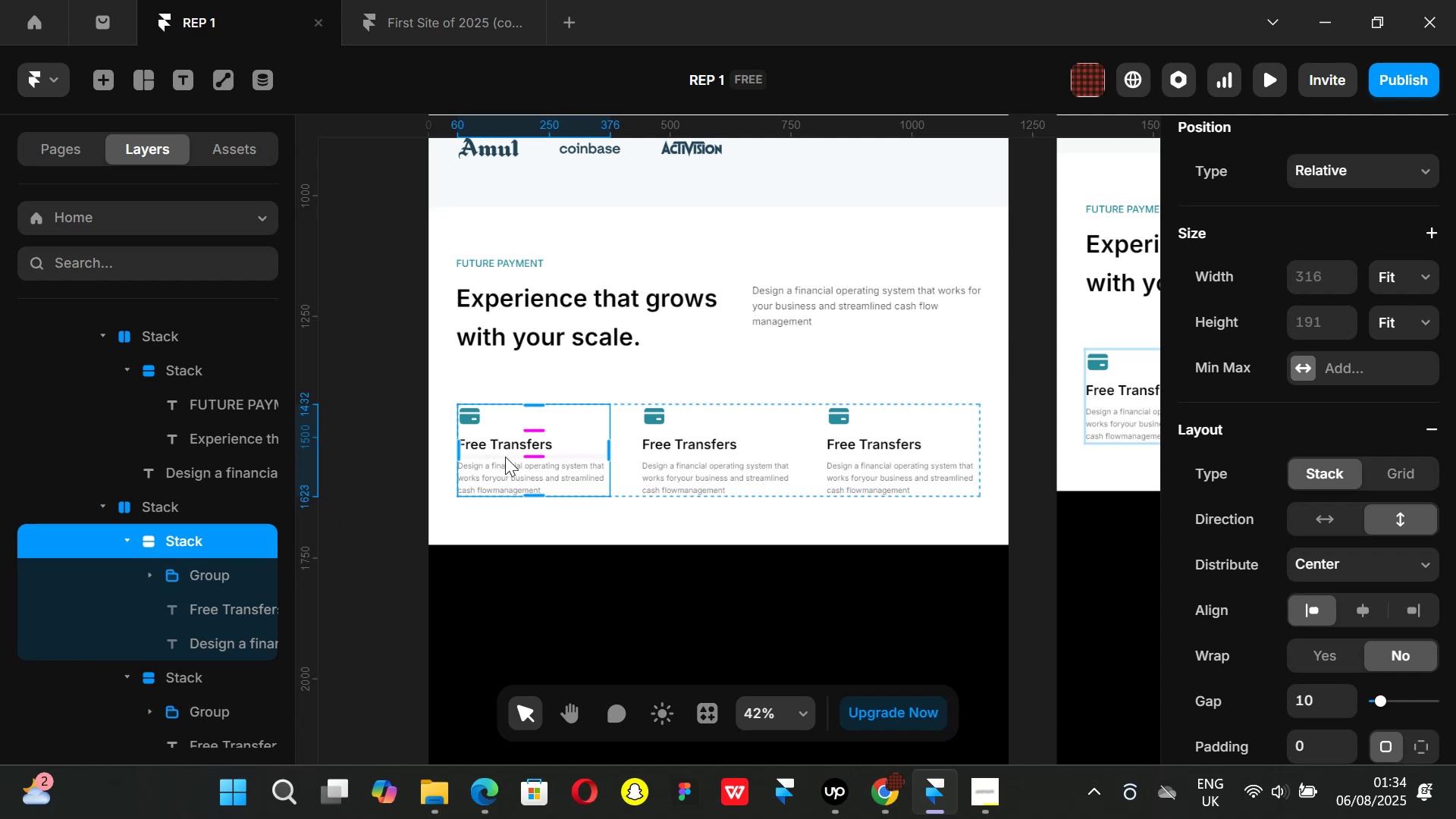 
left_click([494, 447])
 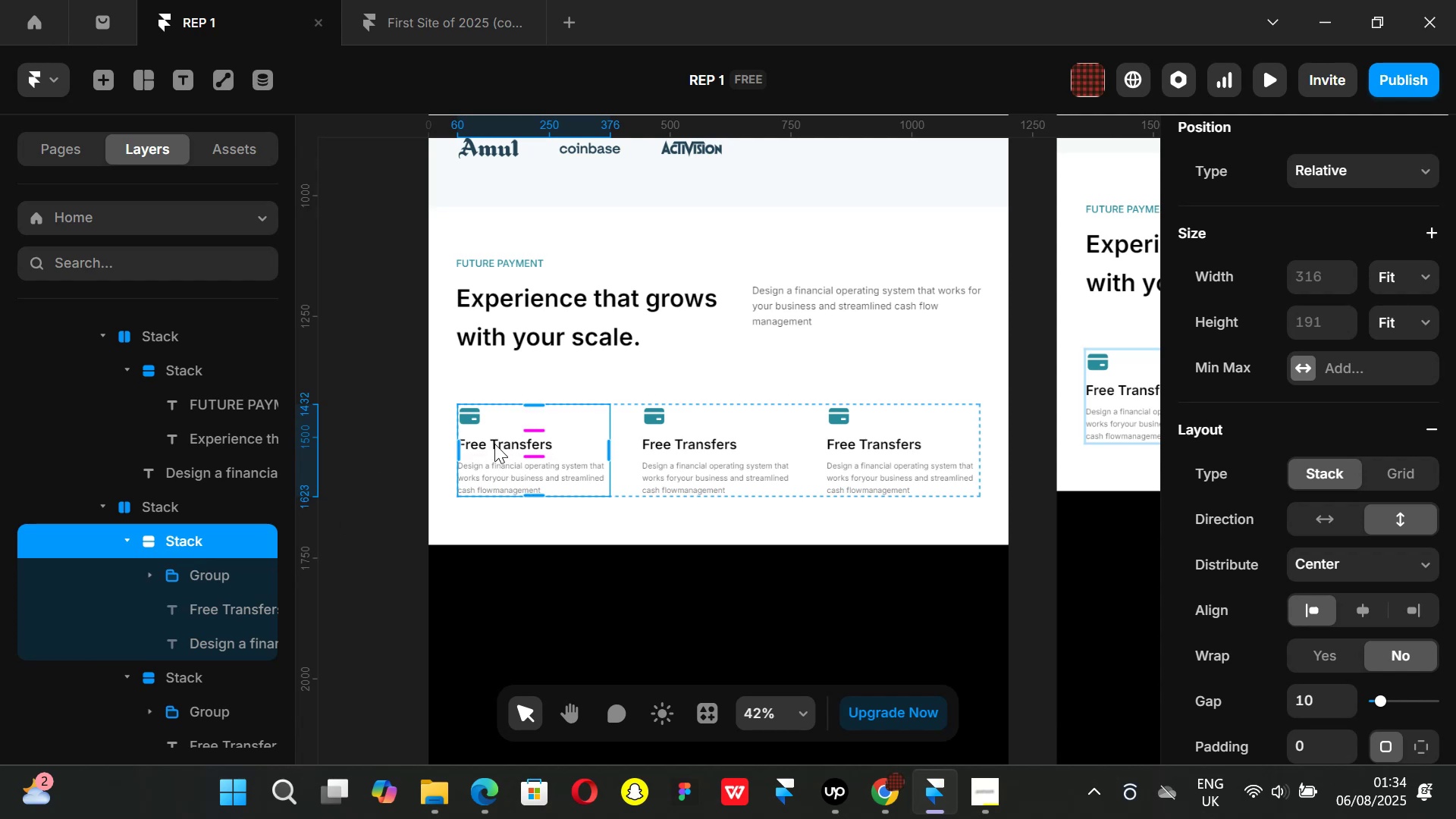 
left_click([494, 444])
 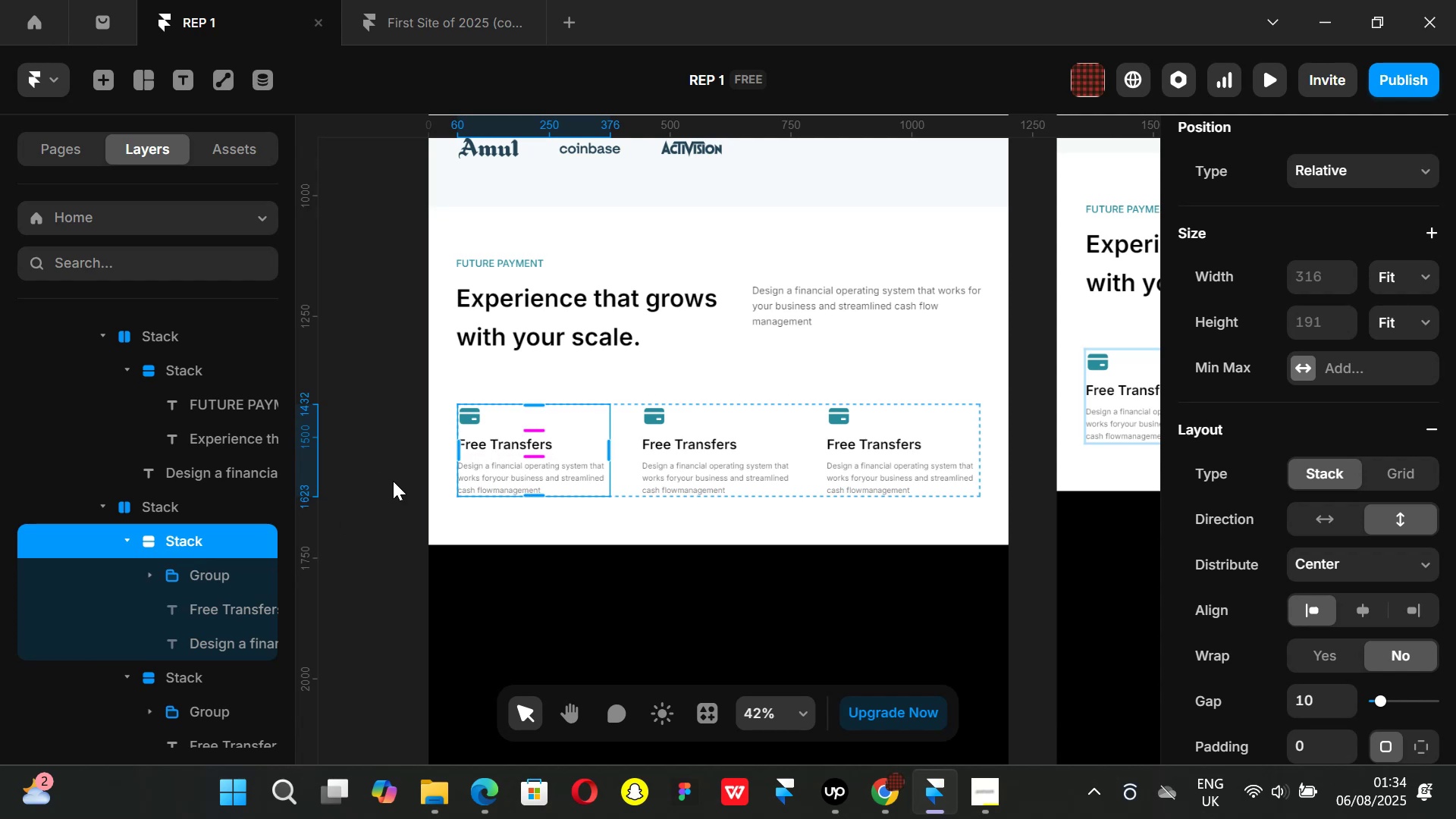 
left_click([393, 481])
 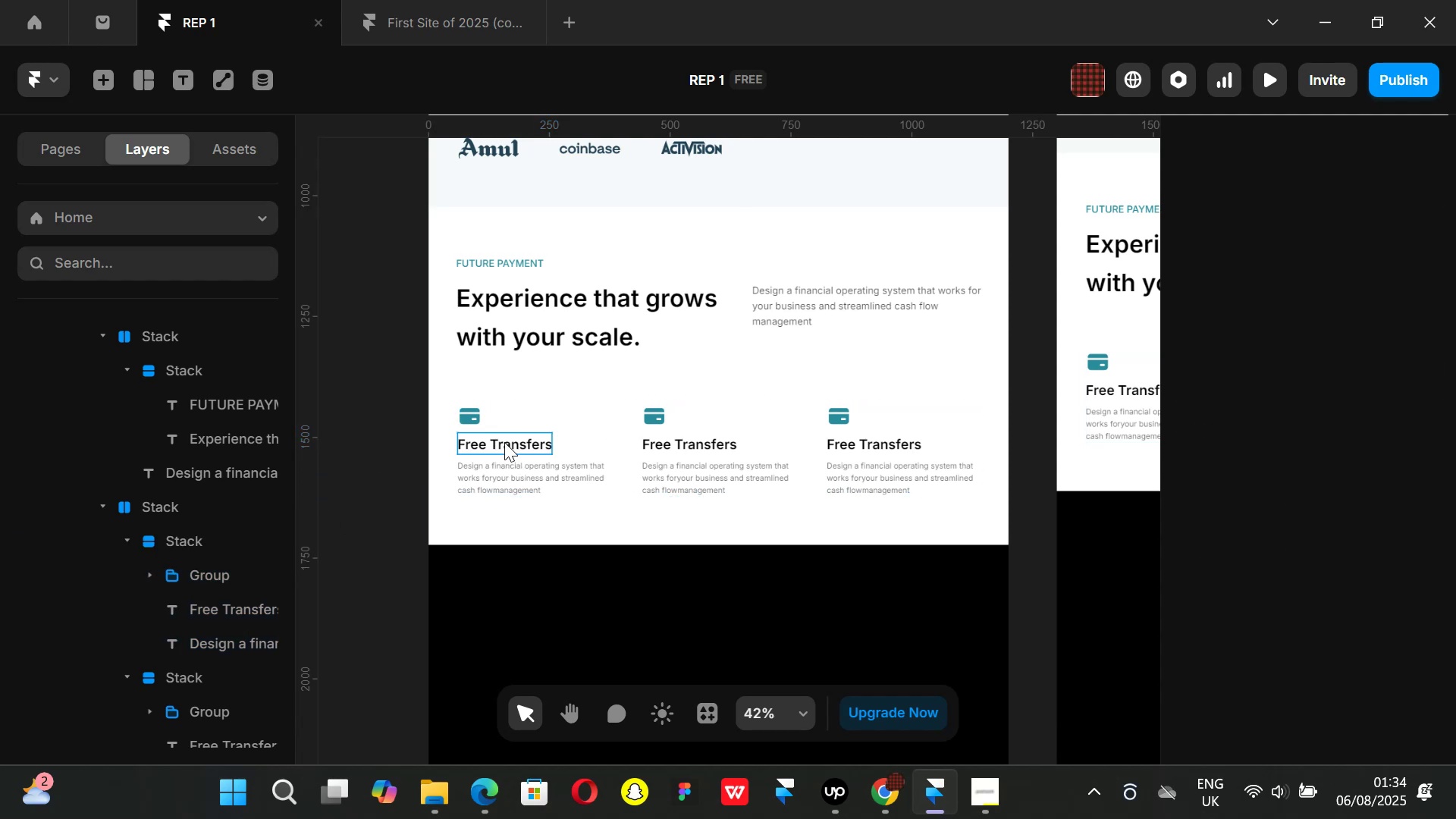 
left_click([504, 442])
 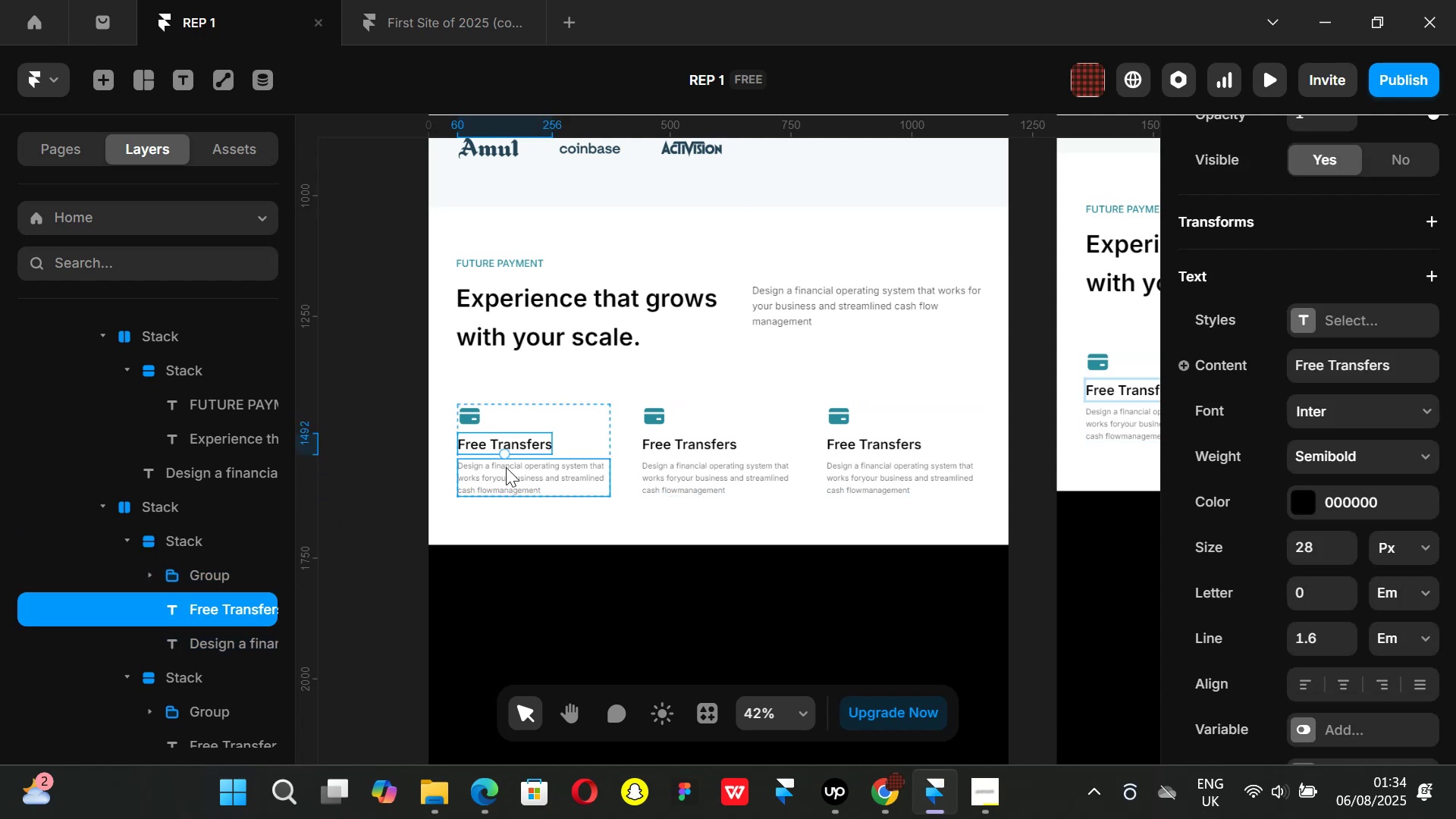 
hold_key(key=ControlLeft, duration=0.41)
scroll: coordinate [506, 467], scroll_direction: up, amount: 1.0
 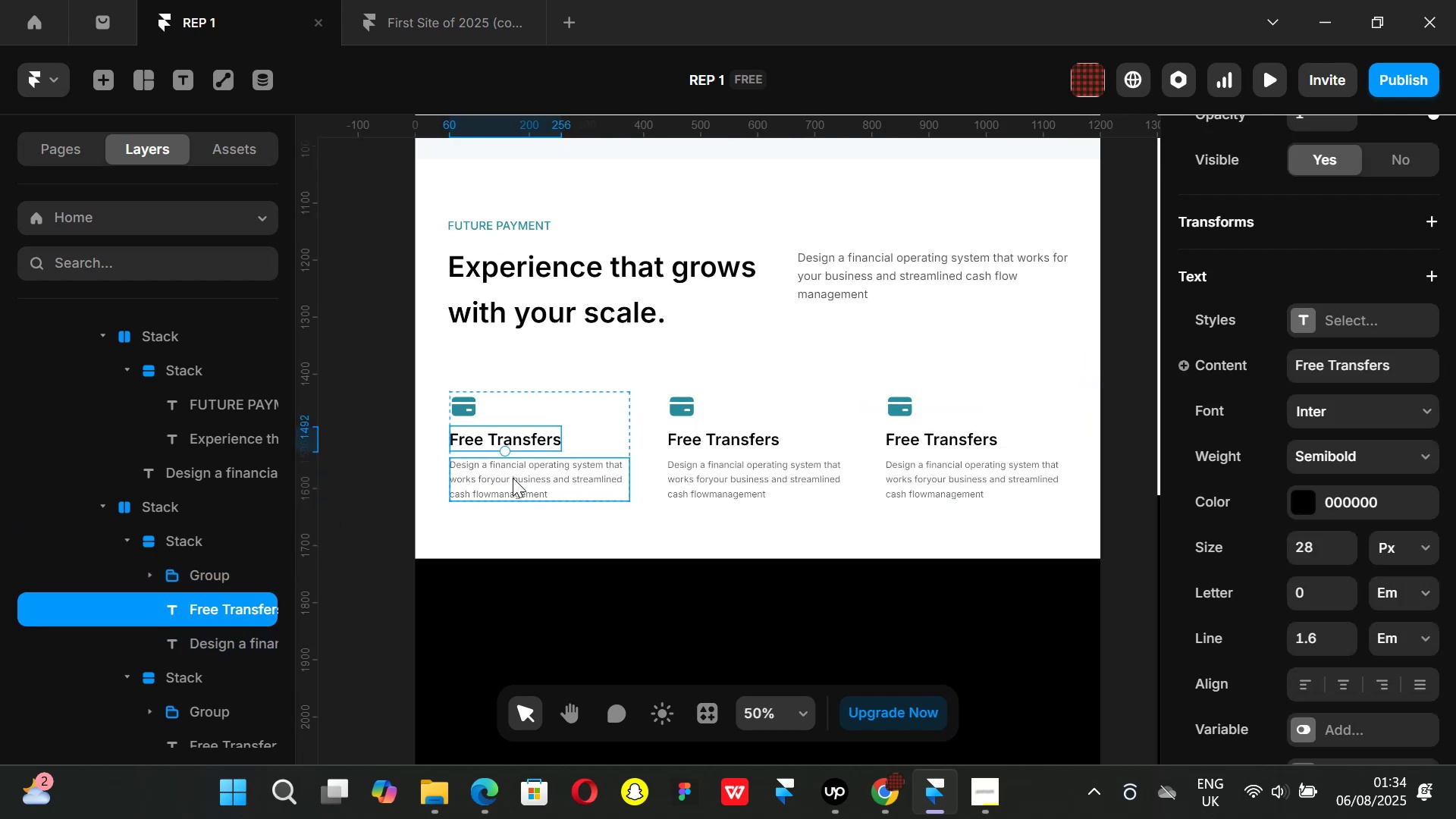 
hold_key(key=ShiftLeft, duration=0.45)
left_click([513, 478])
 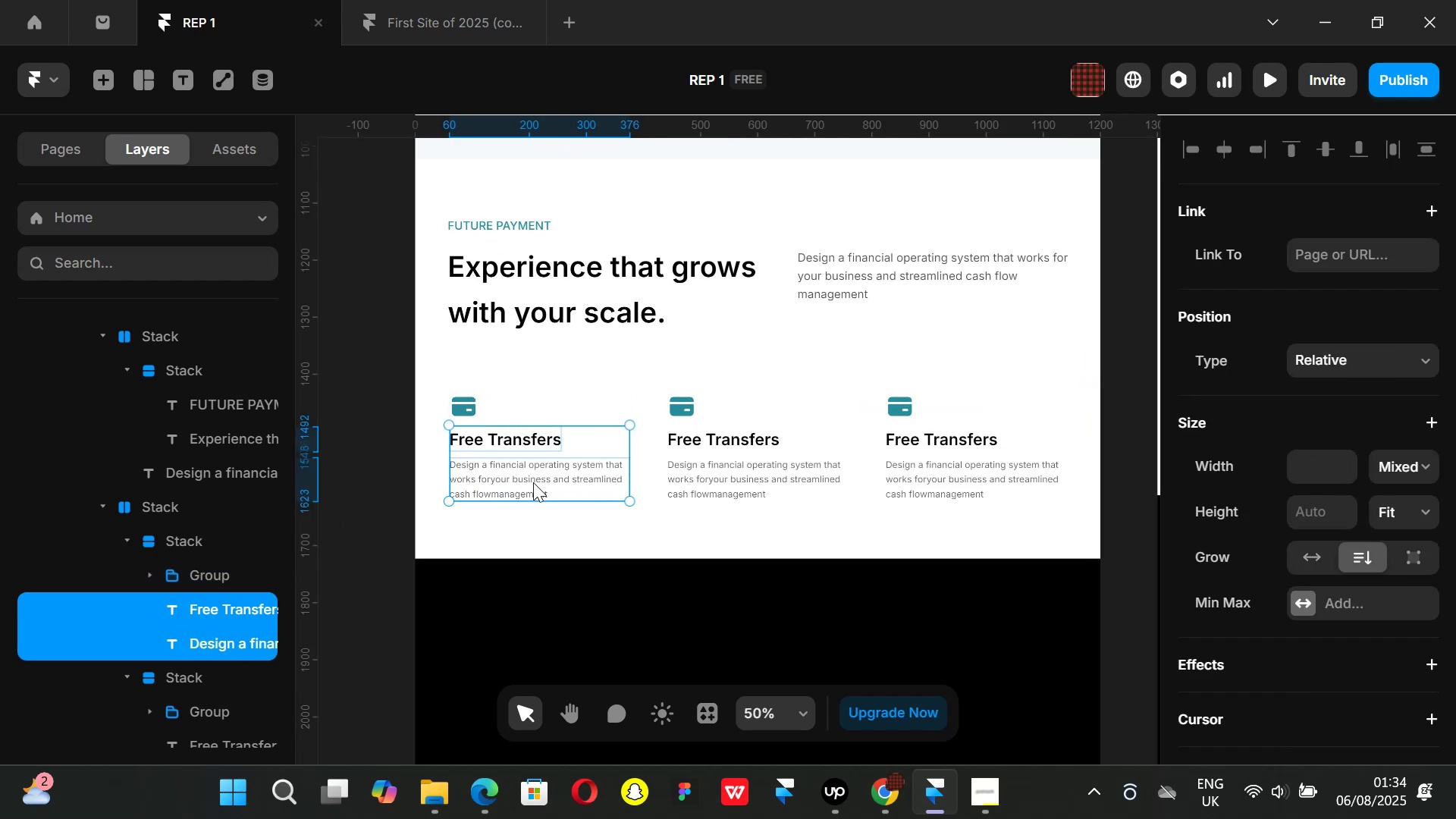 
key(Control+ControlLeft)
 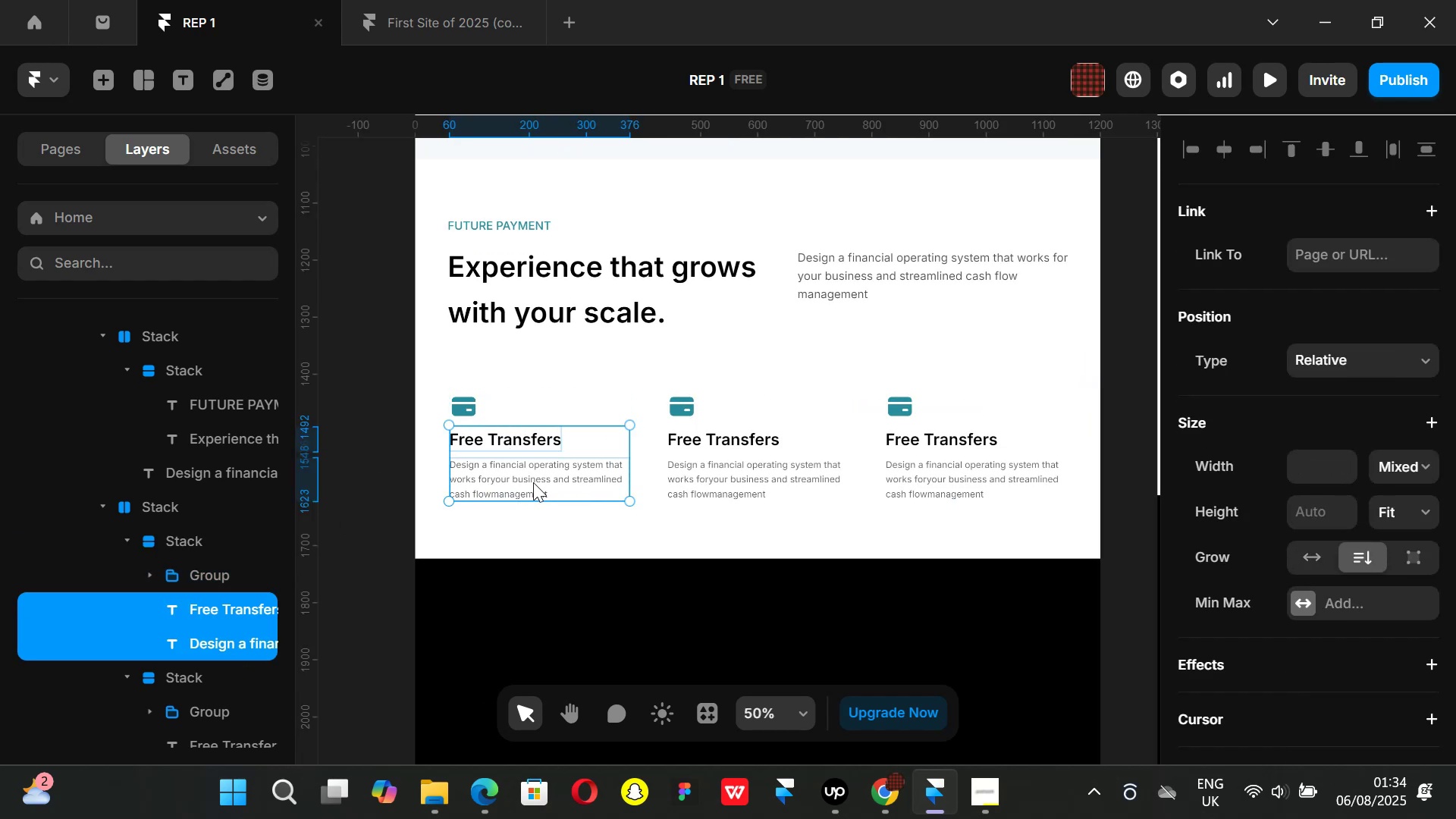 
key(Alt+Control+AltLeft)
 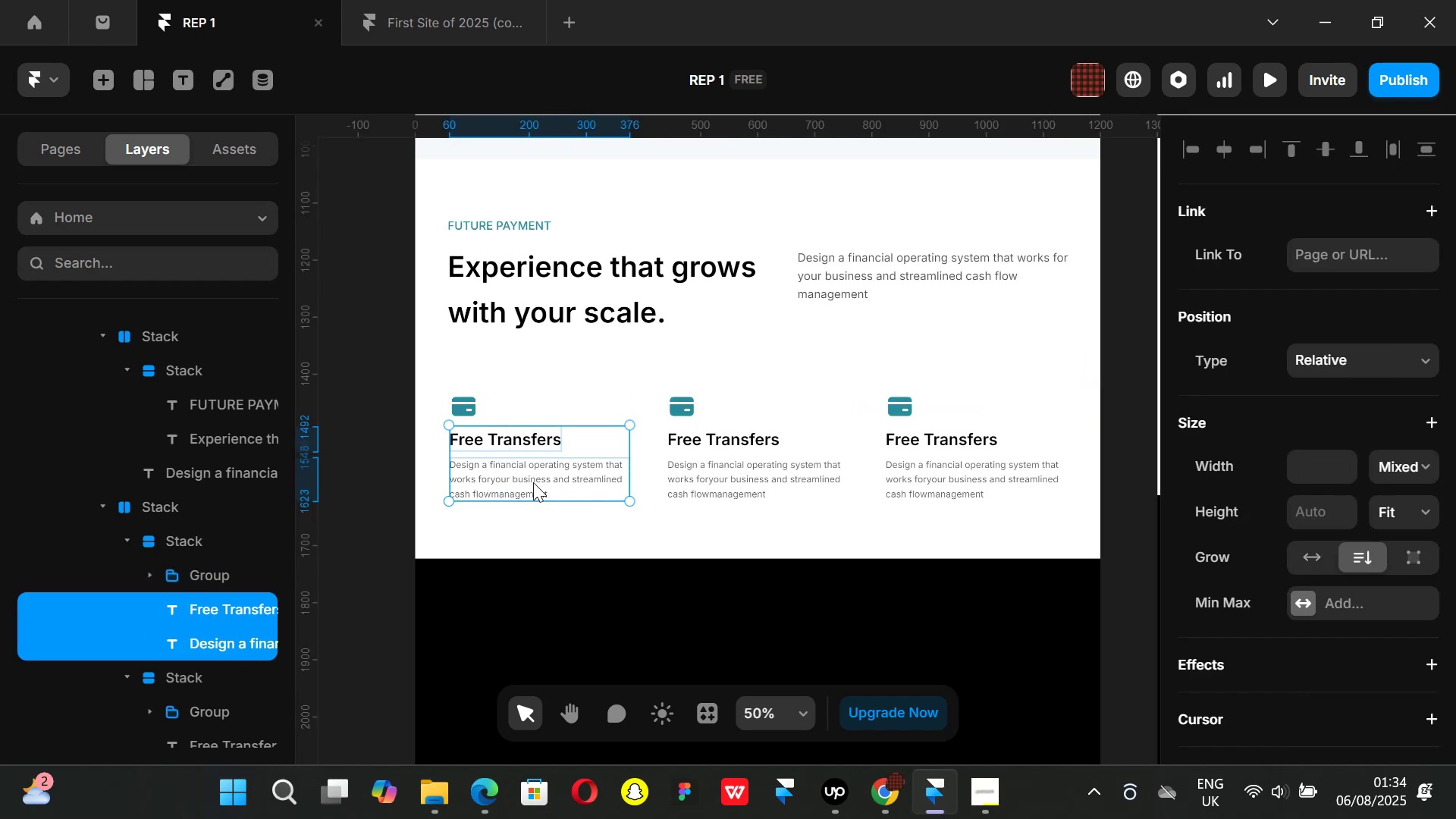 
key(Alt+Control+Enter)
 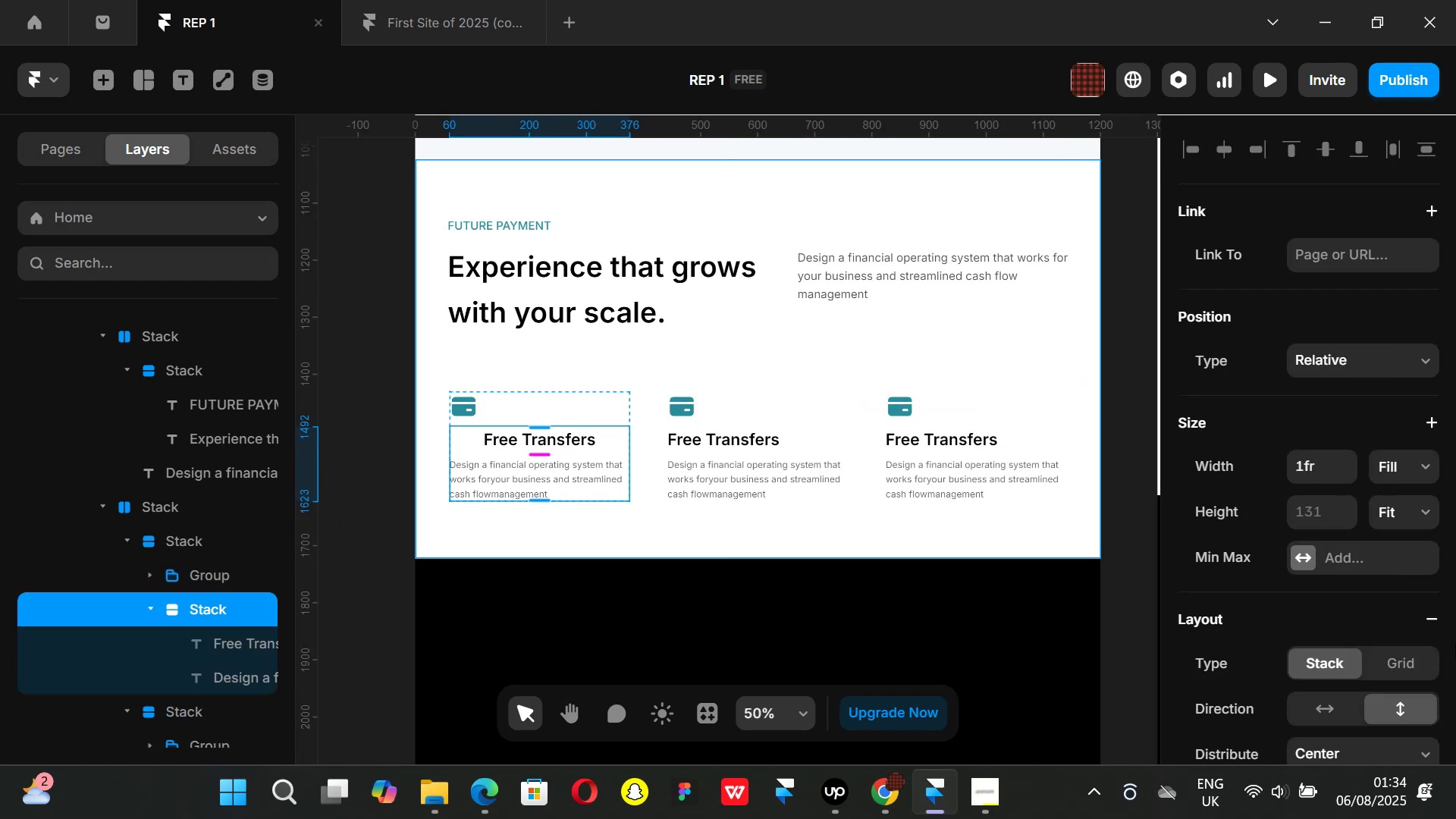 
scroll: coordinate [1315, 598], scroll_direction: down, amount: 1.0
 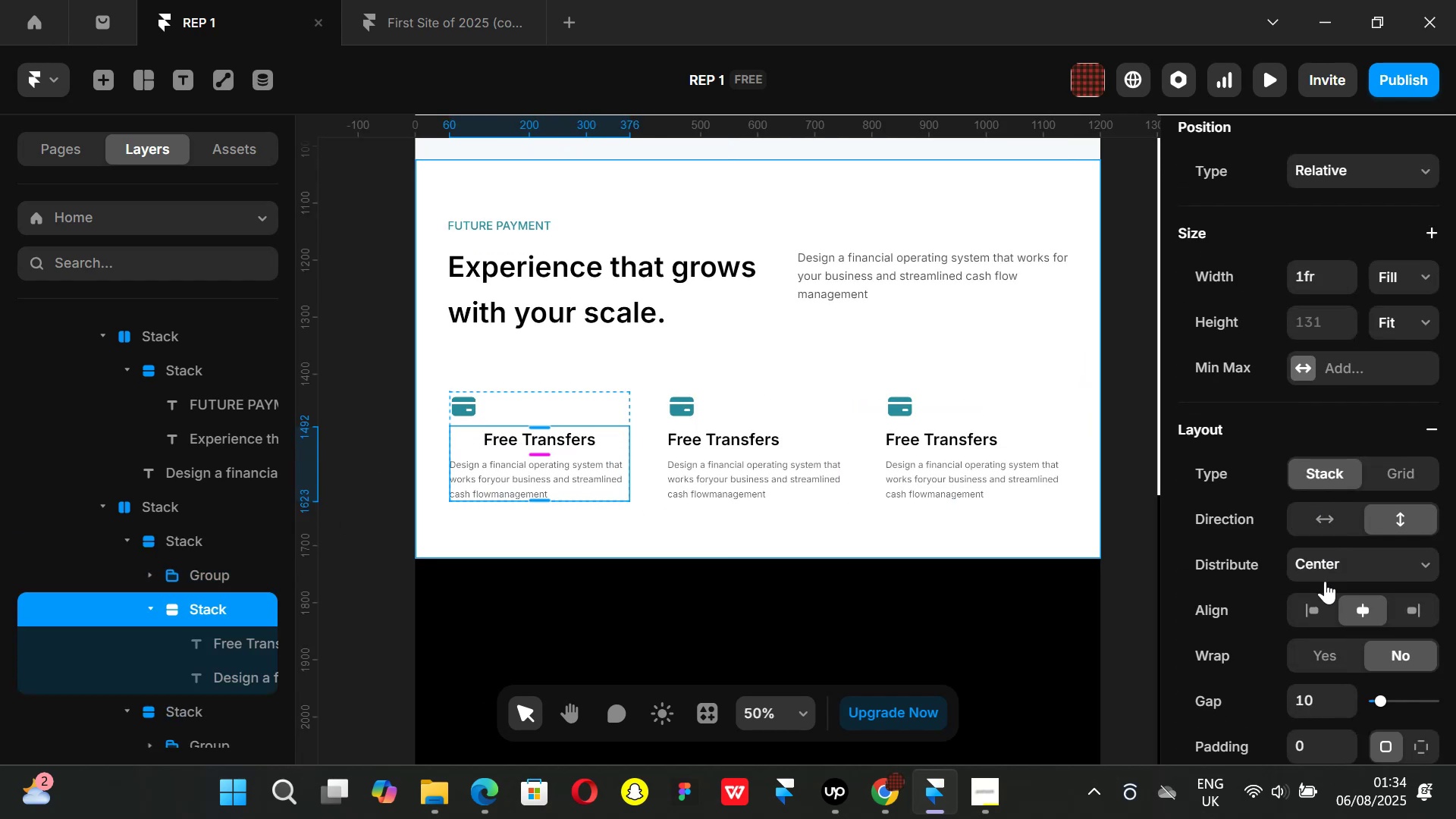 
left_click([1316, 599])
 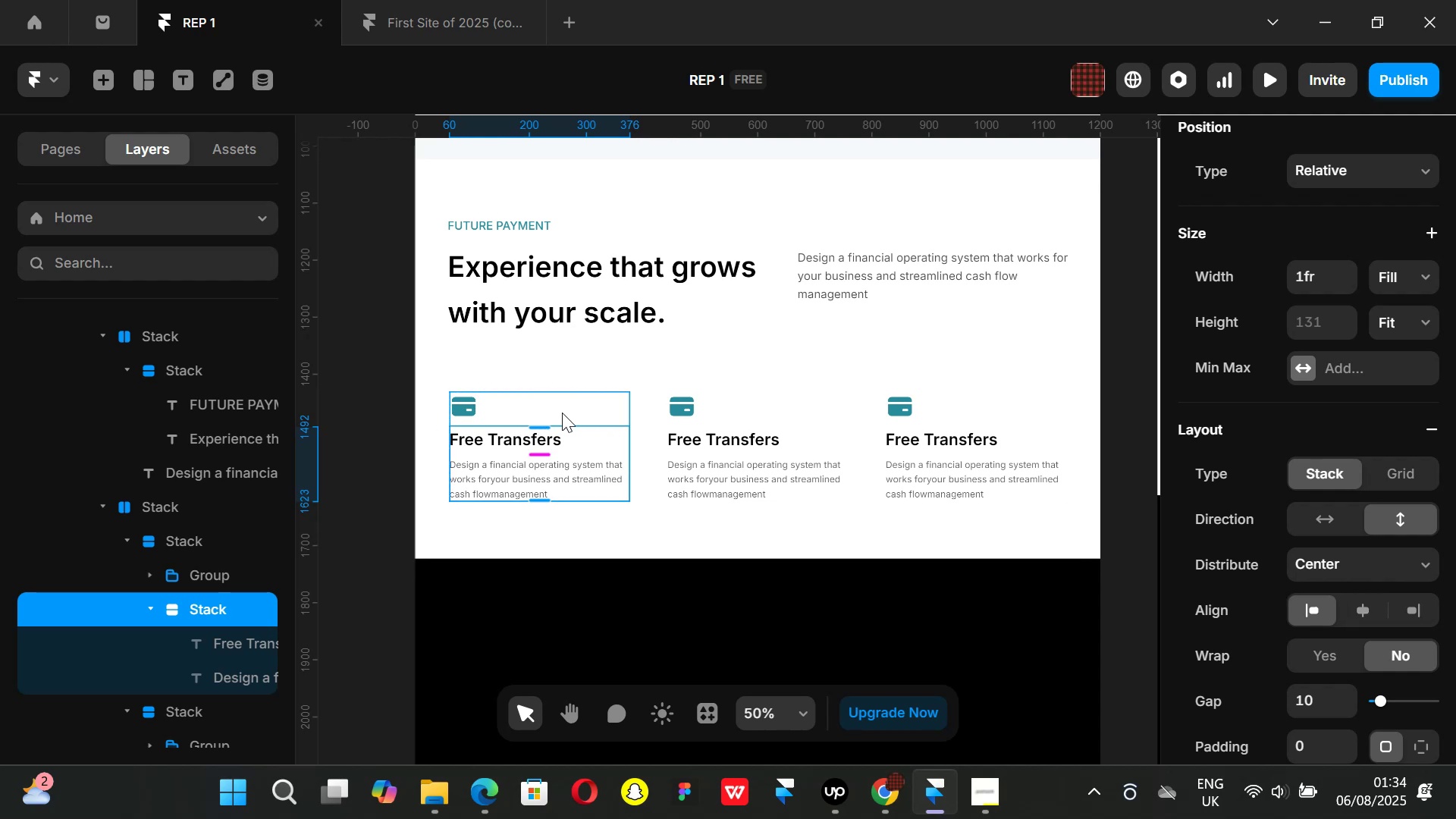 
left_click([562, 413])
 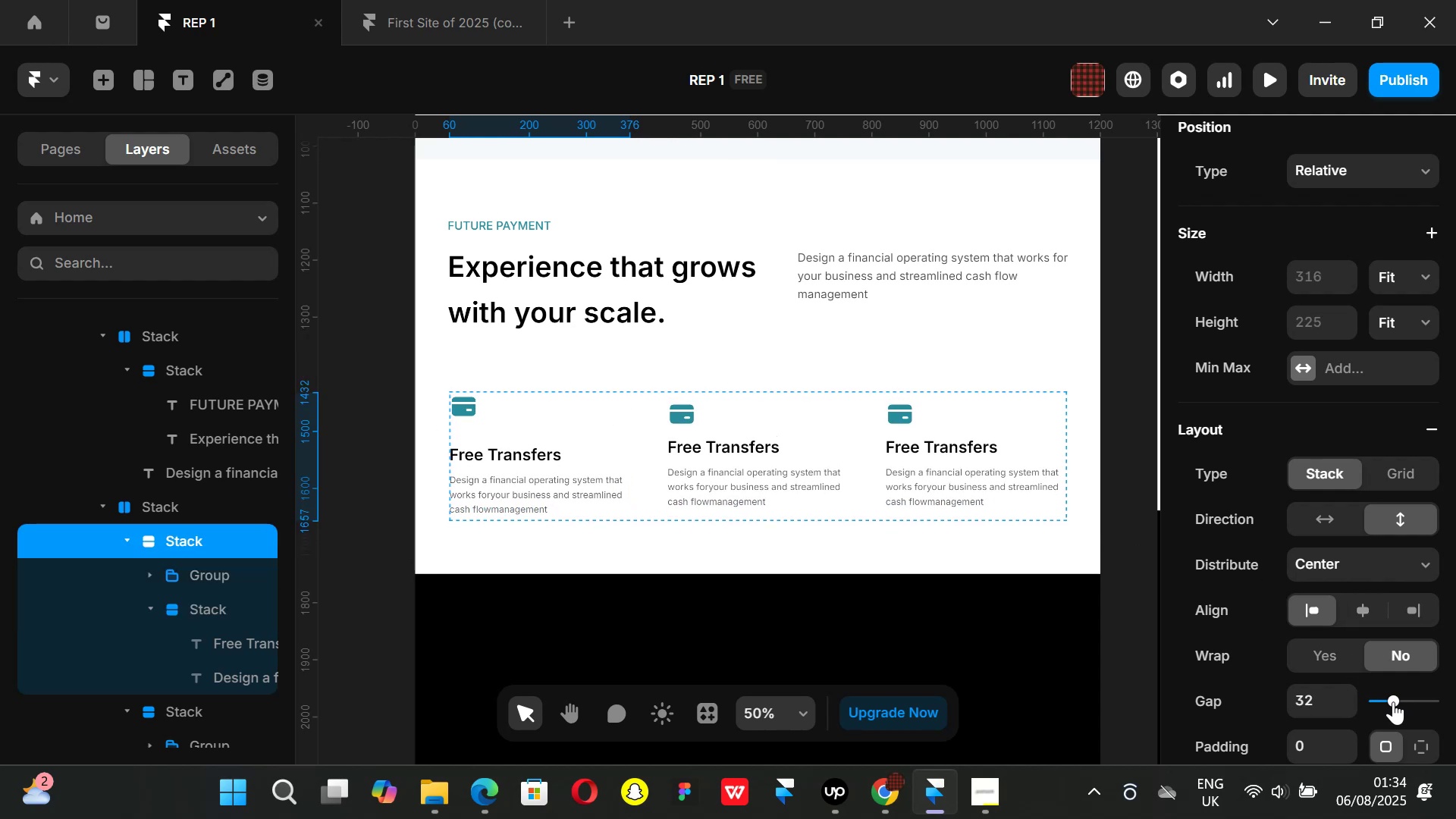 
left_click([1326, 704])
 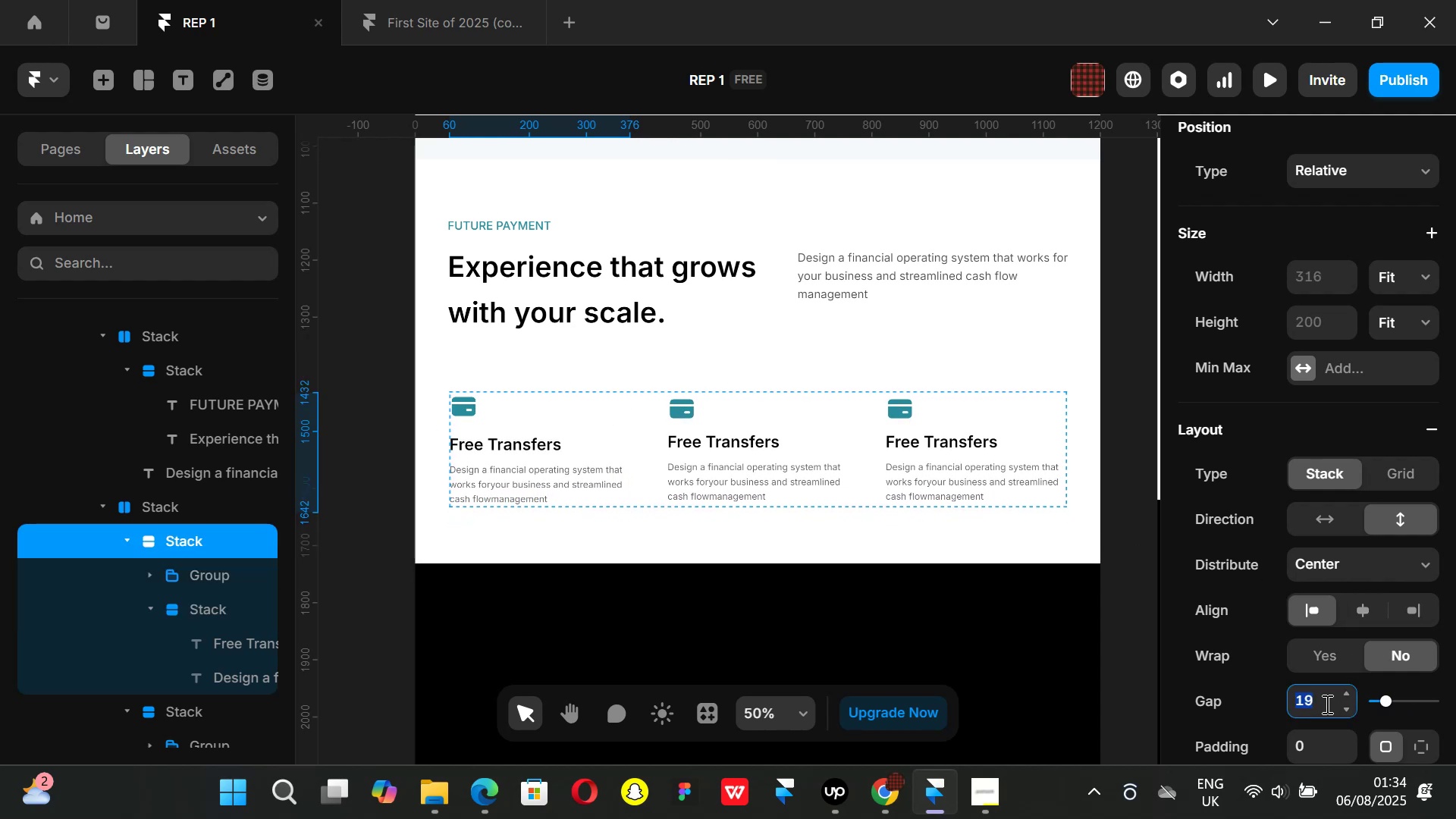 
type(24)
 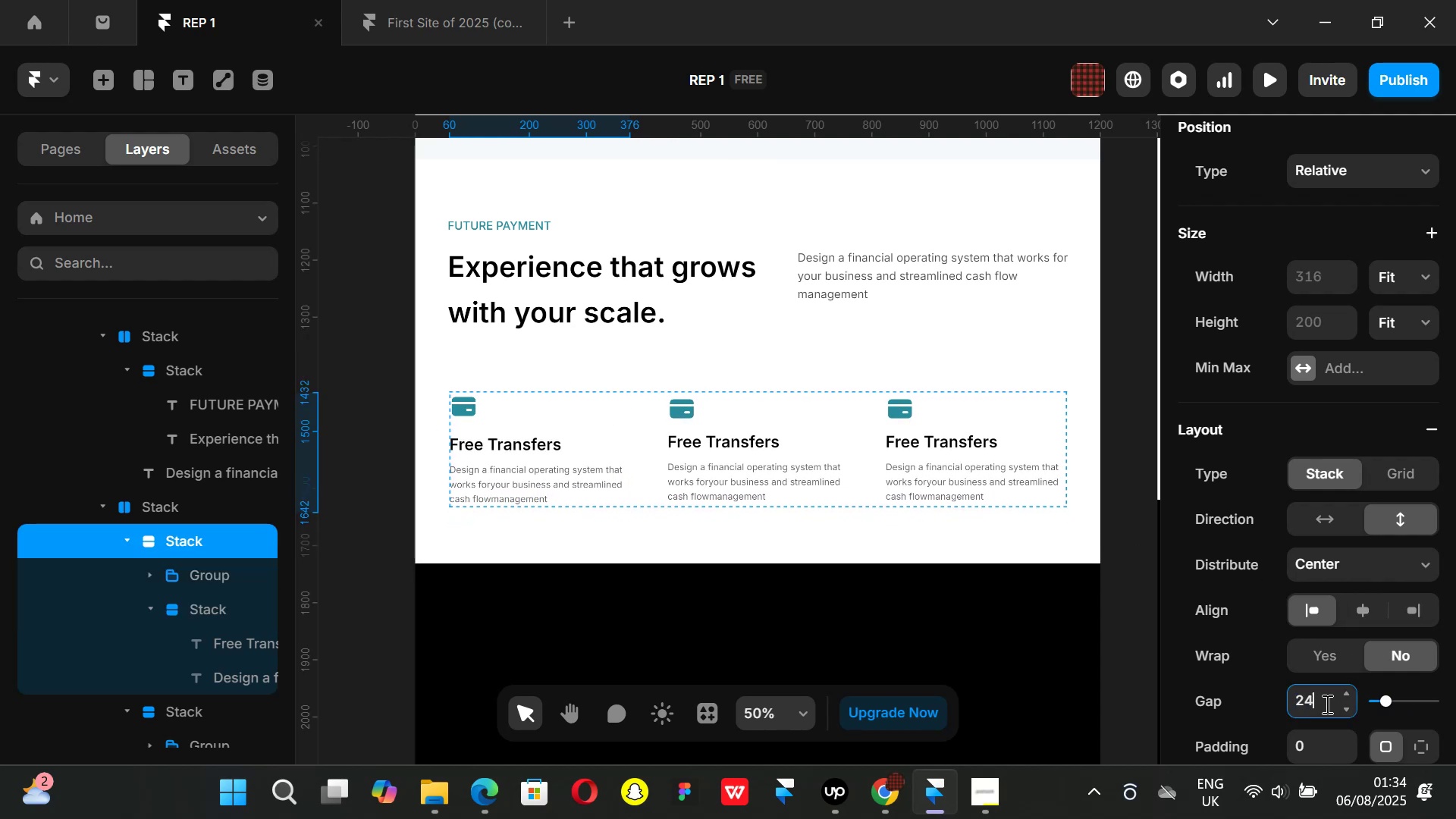 
key(Enter)
 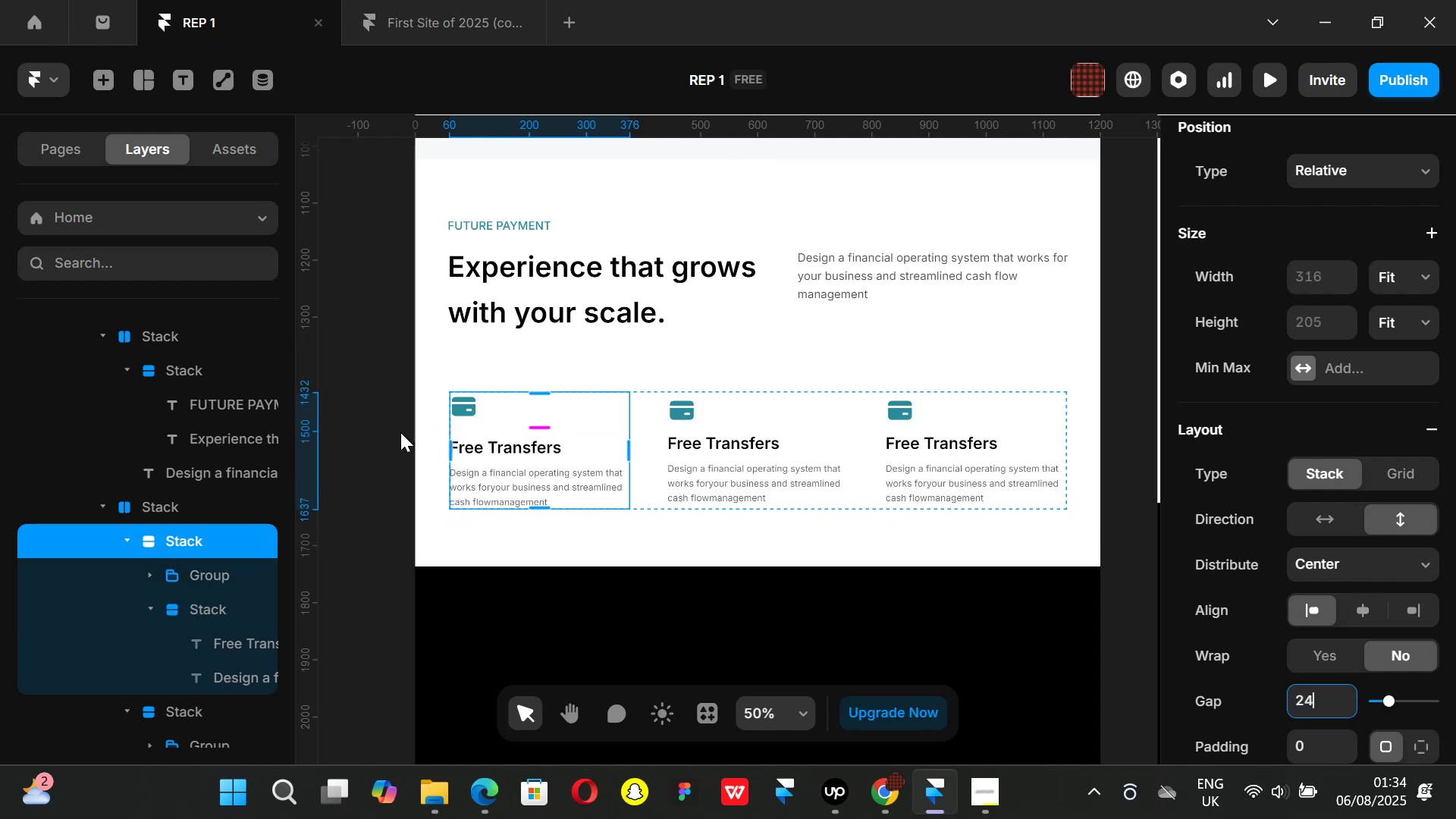 
left_click([386, 426])
 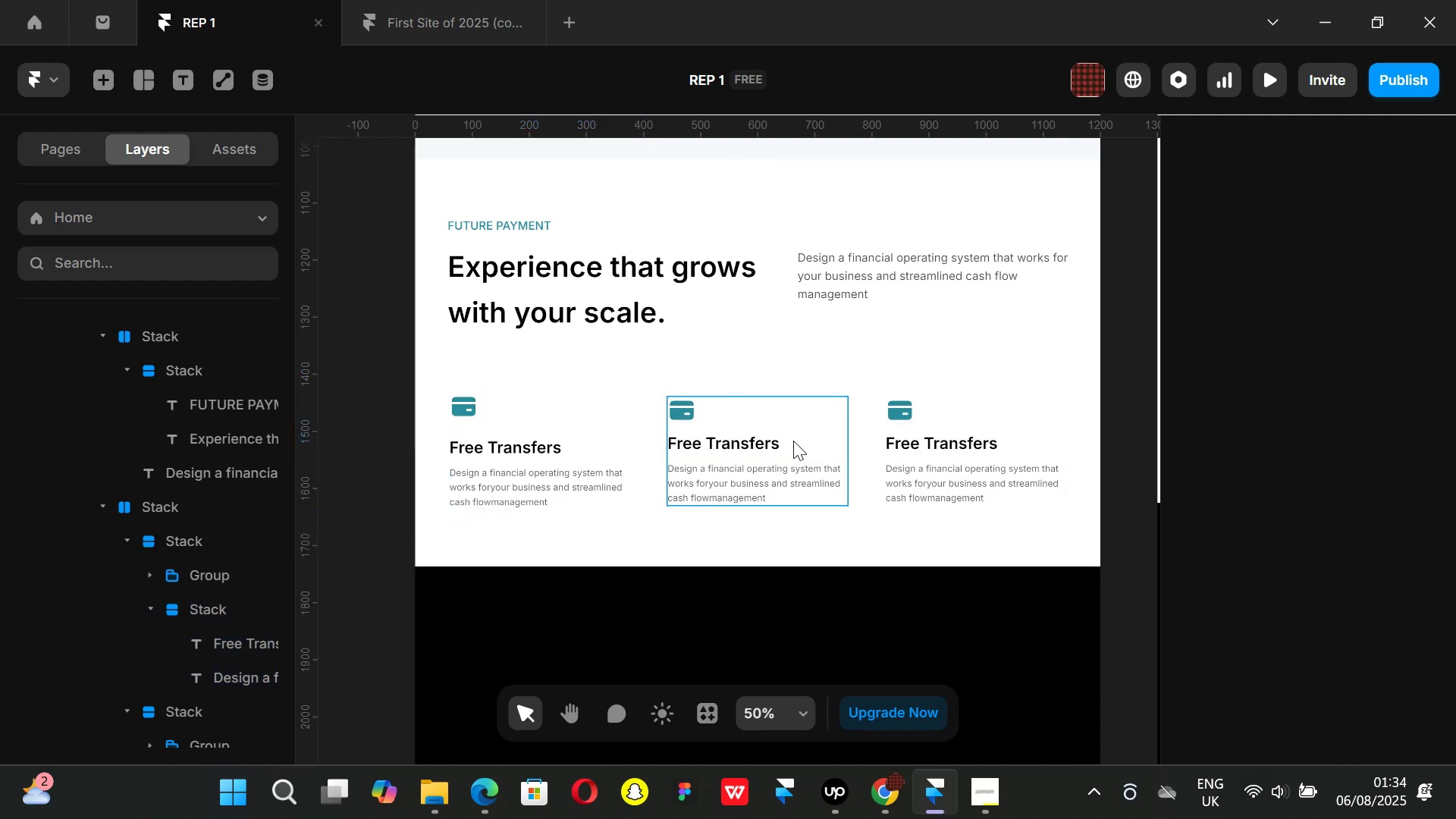 
left_click([793, 441])
 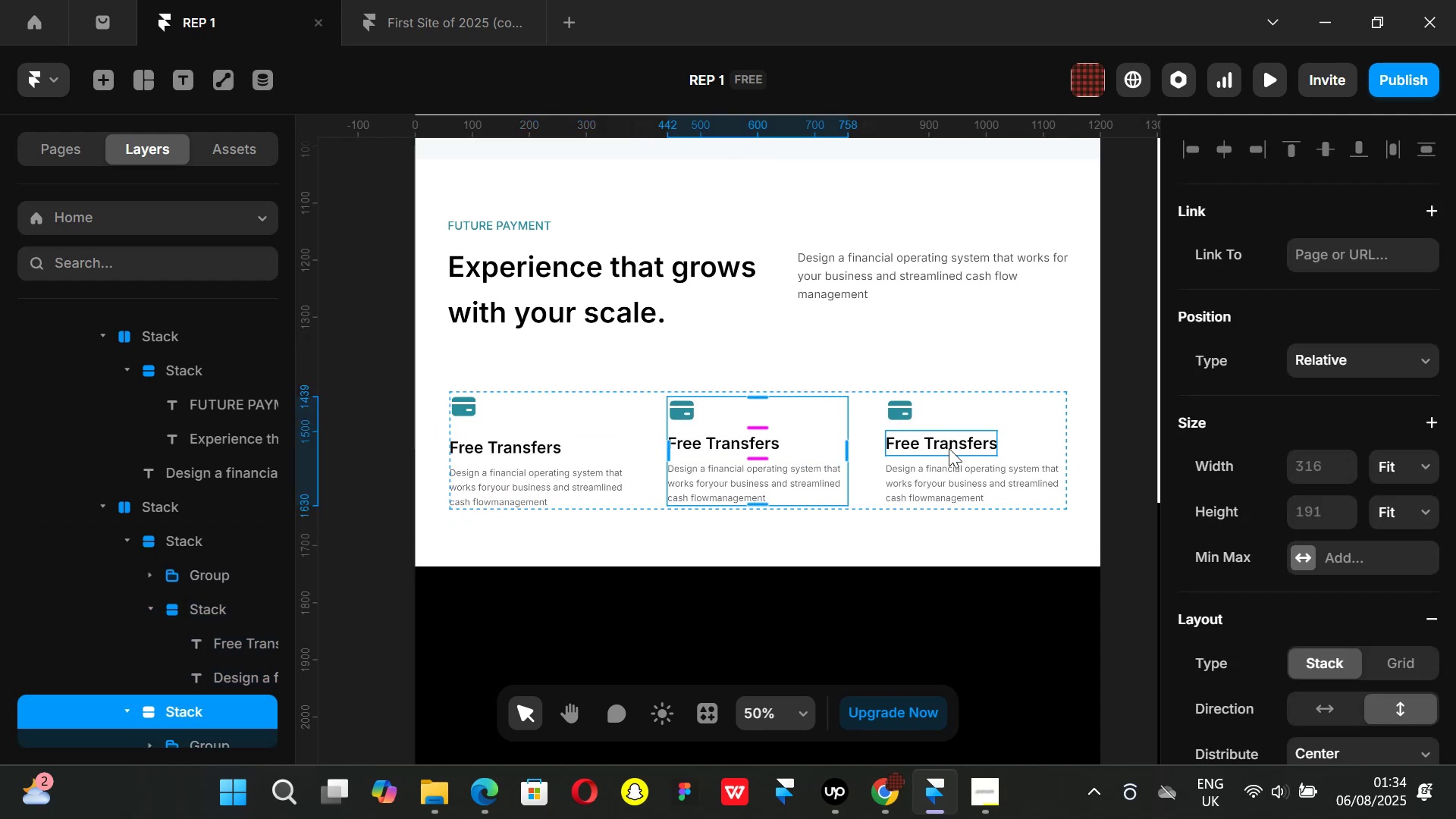 
hold_key(key=ShiftLeft, duration=1.04)
left_click([1024, 458])
 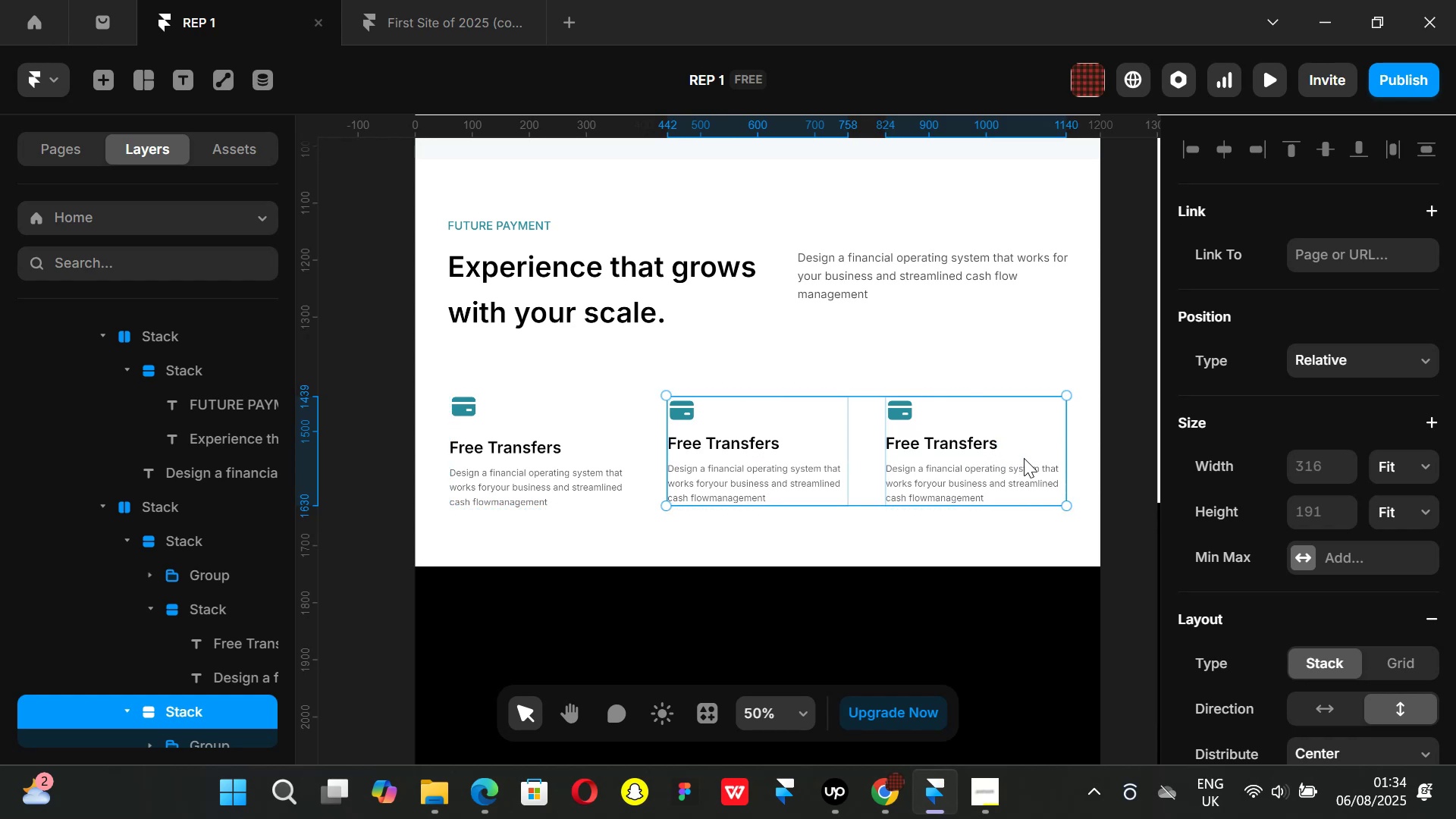 
key(Backspace)
 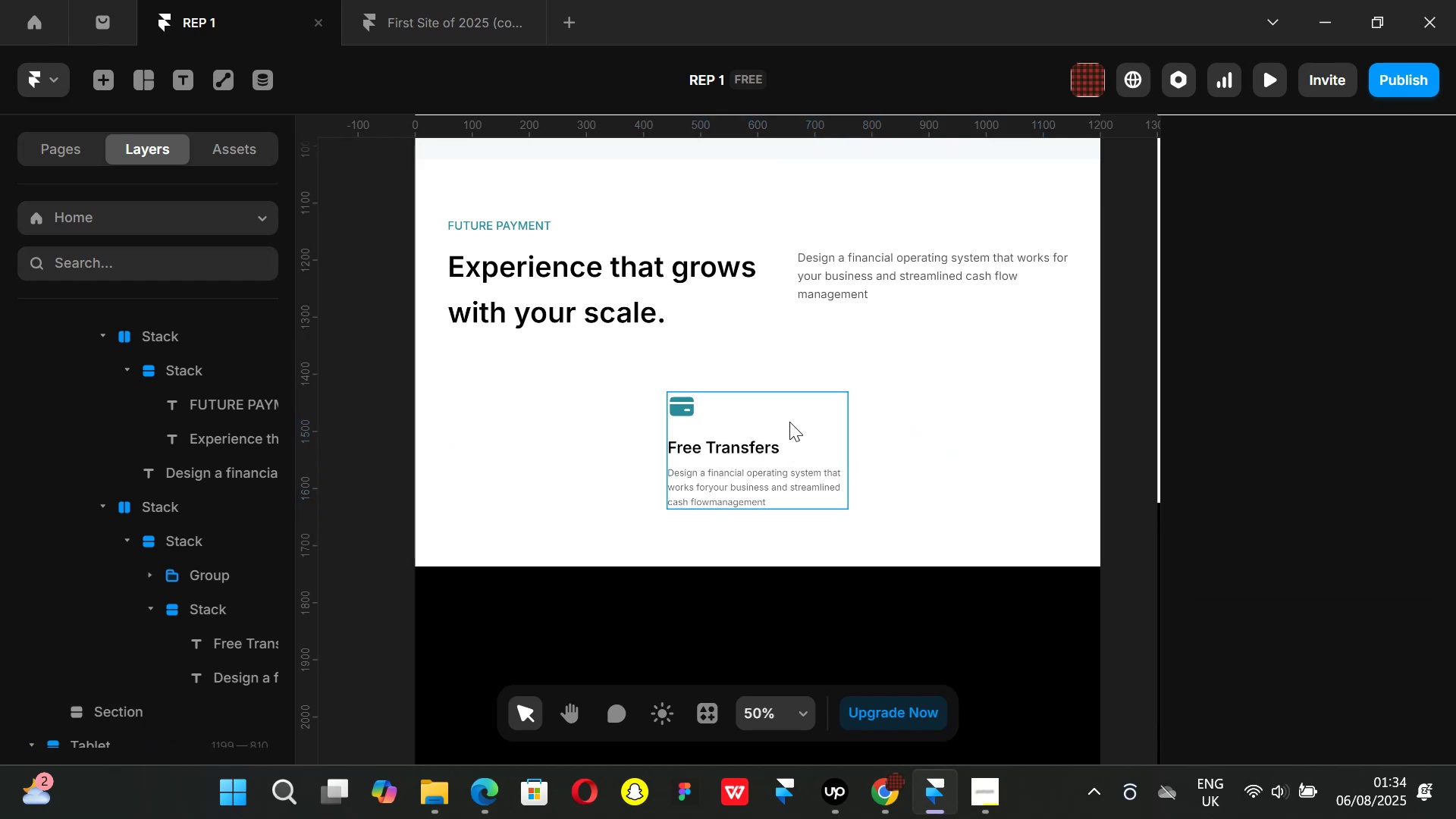 
left_click([808, 428])
 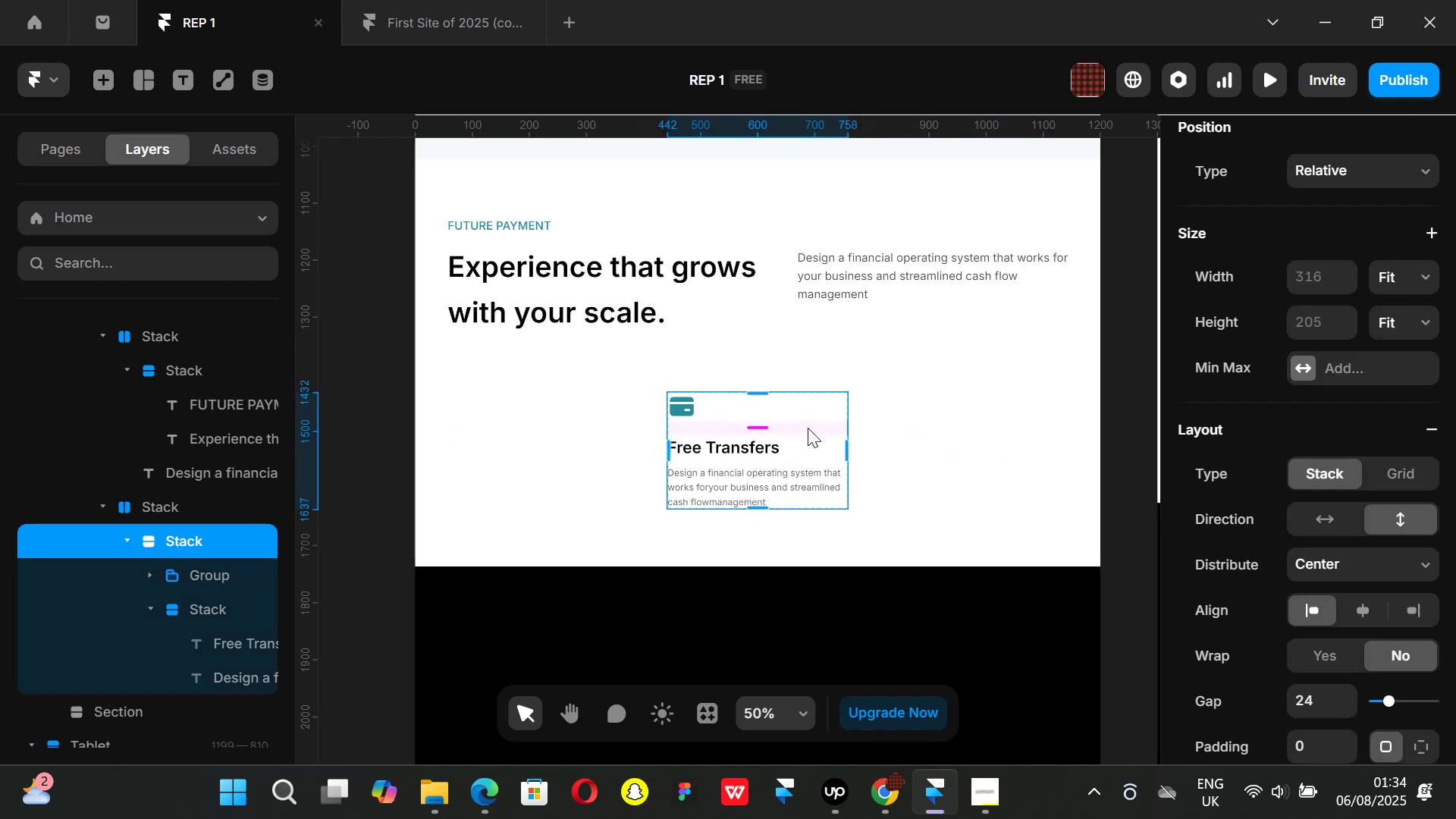 
key(Control+ControlLeft)
 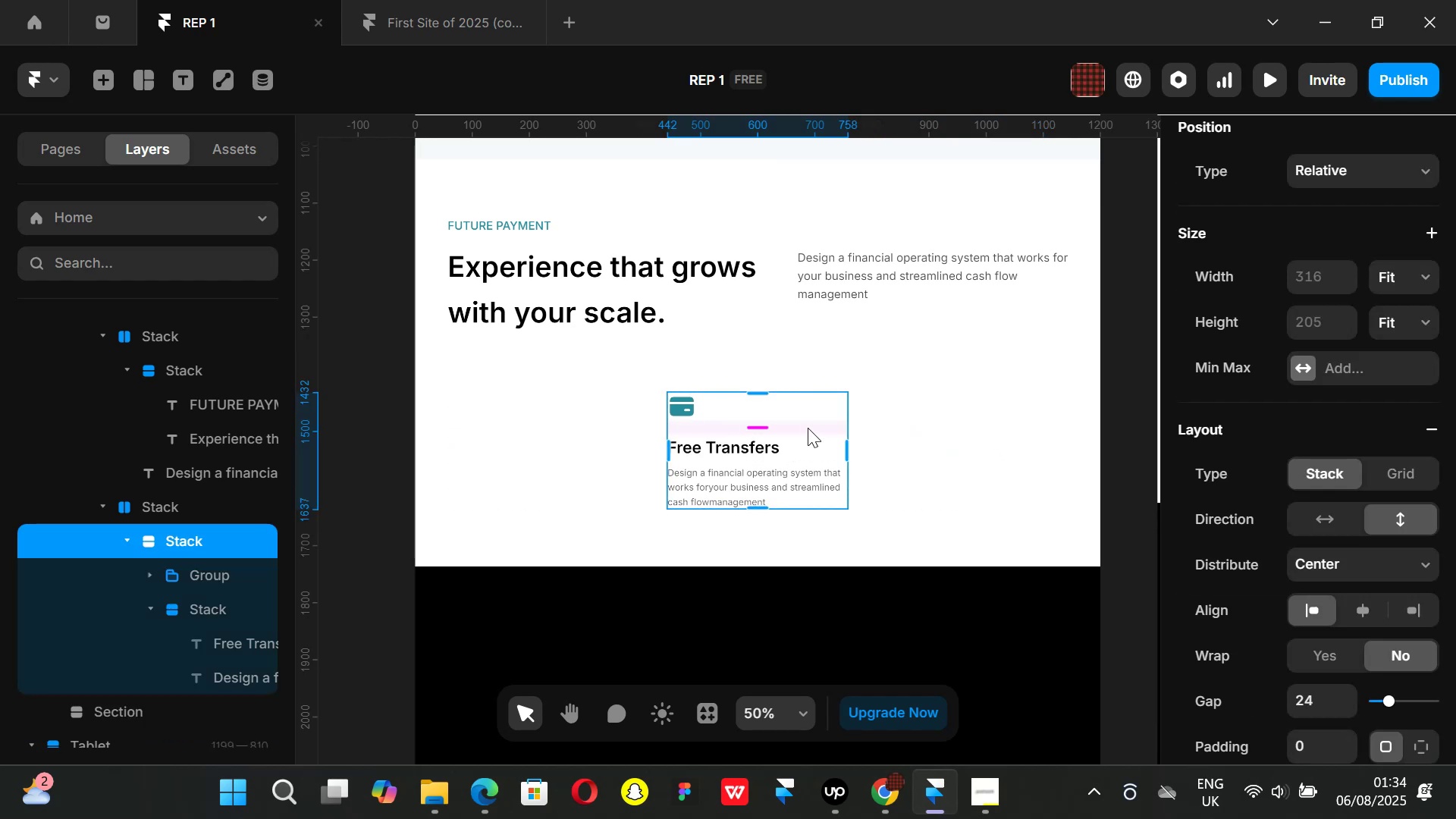 
key(Control+D)
 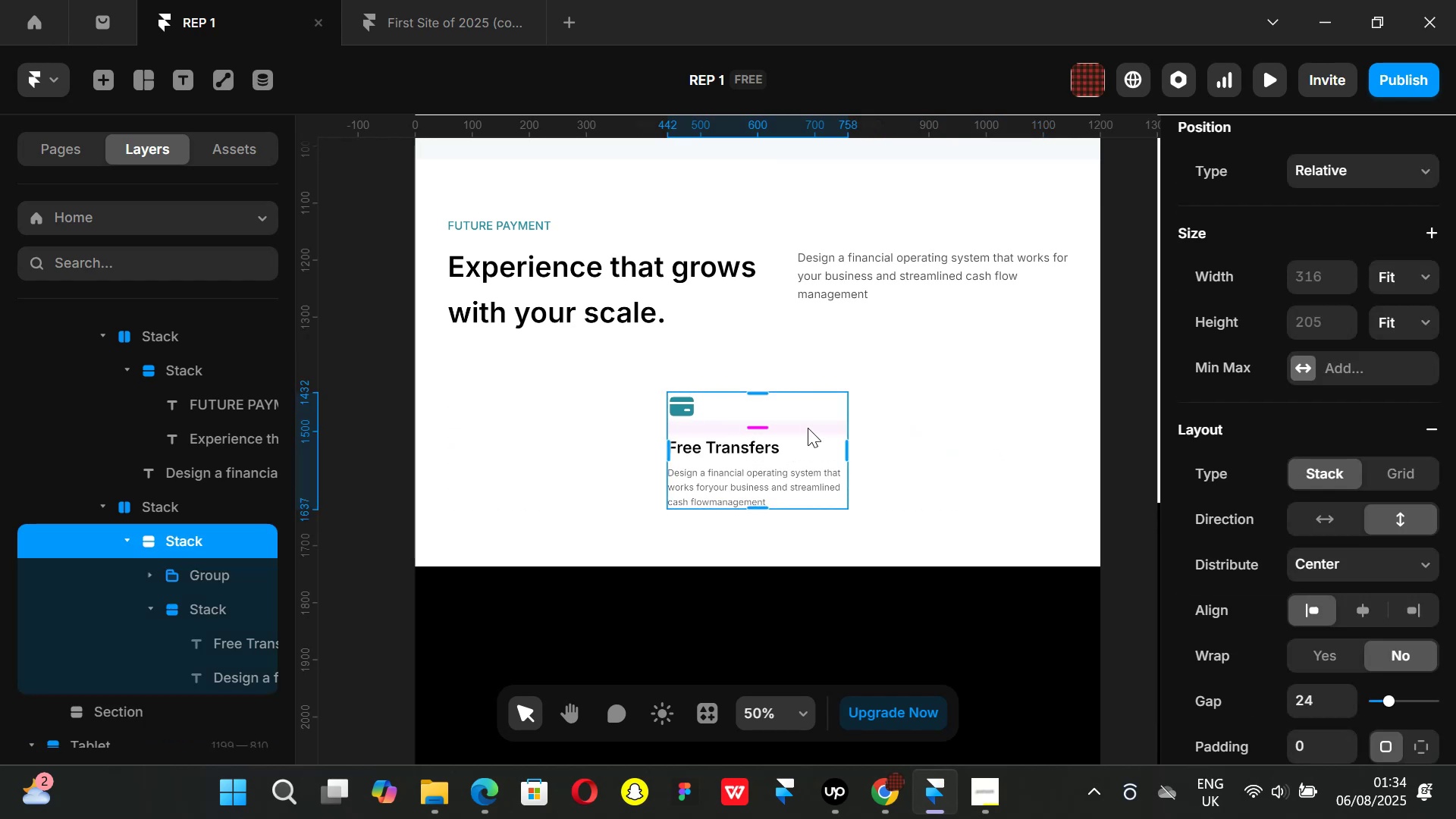 
key(Control+ControlLeft)
 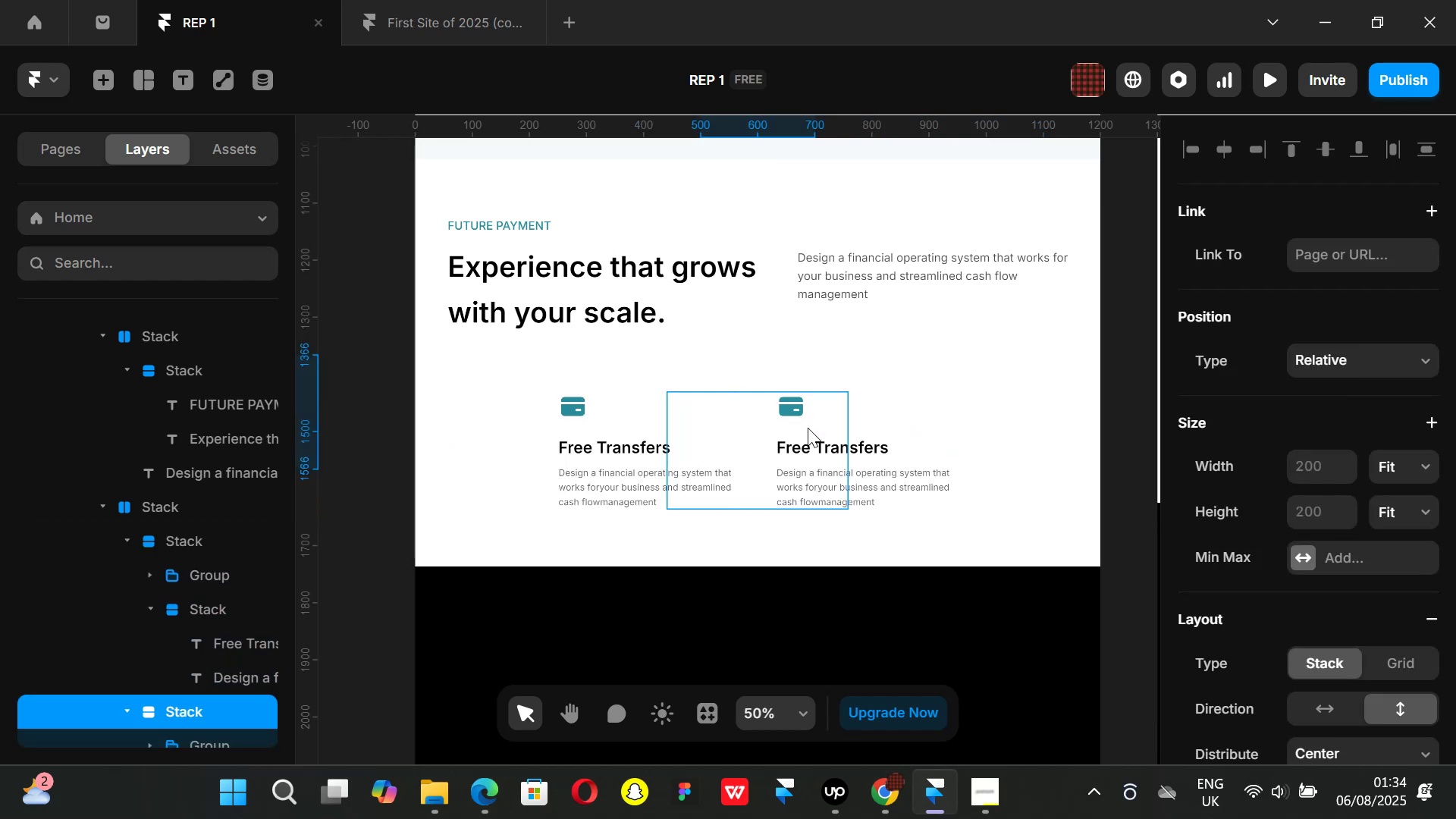 
key(Control+D)
 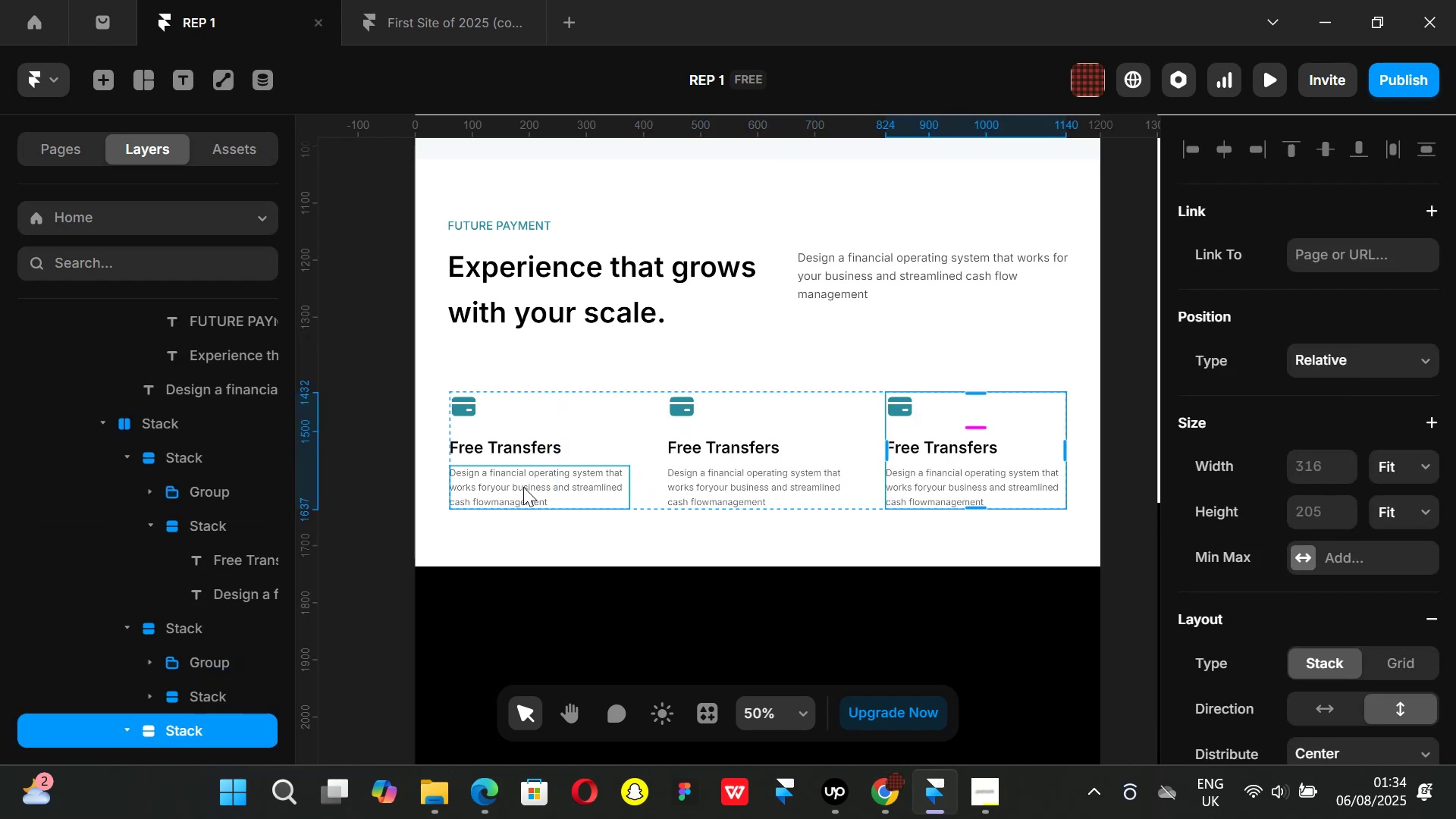 
left_click([598, 544])
 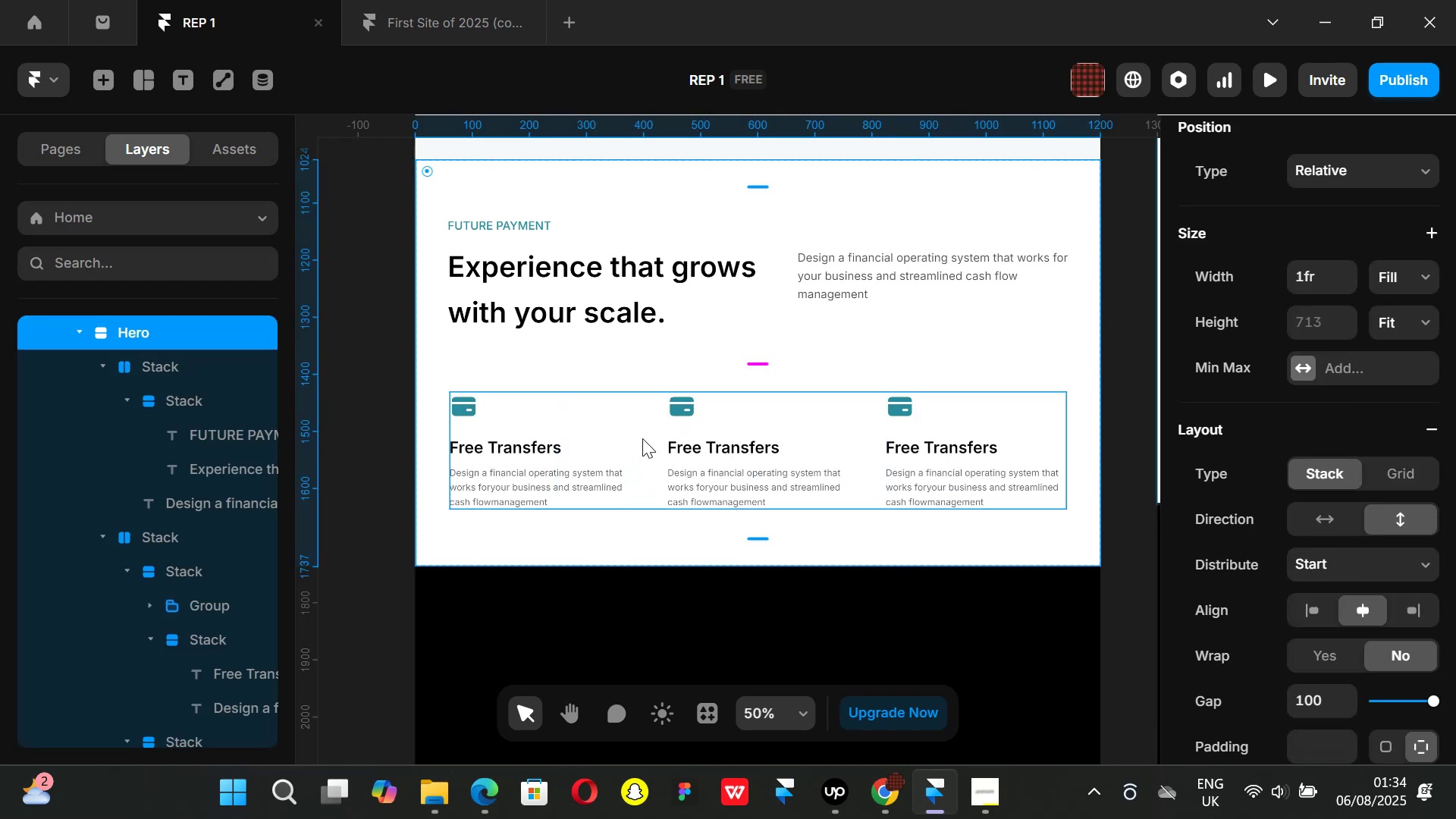 
left_click([642, 438])
 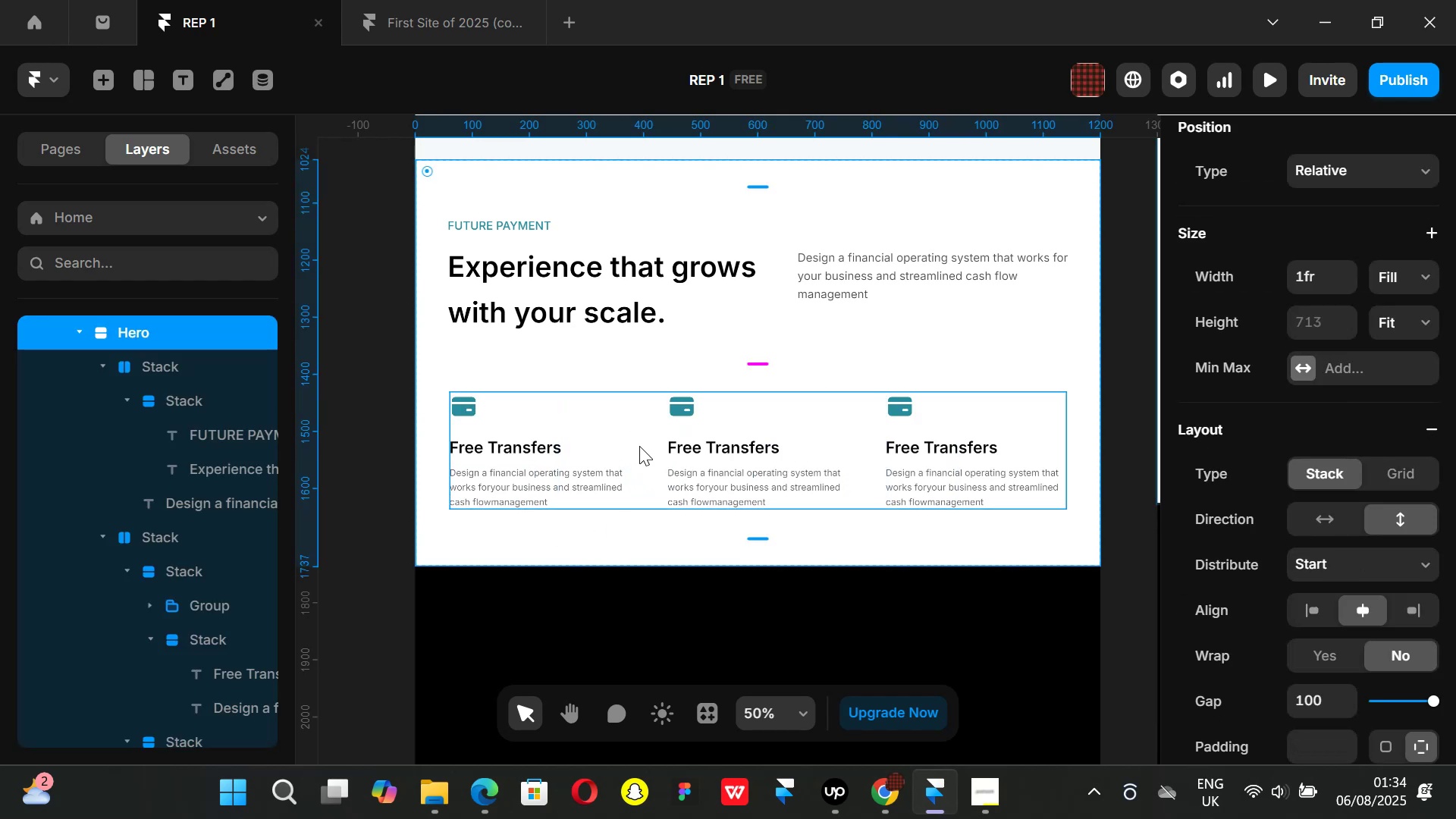 
hold_key(key=AltLeft, duration=0.67)
 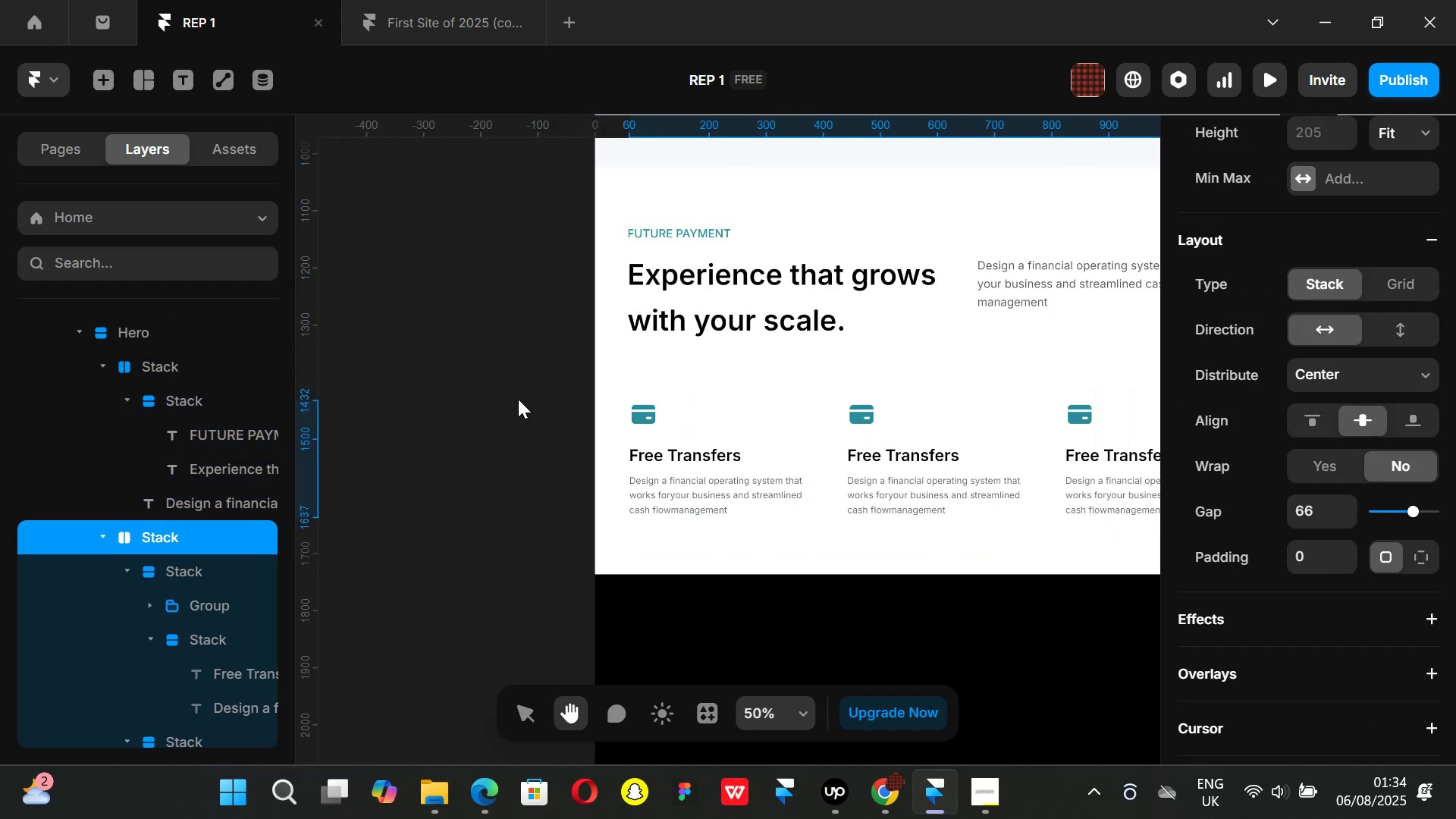 
left_click([452, 381])
 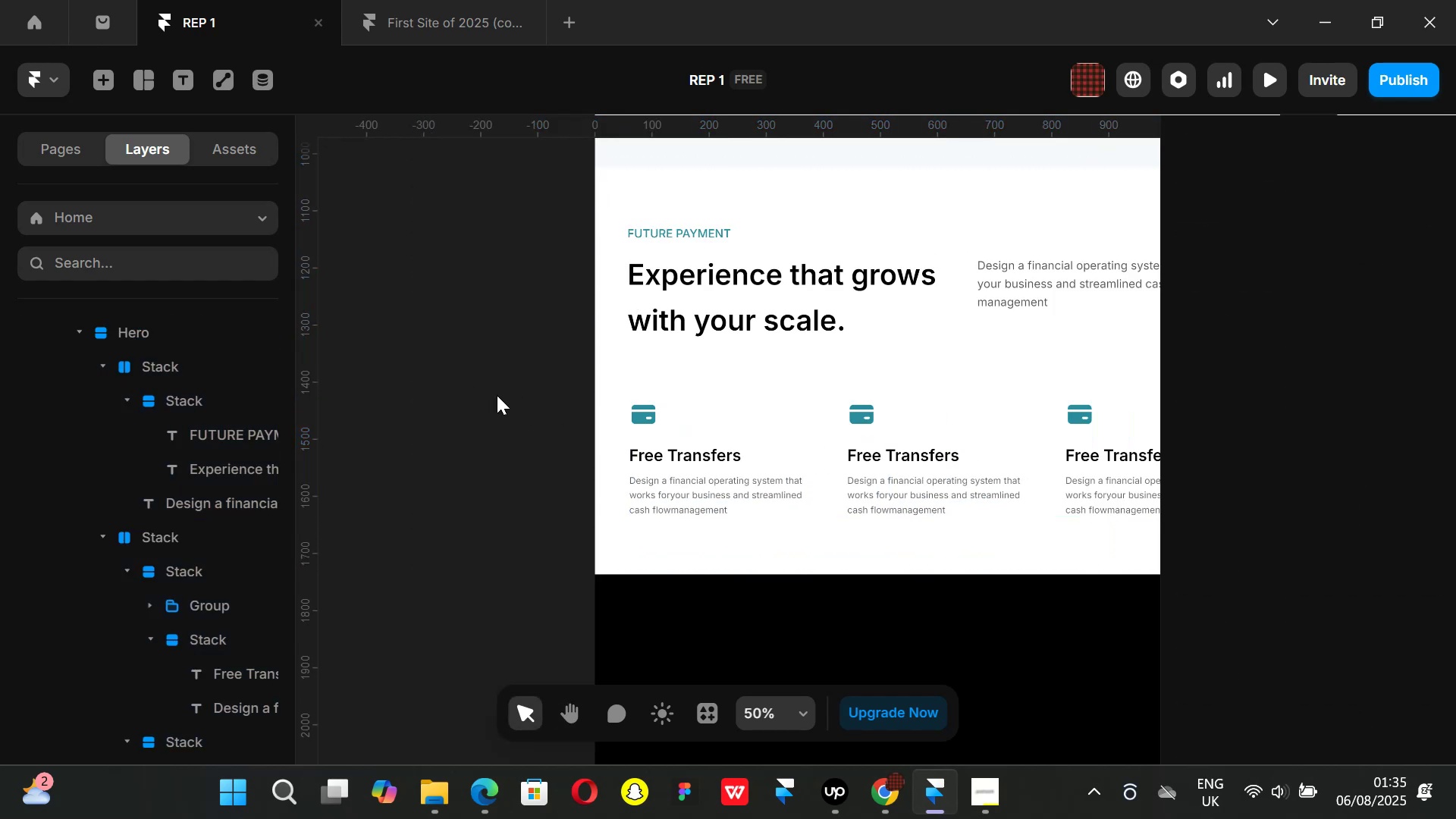 
hold_key(key=ControlLeft, duration=0.57)
scroll: coordinate [530, 407], scroll_direction: down, amount: 3.0
 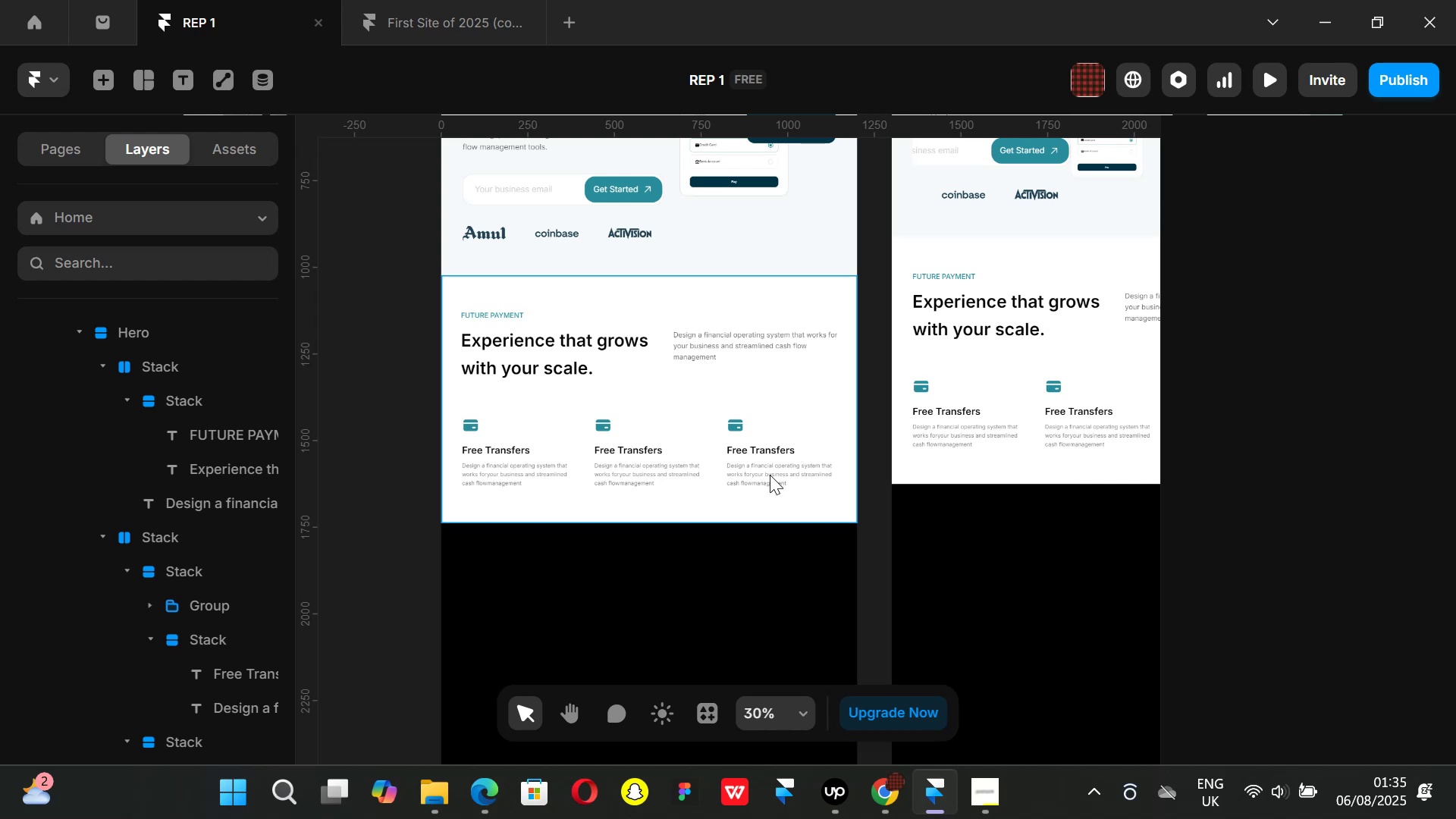 
left_click([710, 291])
 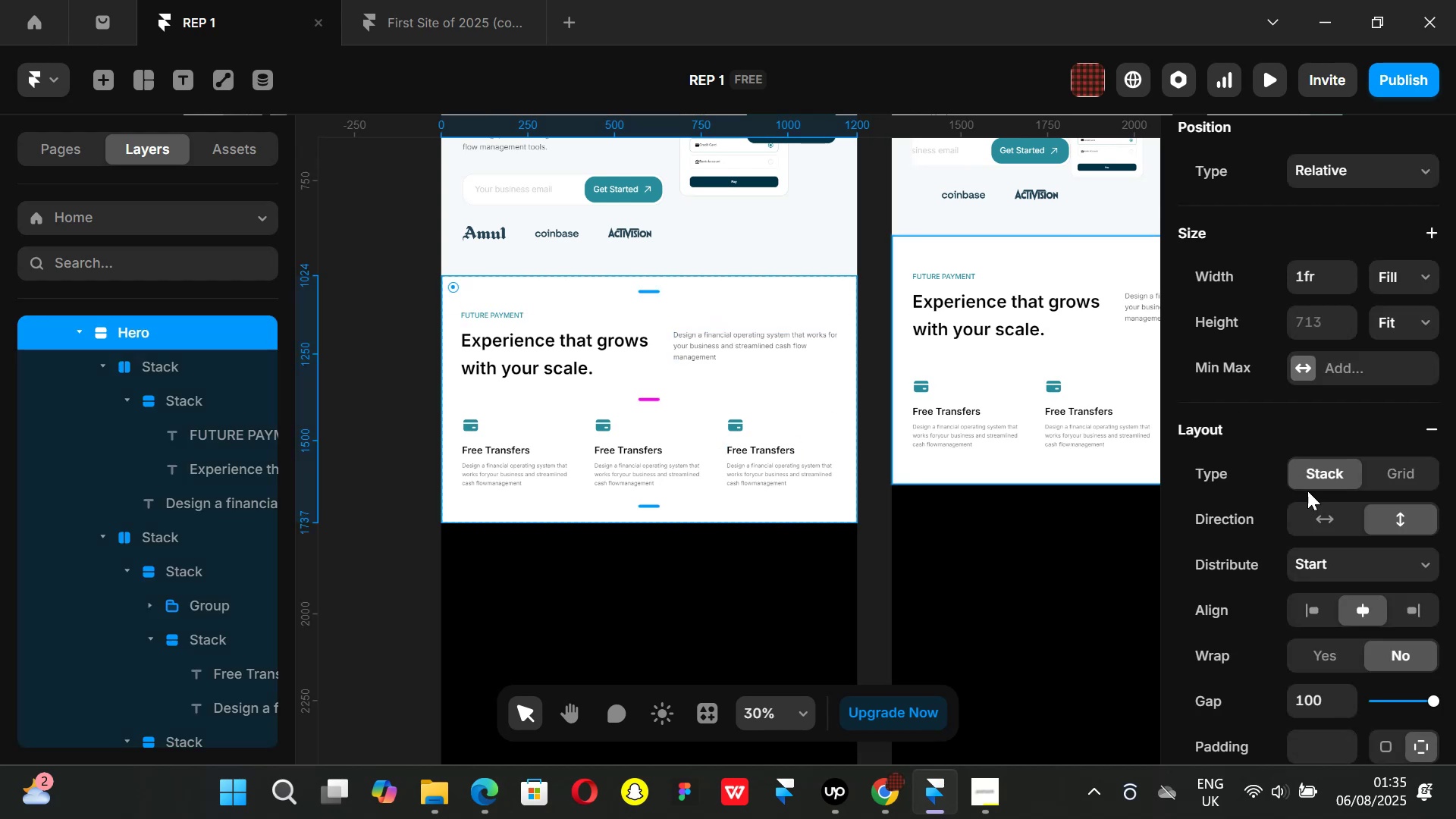 
scroll: coordinate [1312, 508], scroll_direction: down, amount: 2.0
 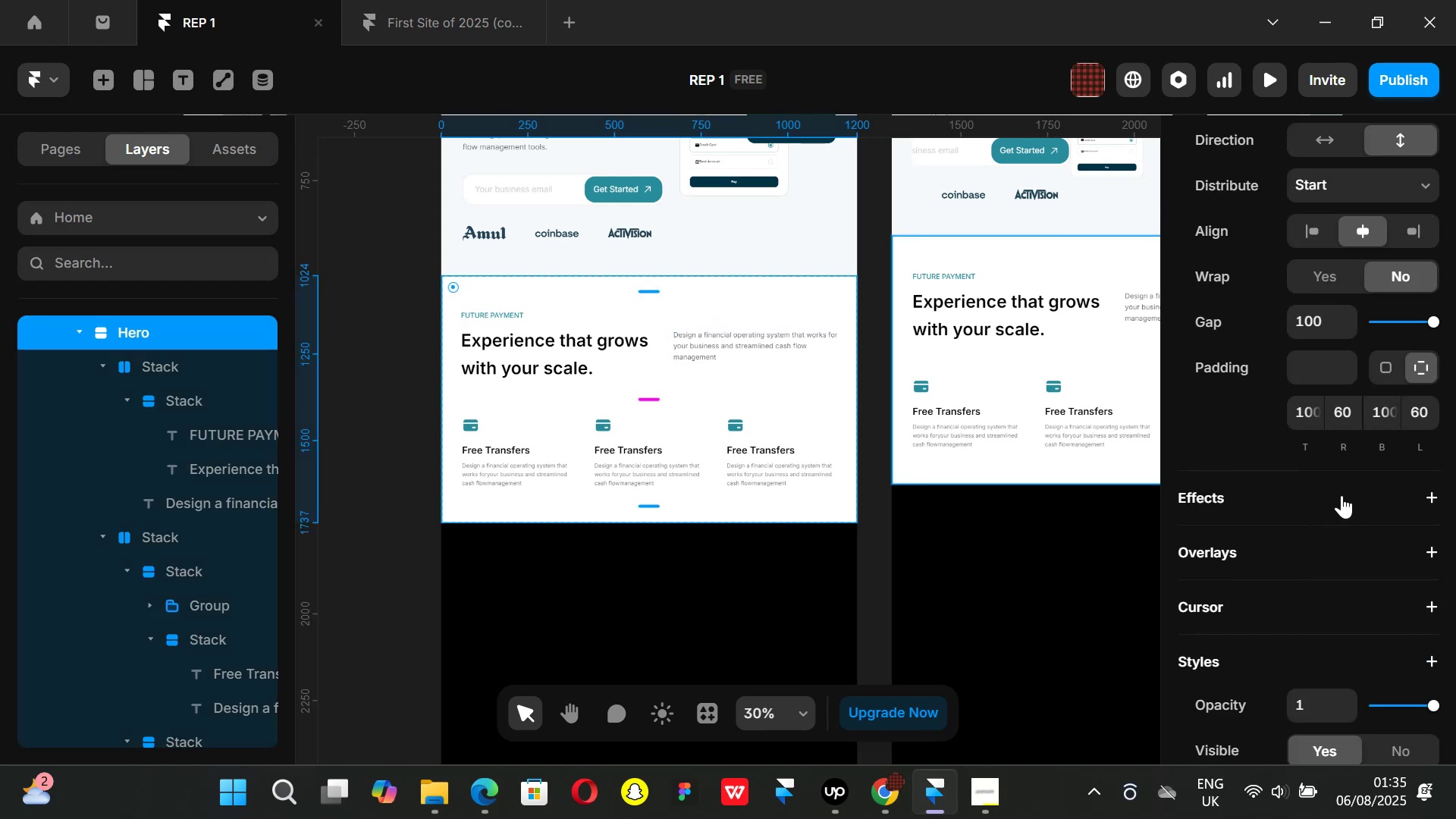 
scroll: coordinate [1341, 495], scroll_direction: up, amount: 2.0
 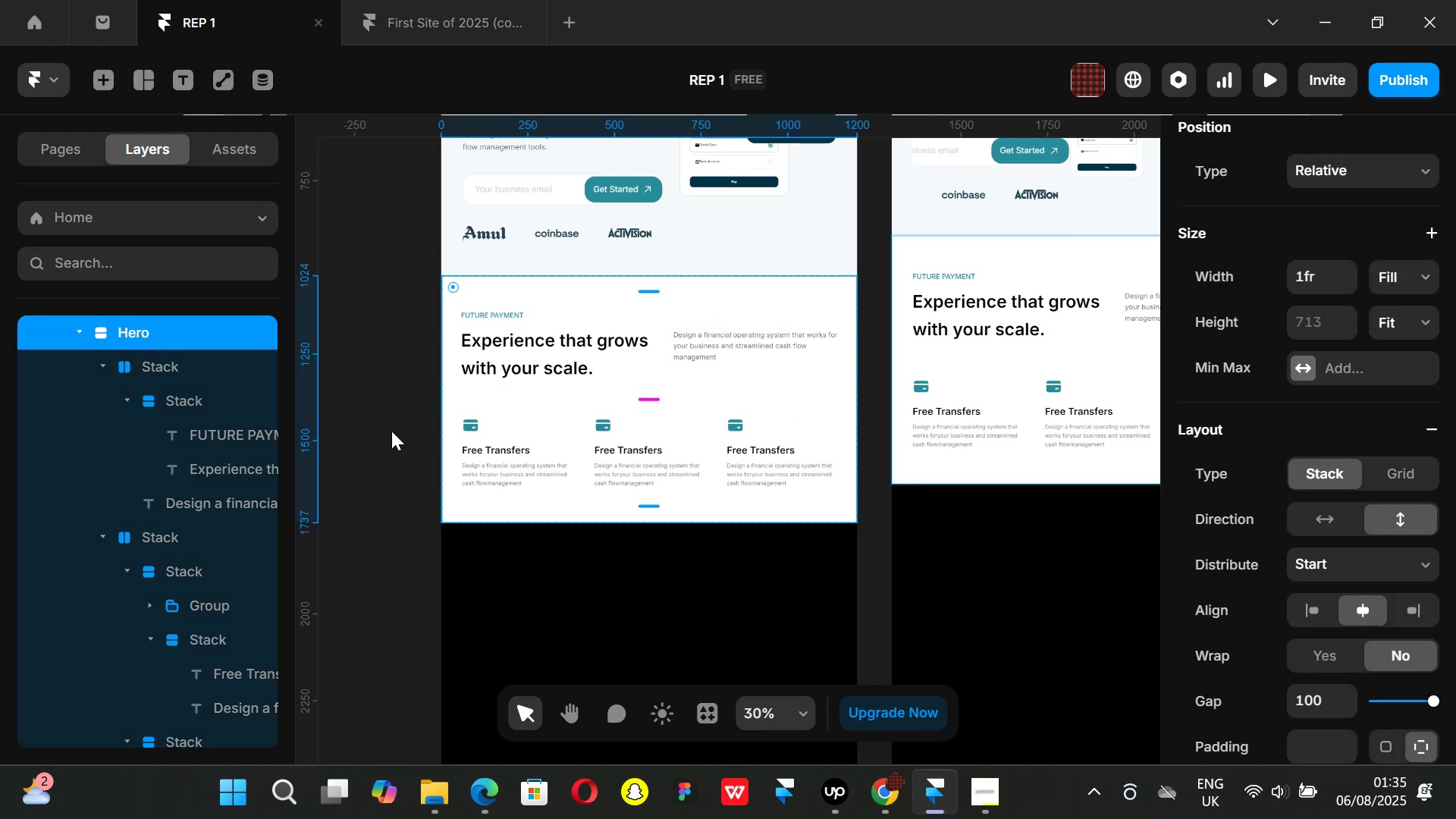 
left_click([382, 428])
 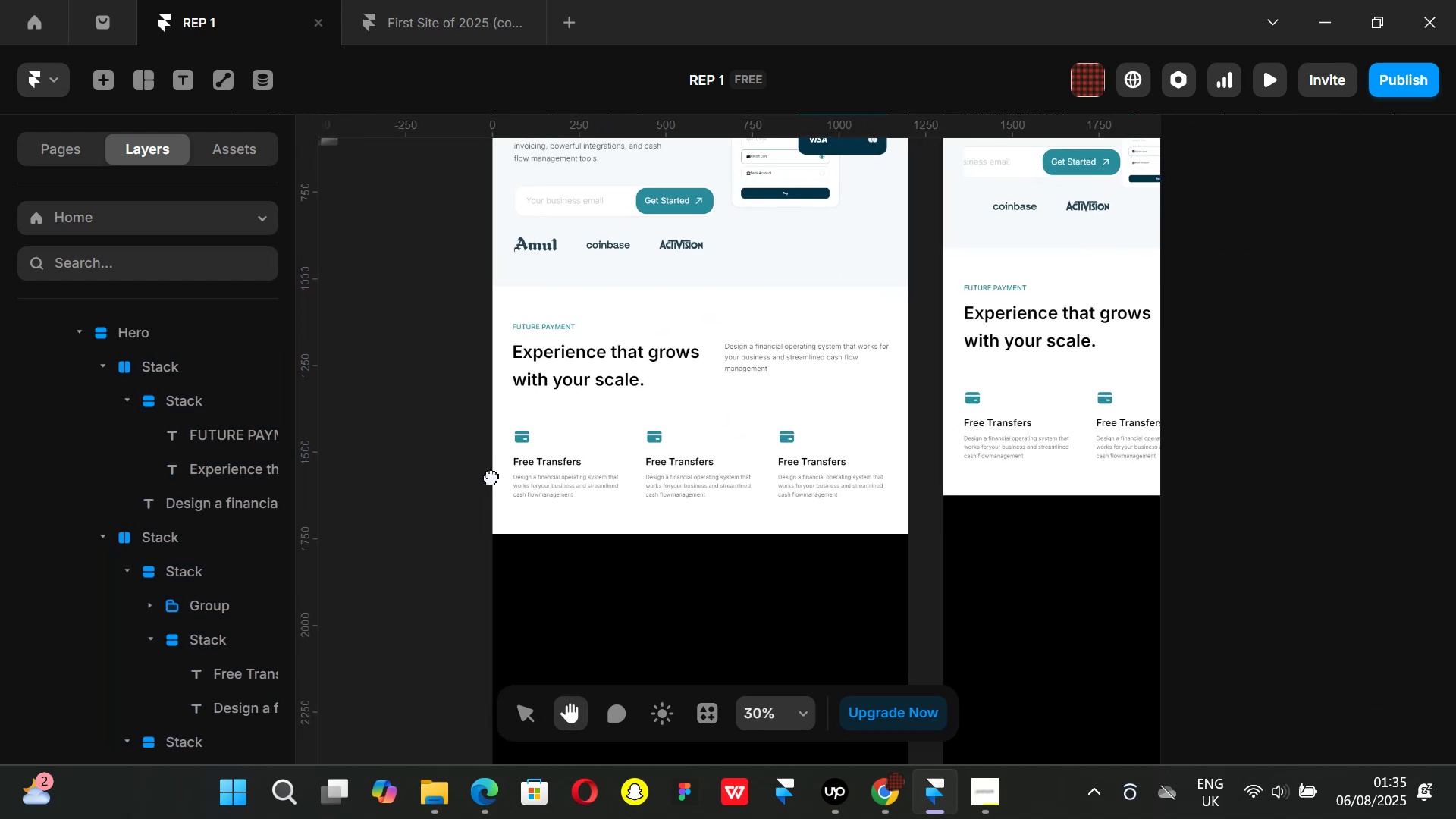 
left_click([874, 783])
 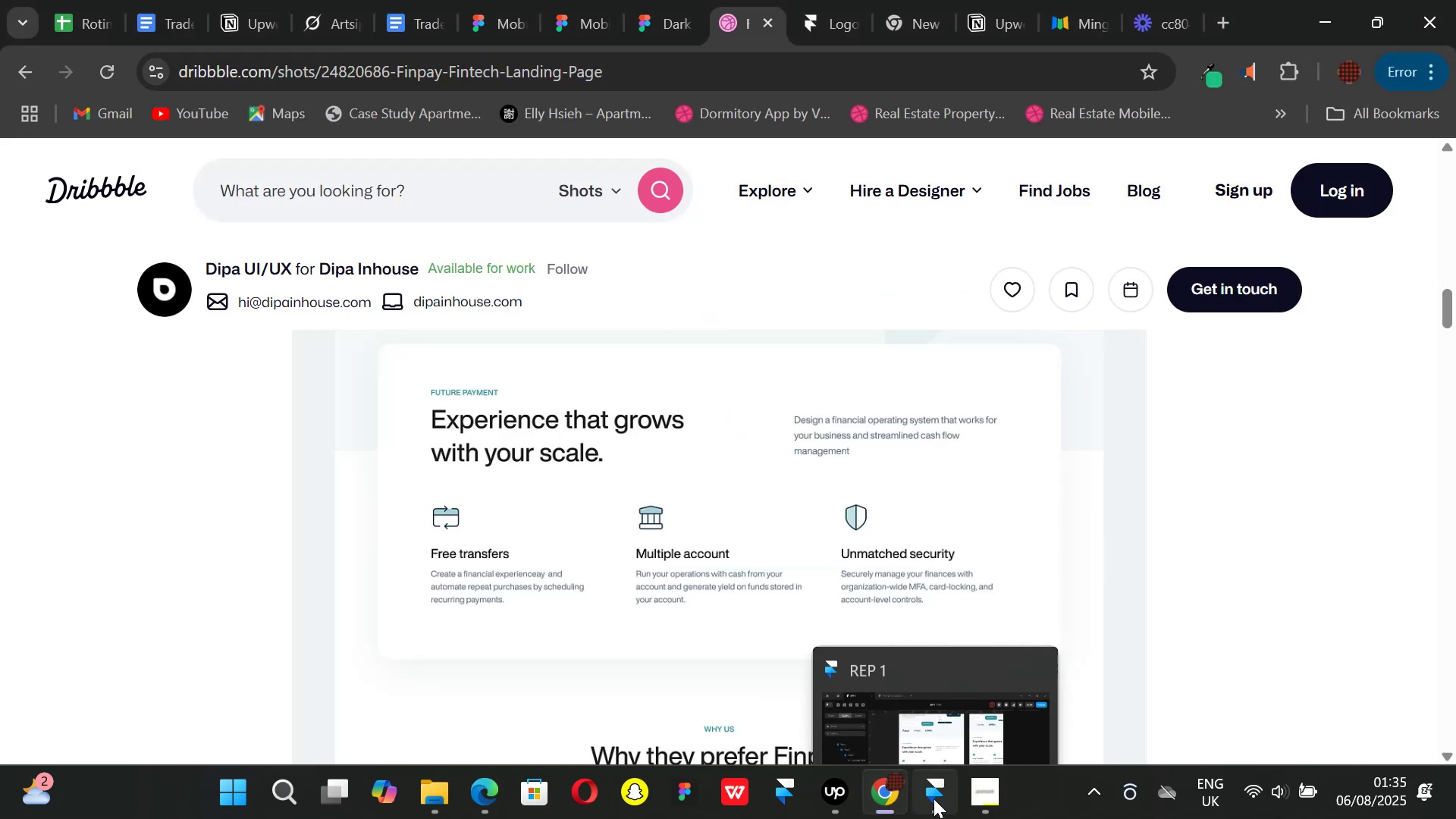 
left_click([934, 799])
 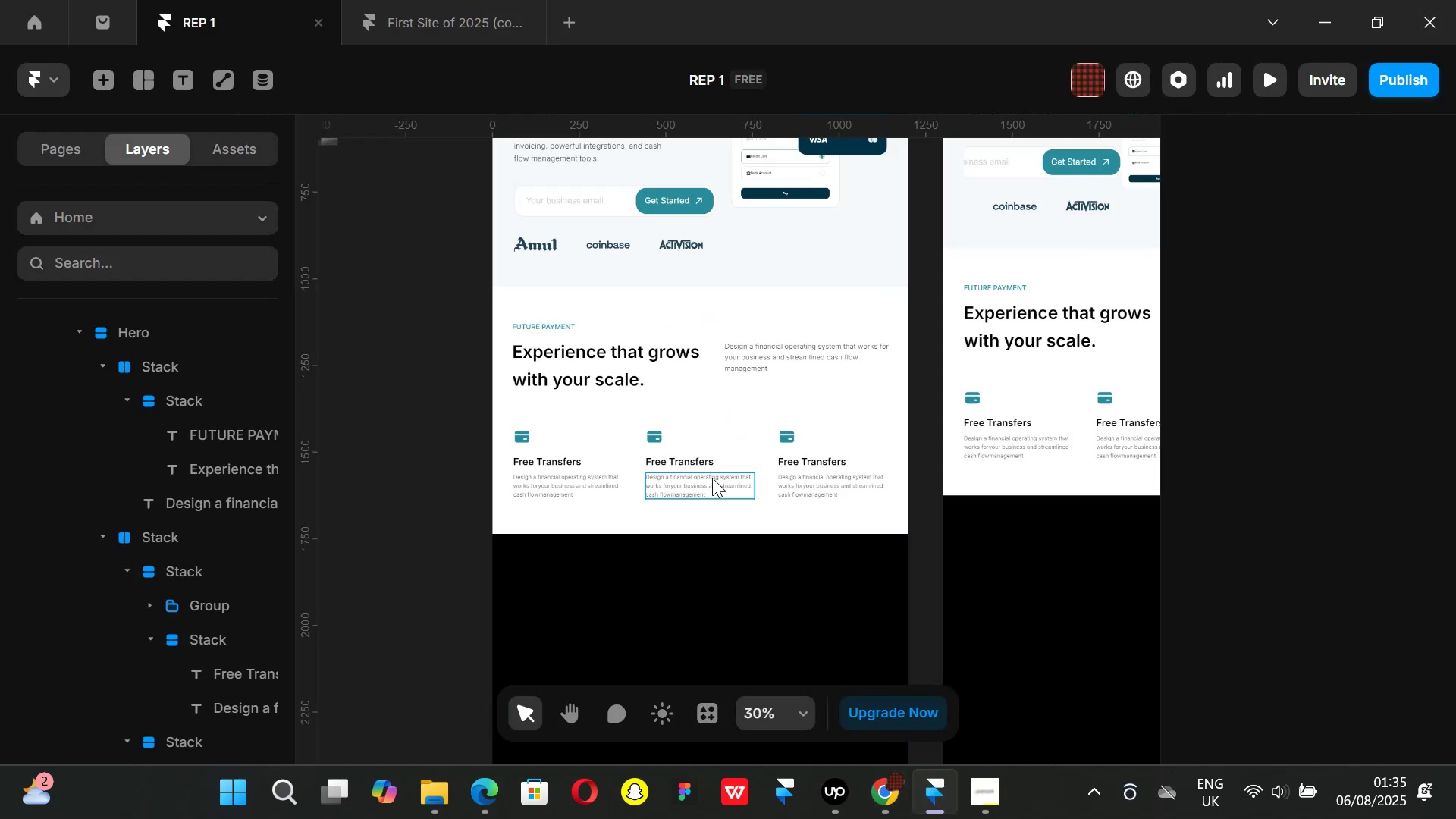 
hold_key(key=ControlLeft, duration=0.73)
scroll: coordinate [704, 476], scroll_direction: up, amount: 4.0
 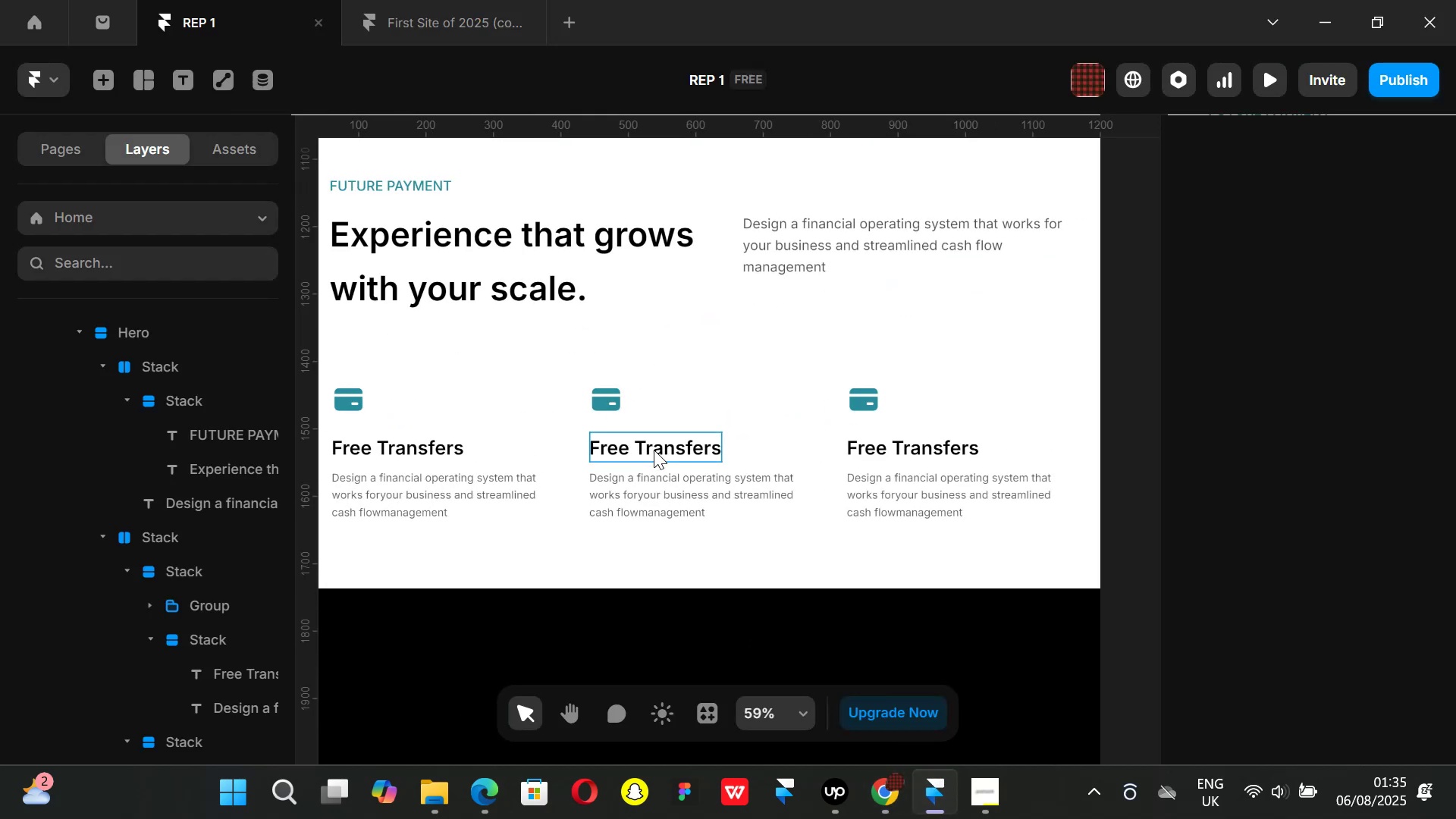 
double_click([654, 450])
 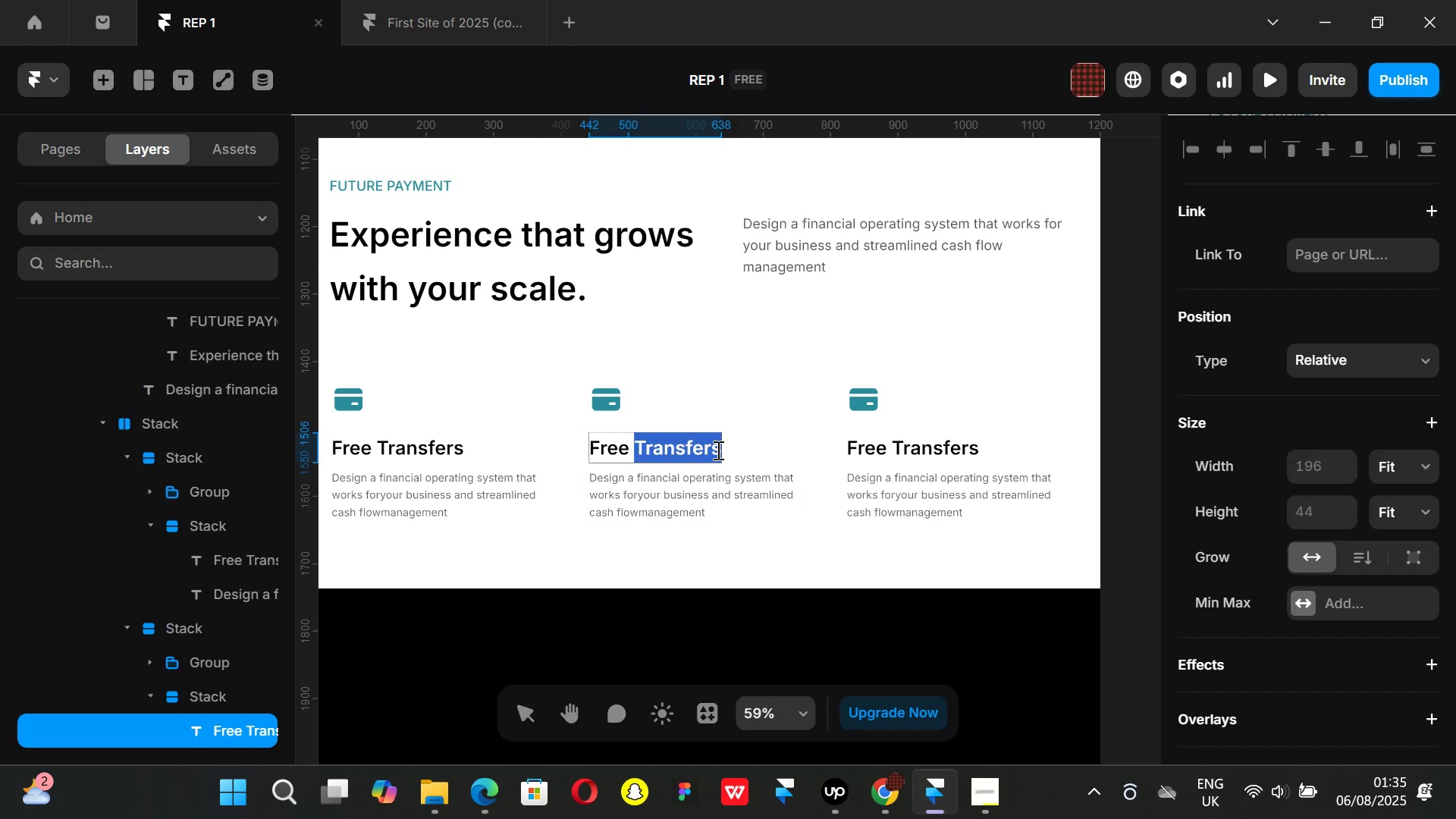 
key(Backspace)
 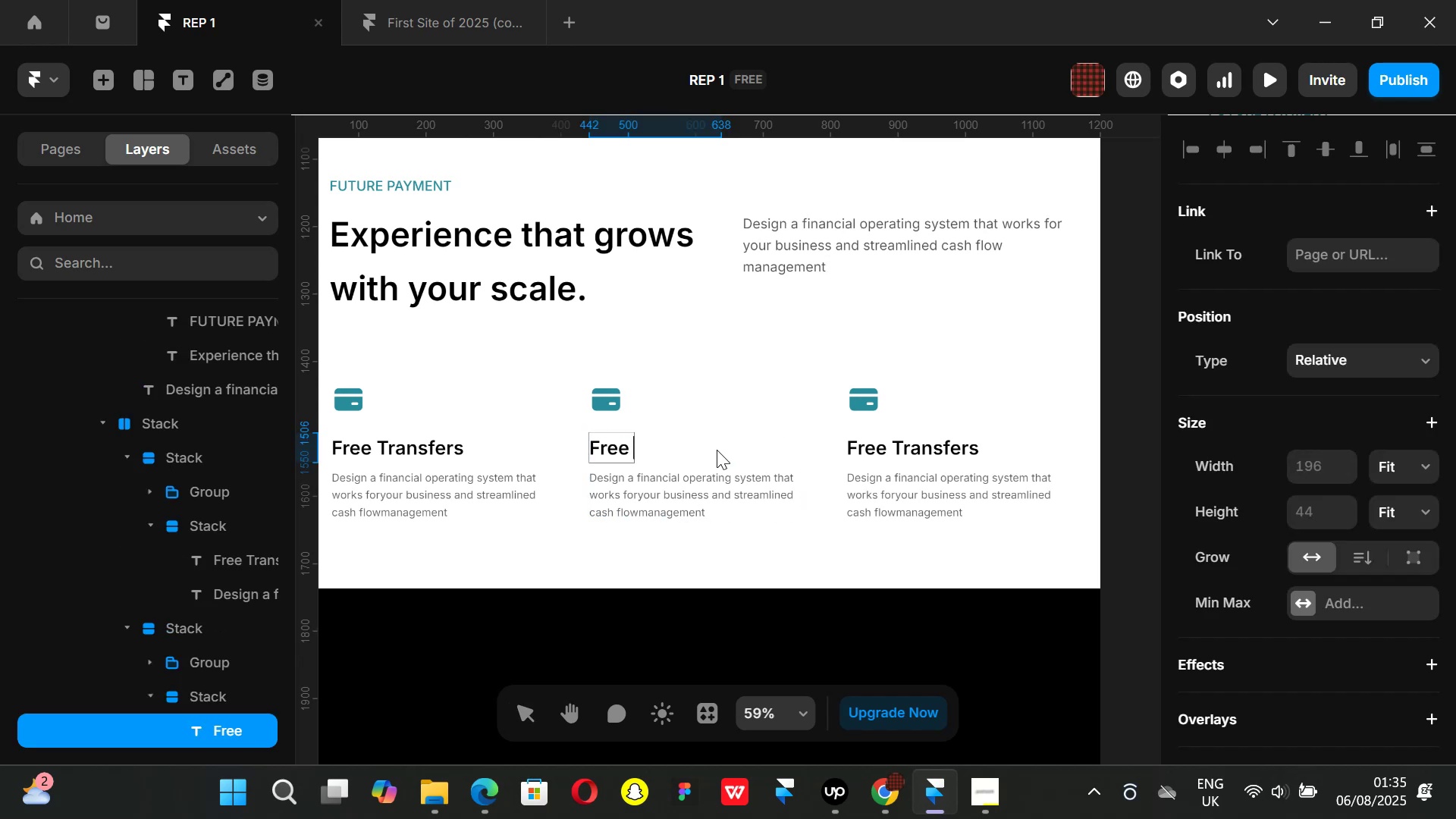 
key(Backspace)
 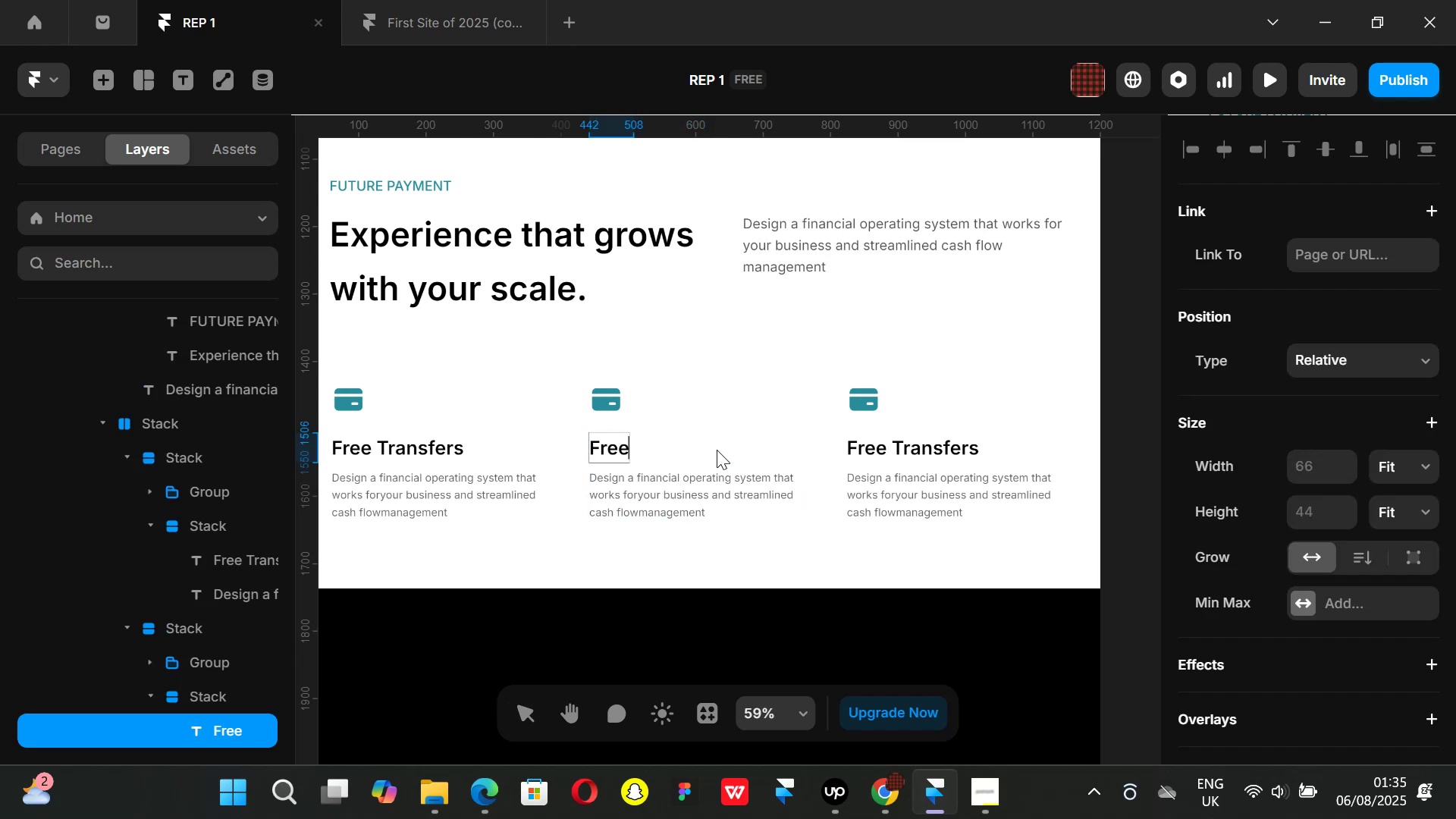 
key(Backspace)
 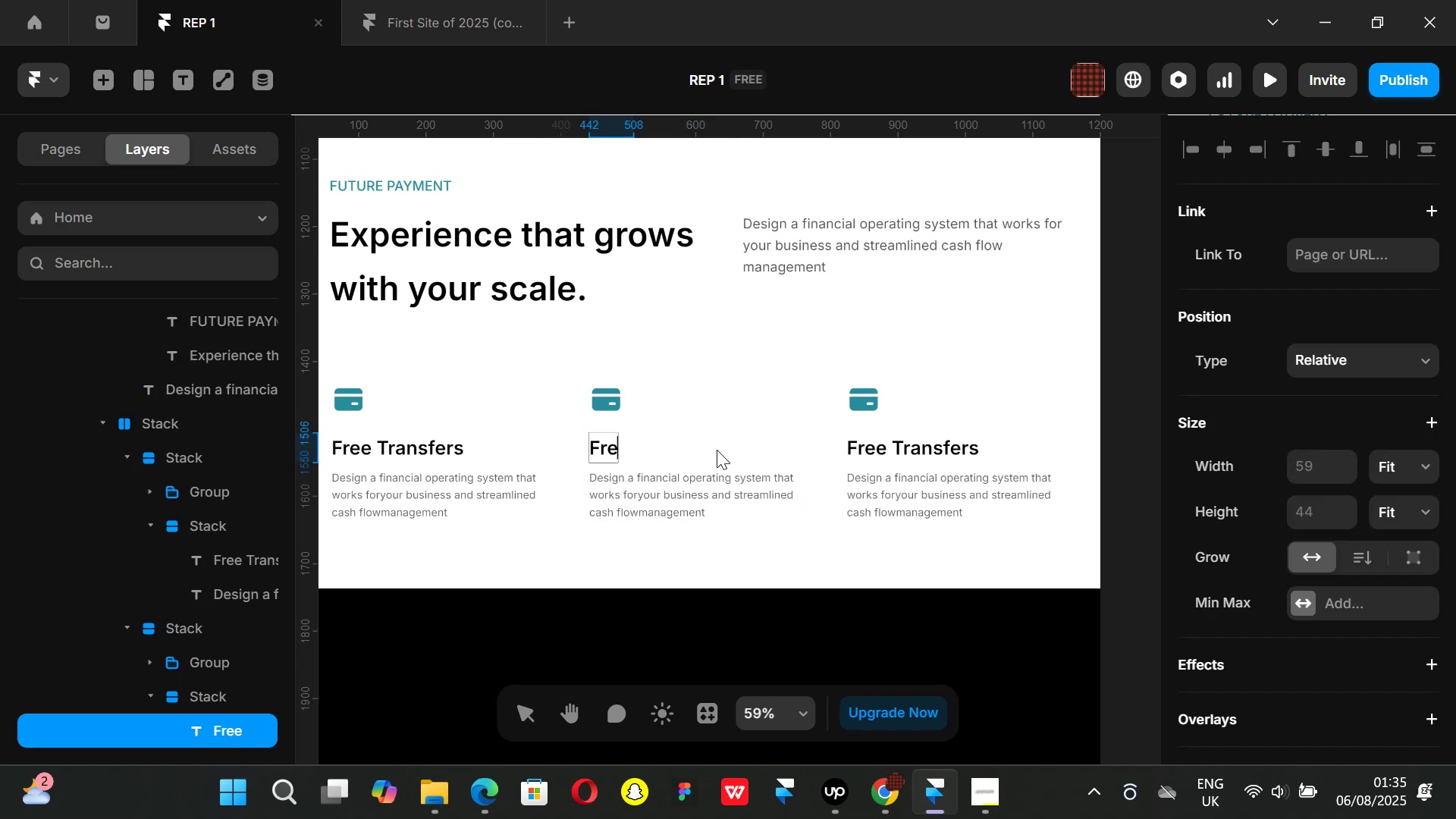 
key(Backspace)
 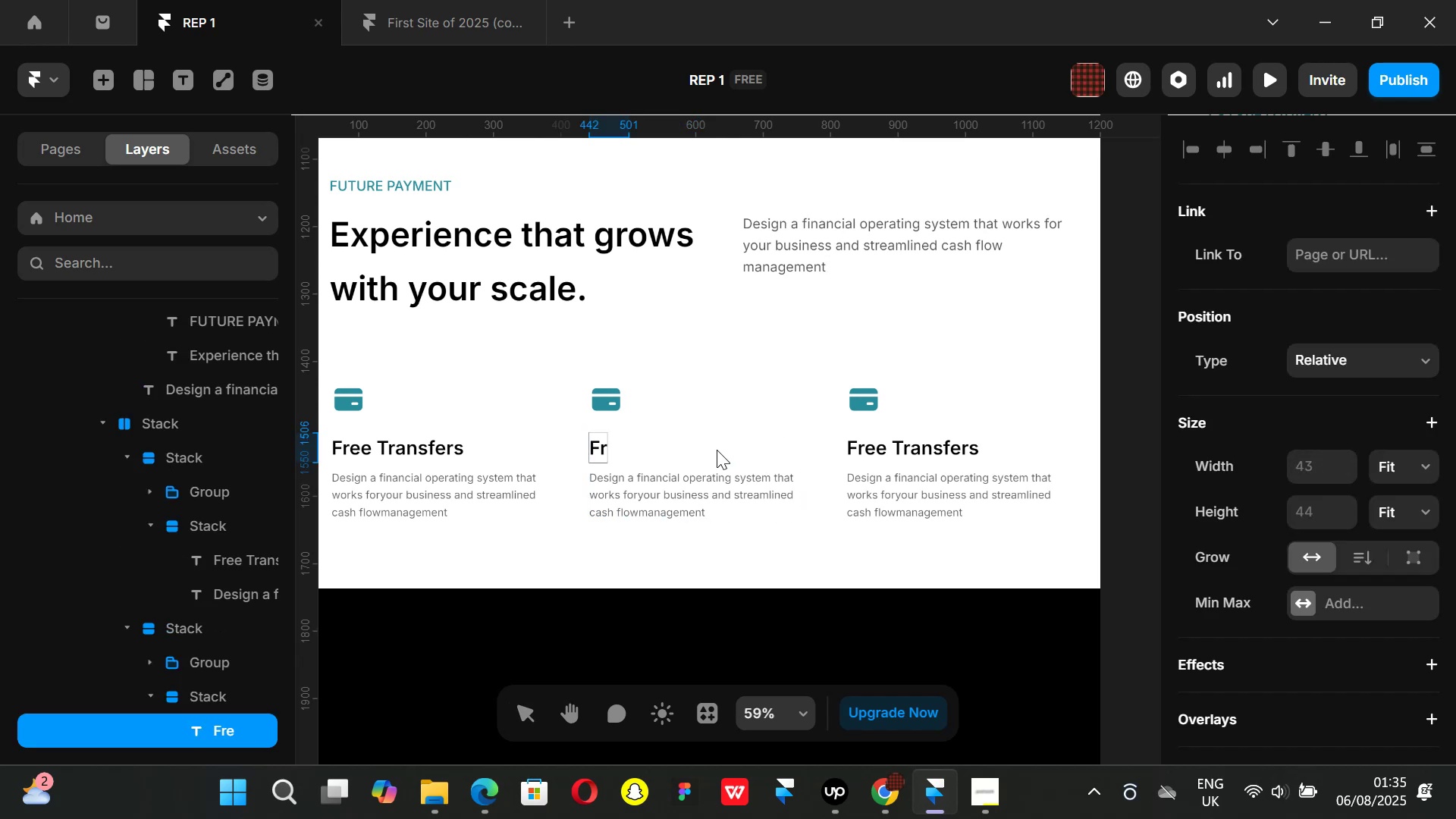 
key(Backspace)
 